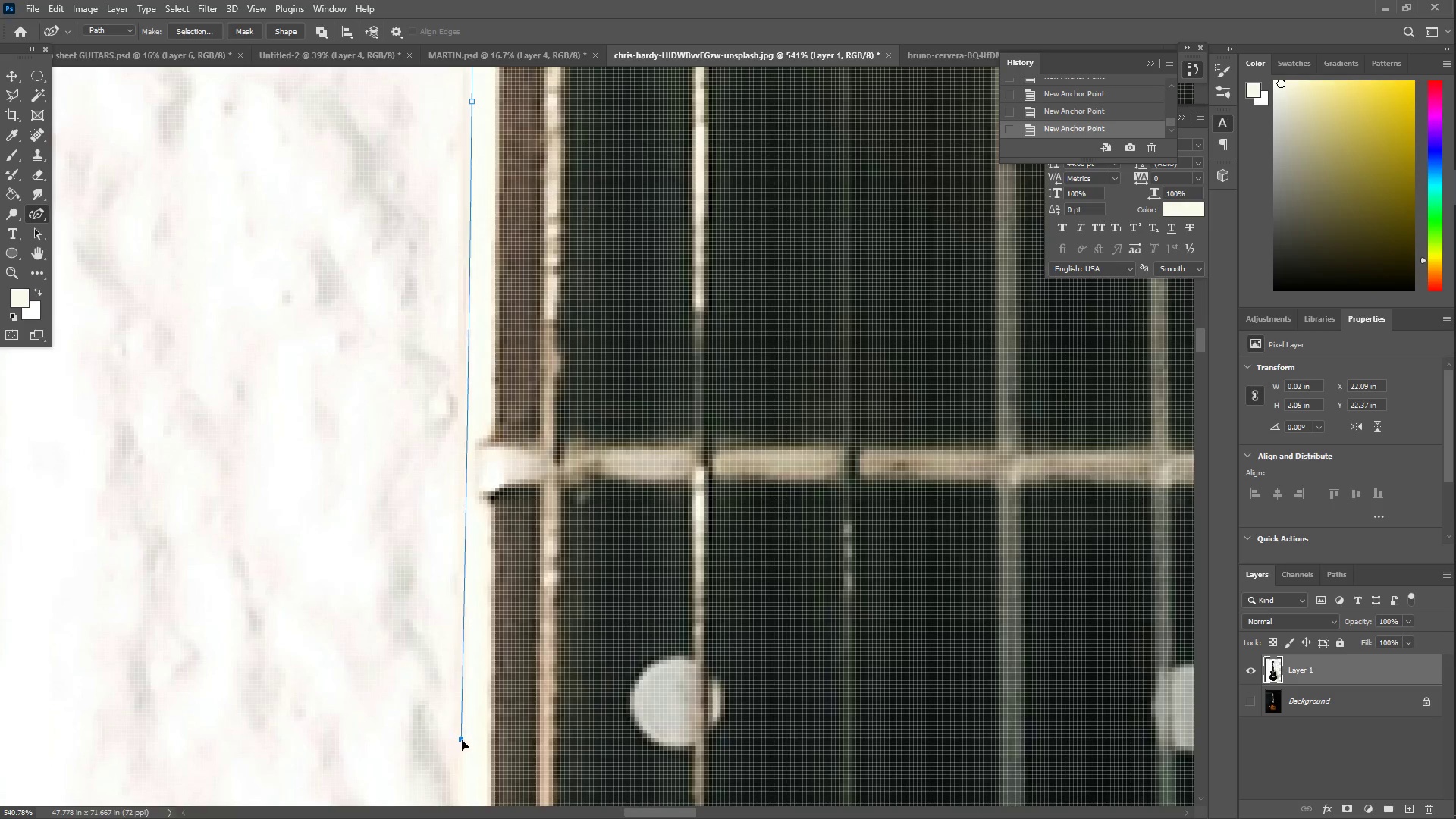 
left_click_drag(start_coordinate=[452, 765], to_coordinate=[408, 74])
 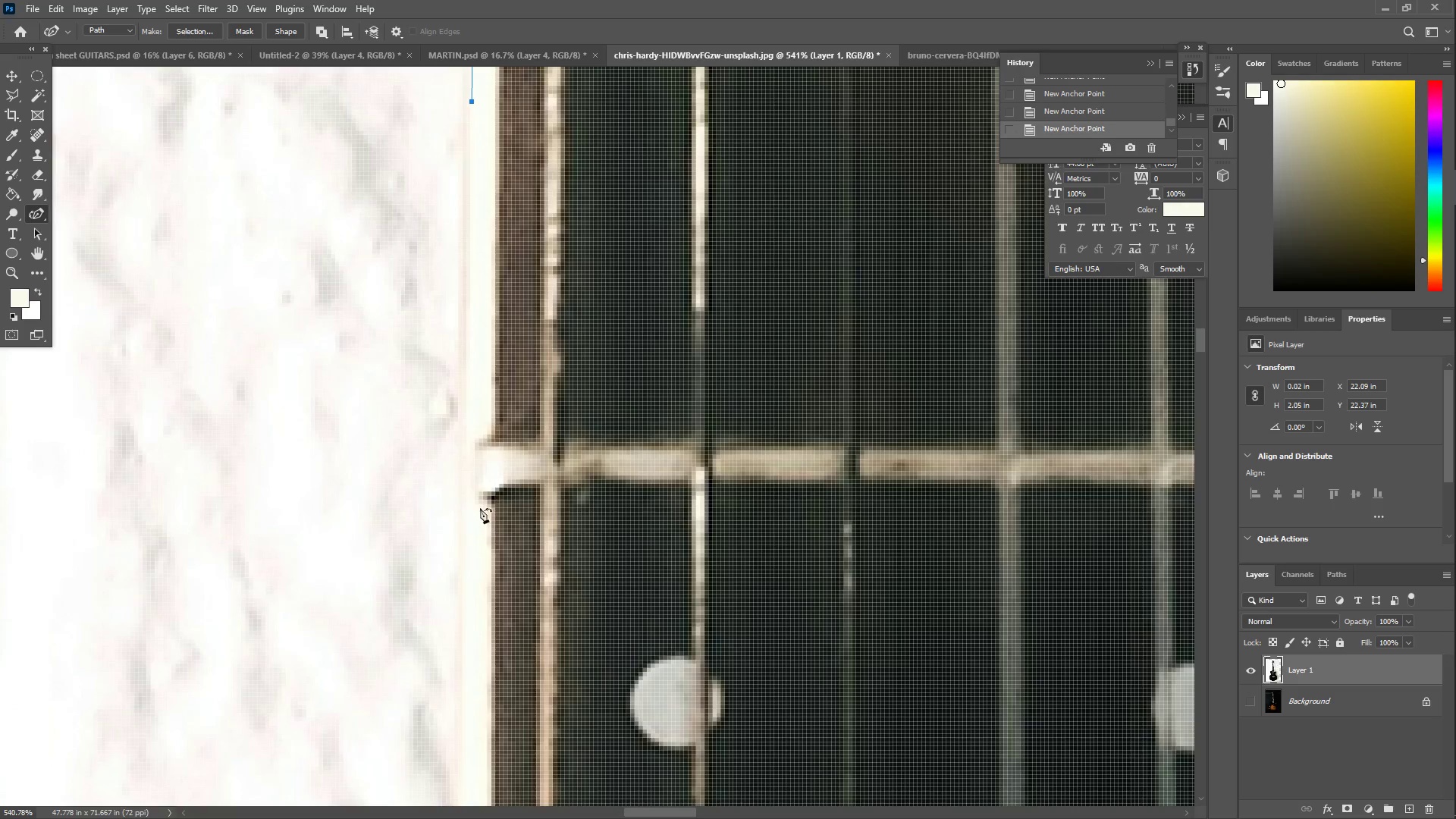 
left_click_drag(start_coordinate=[458, 609], to_coordinate=[467, 761])
 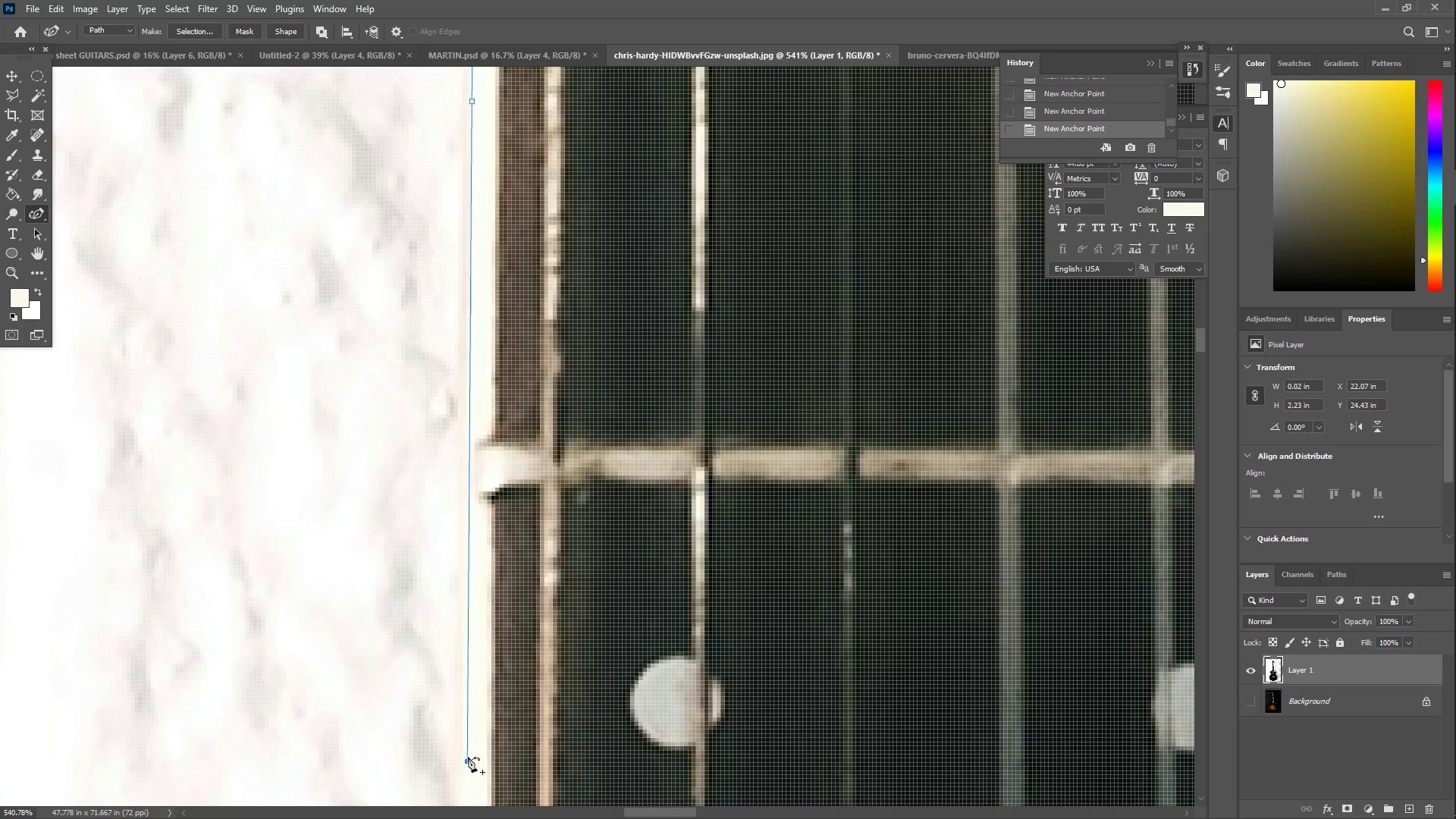 
hold_key(key=Space, duration=0.69)
 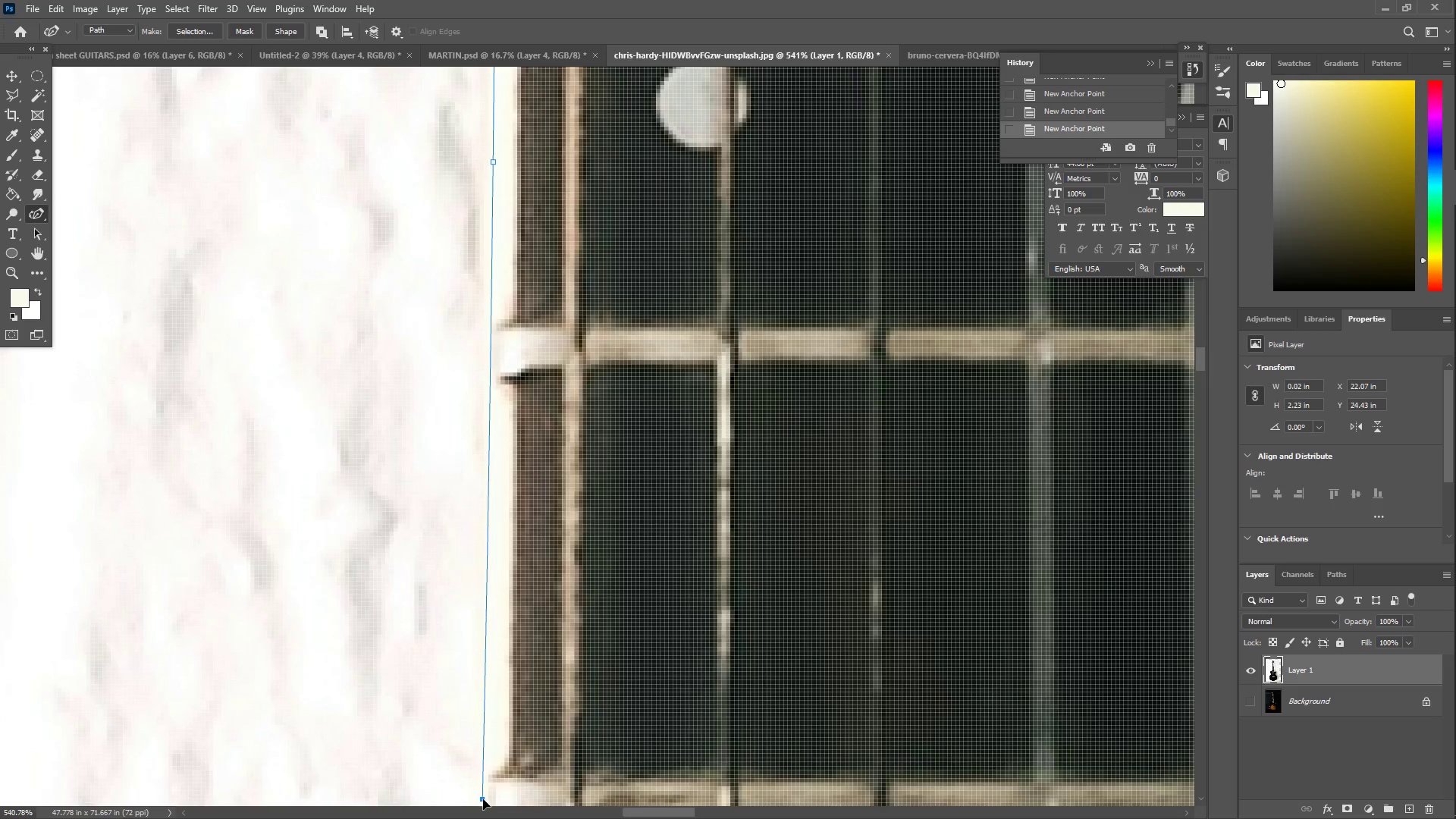 
left_click_drag(start_coordinate=[395, 759], to_coordinate=[421, 160])
 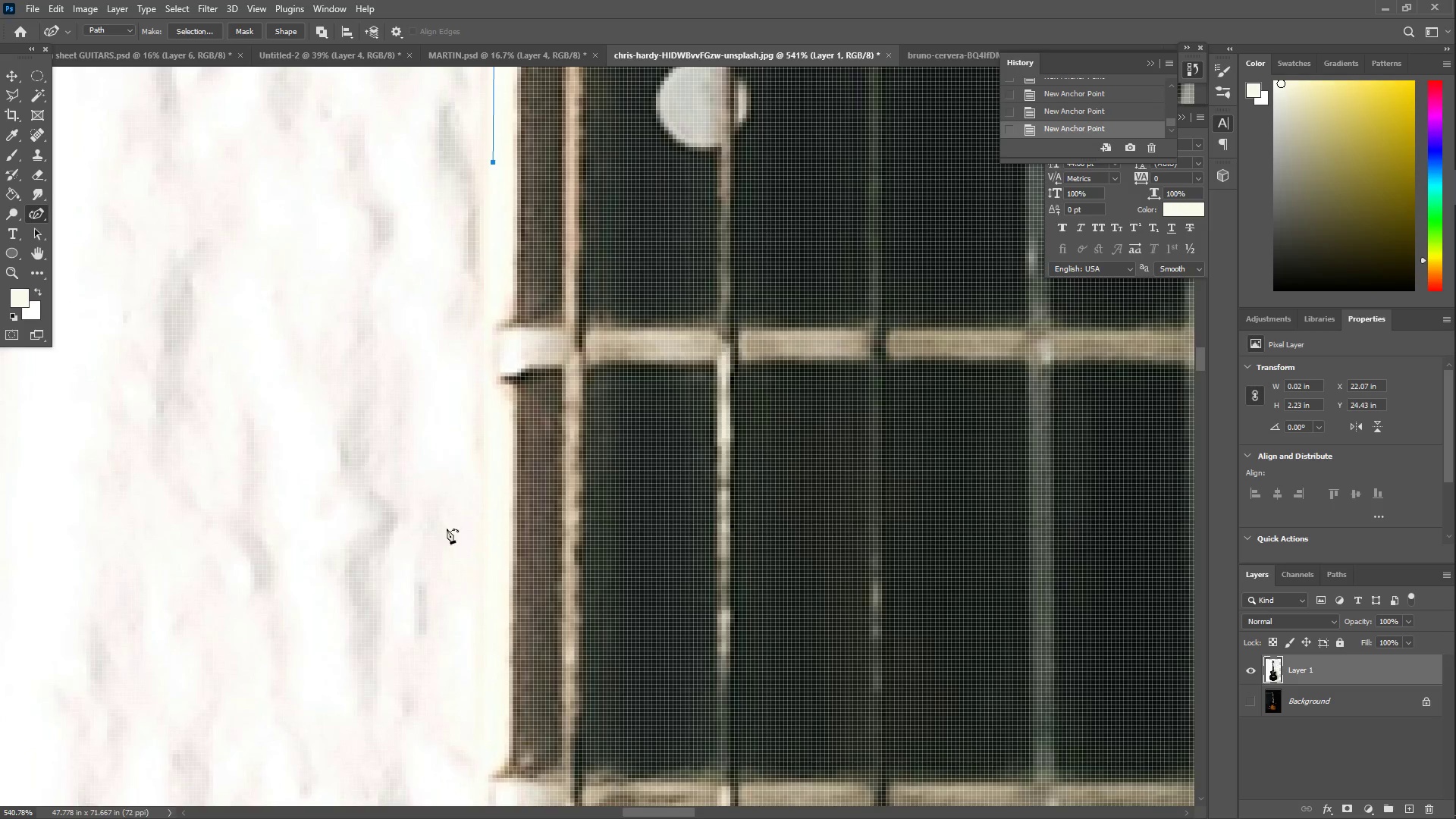 
left_click_drag(start_coordinate=[463, 672], to_coordinate=[485, 800])
 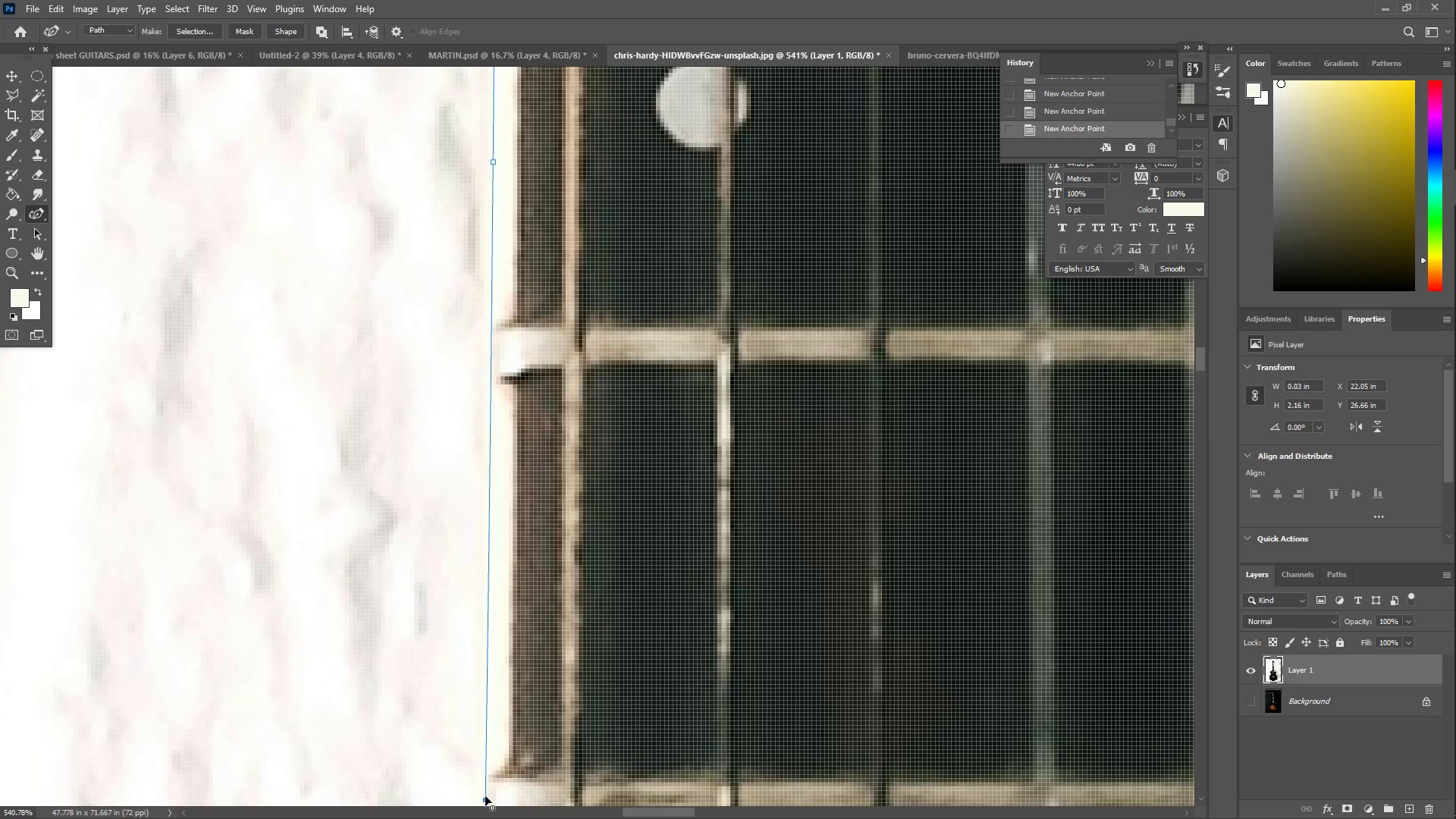 
hold_key(key=Space, duration=0.58)
 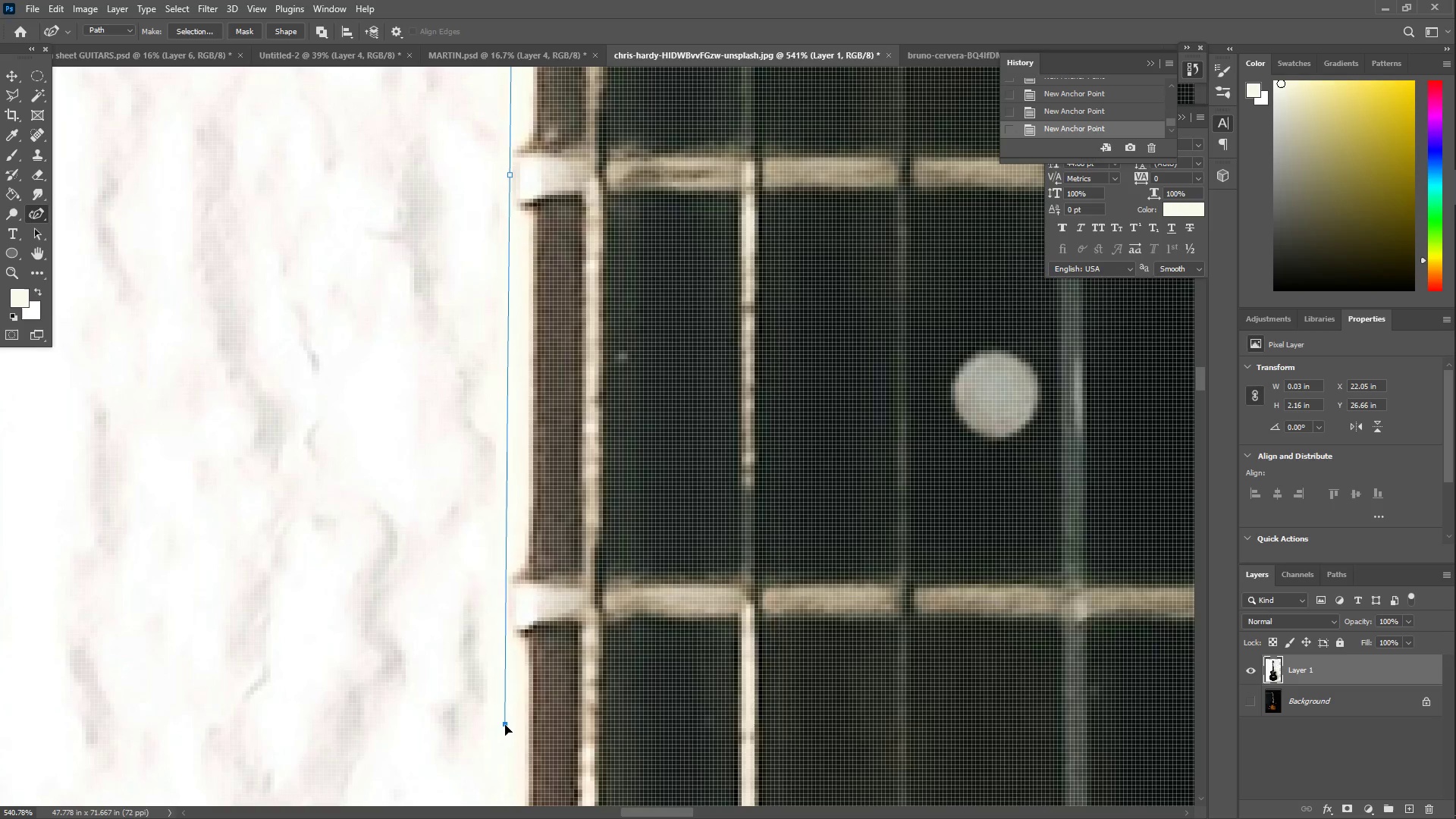 
left_click_drag(start_coordinate=[413, 750], to_coordinate=[436, 137])
 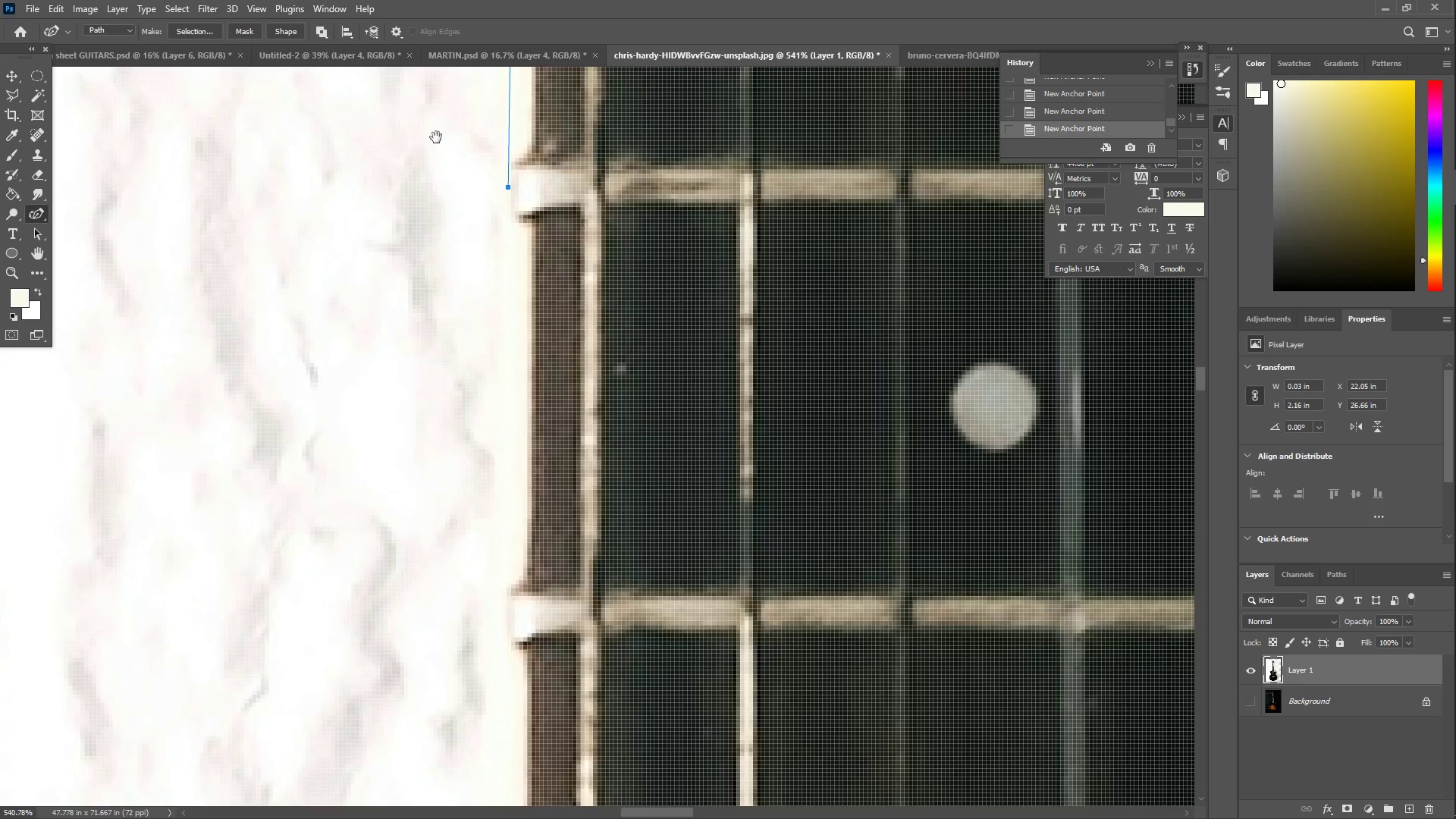 
hold_key(key=Space, duration=1.62)
 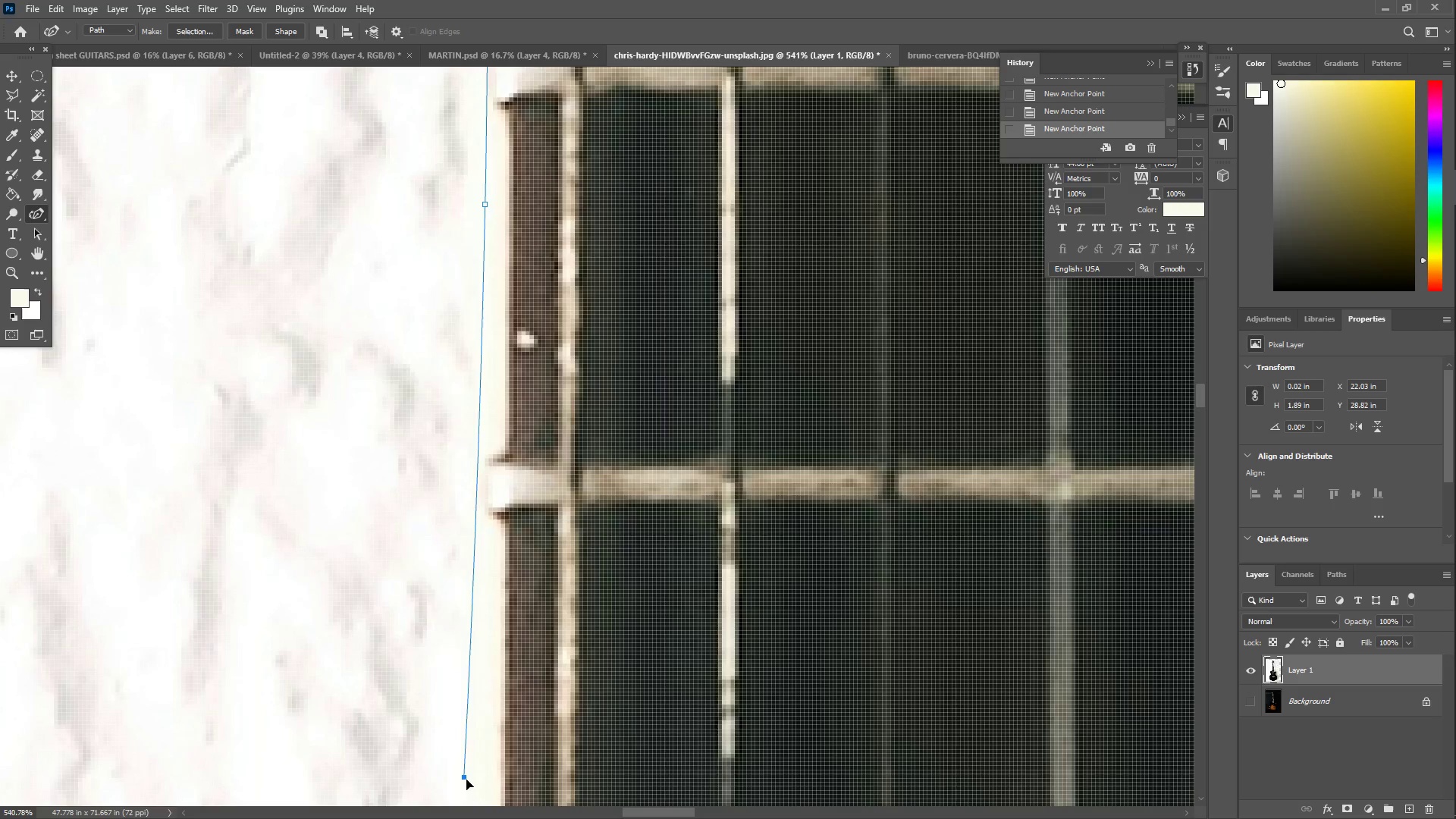 
left_click_drag(start_coordinate=[521, 555], to_coordinate=[505, 733])
 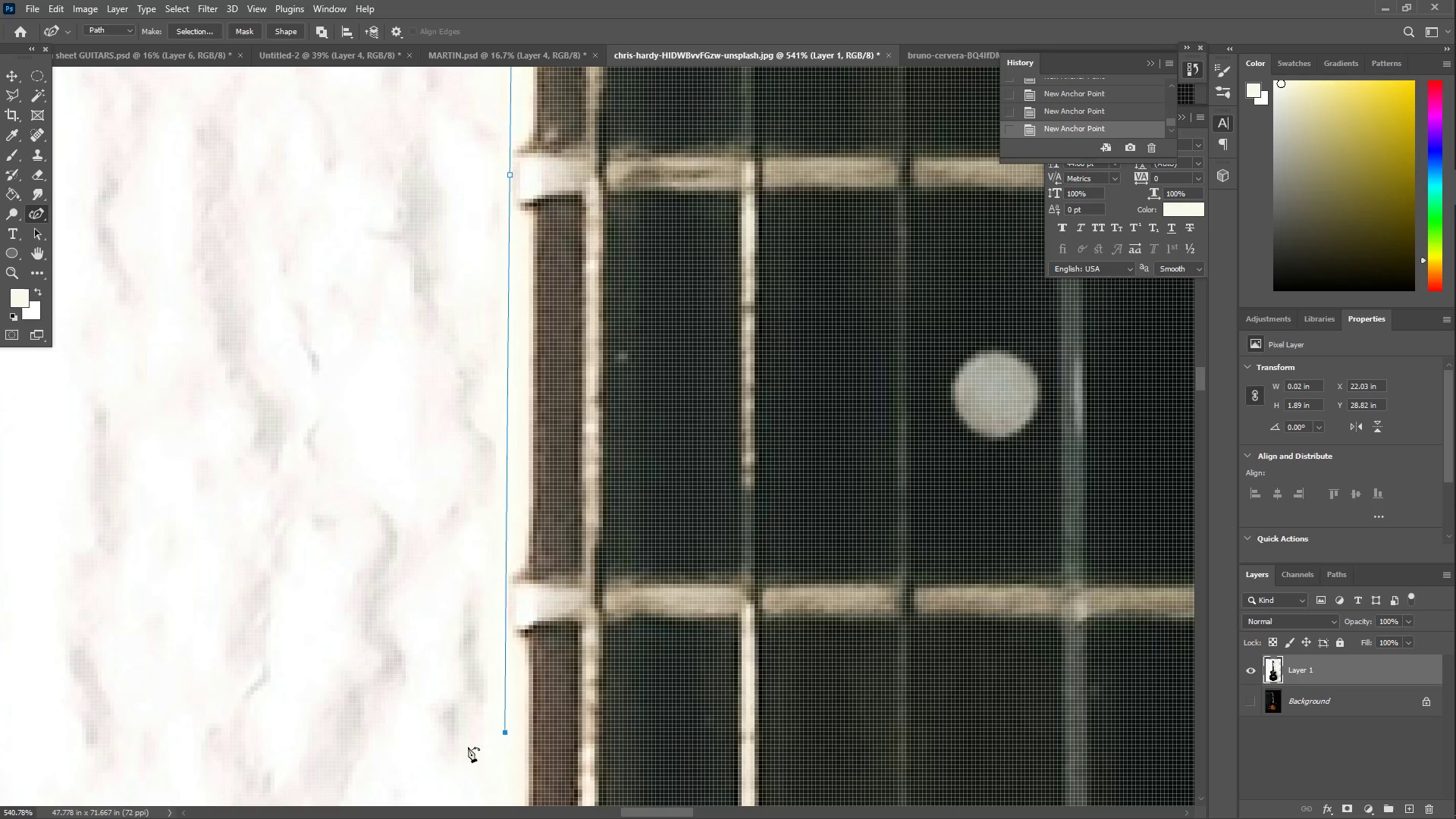 
left_click_drag(start_coordinate=[447, 761], to_coordinate=[428, 234])
 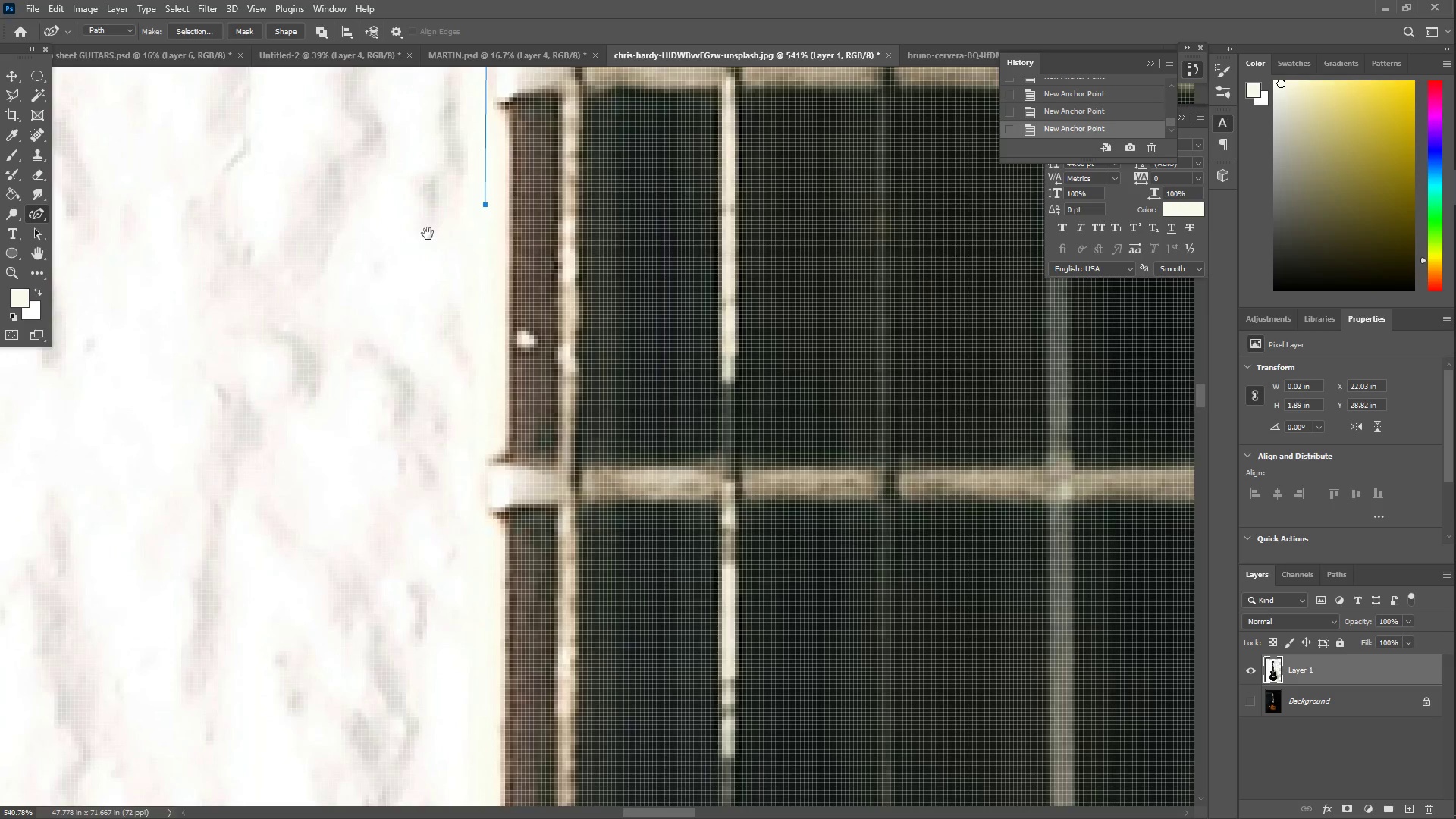 
key(Space)
 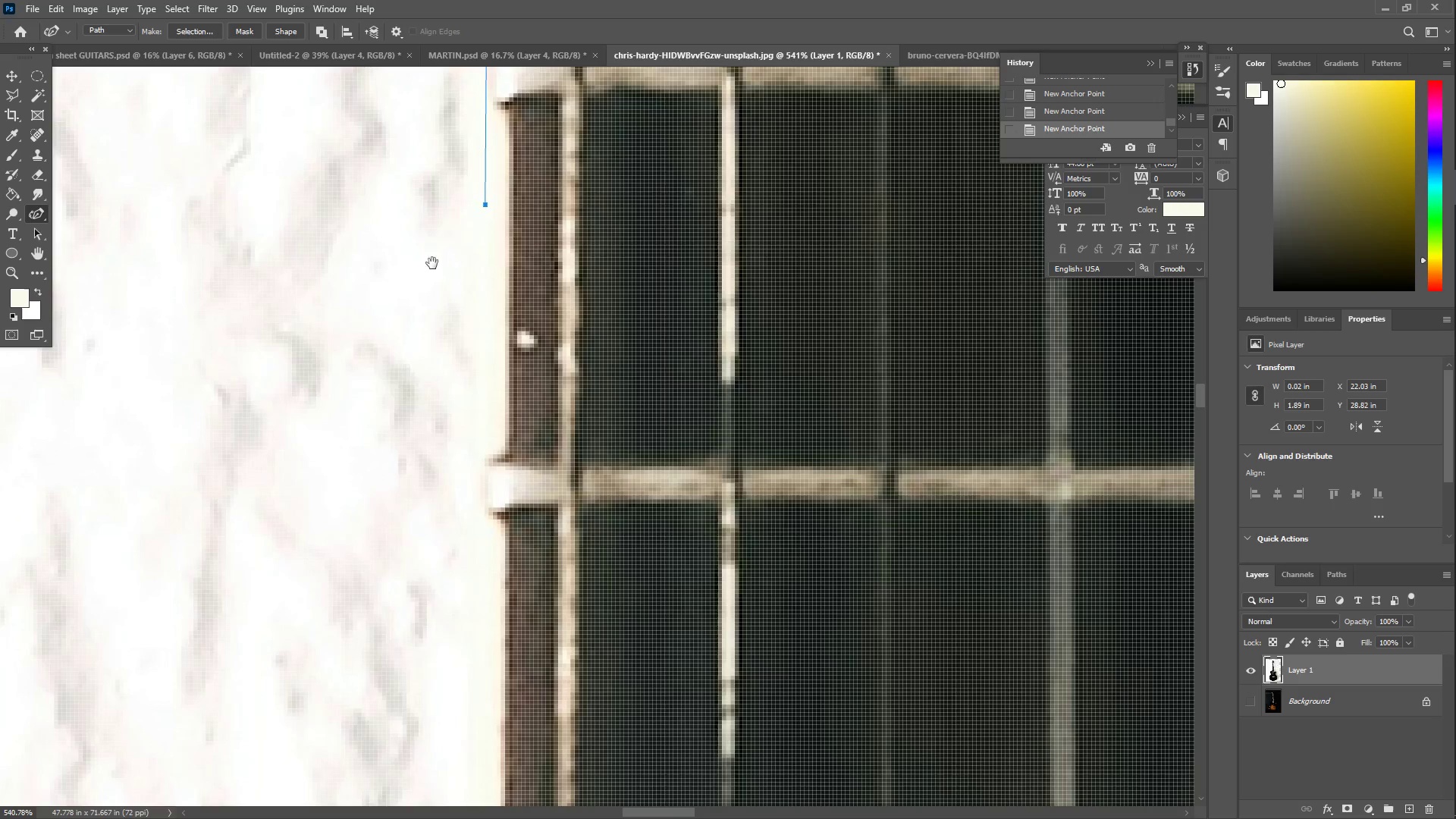 
key(Space)
 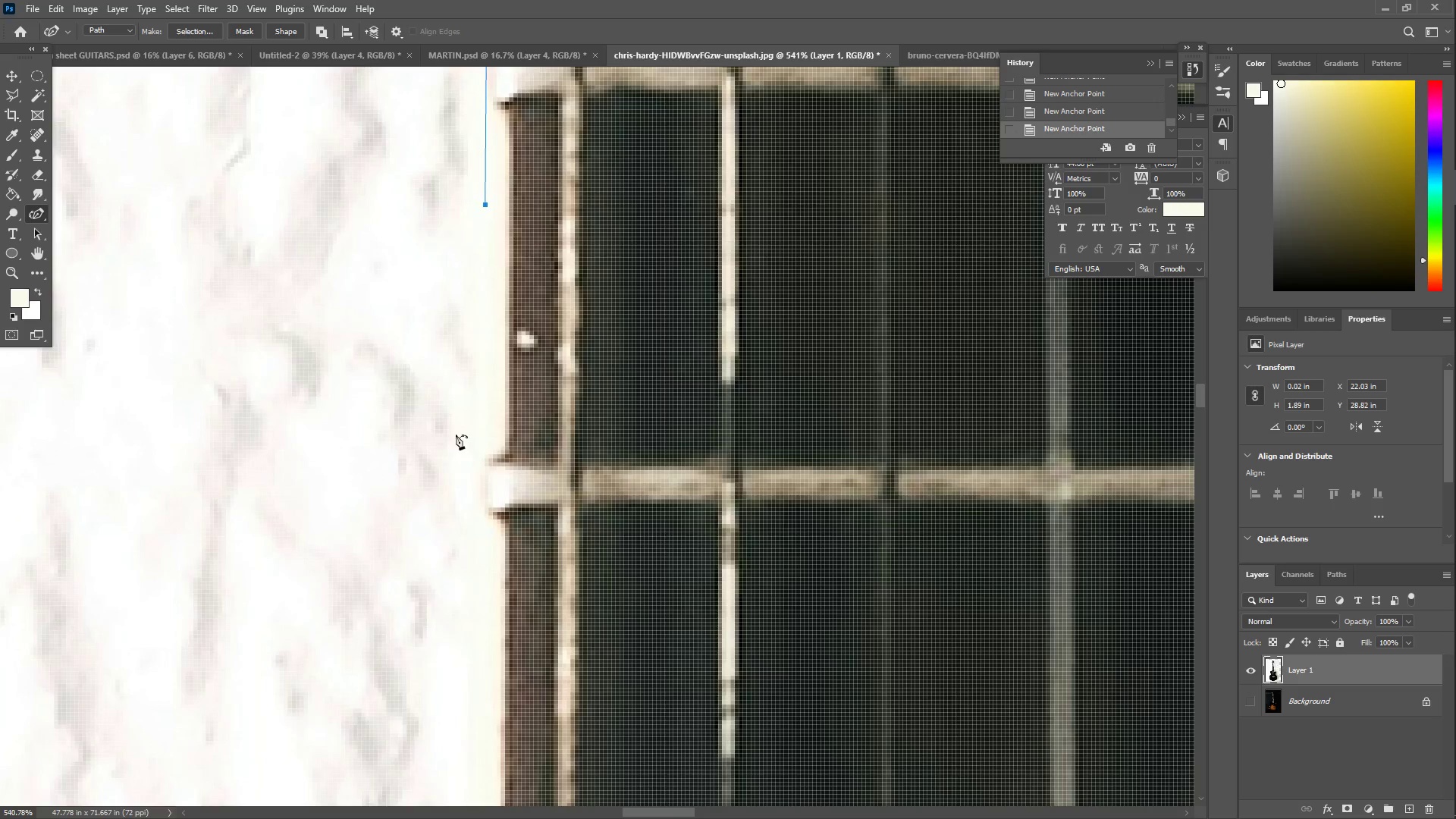 
left_click_drag(start_coordinate=[465, 627], to_coordinate=[479, 775])
 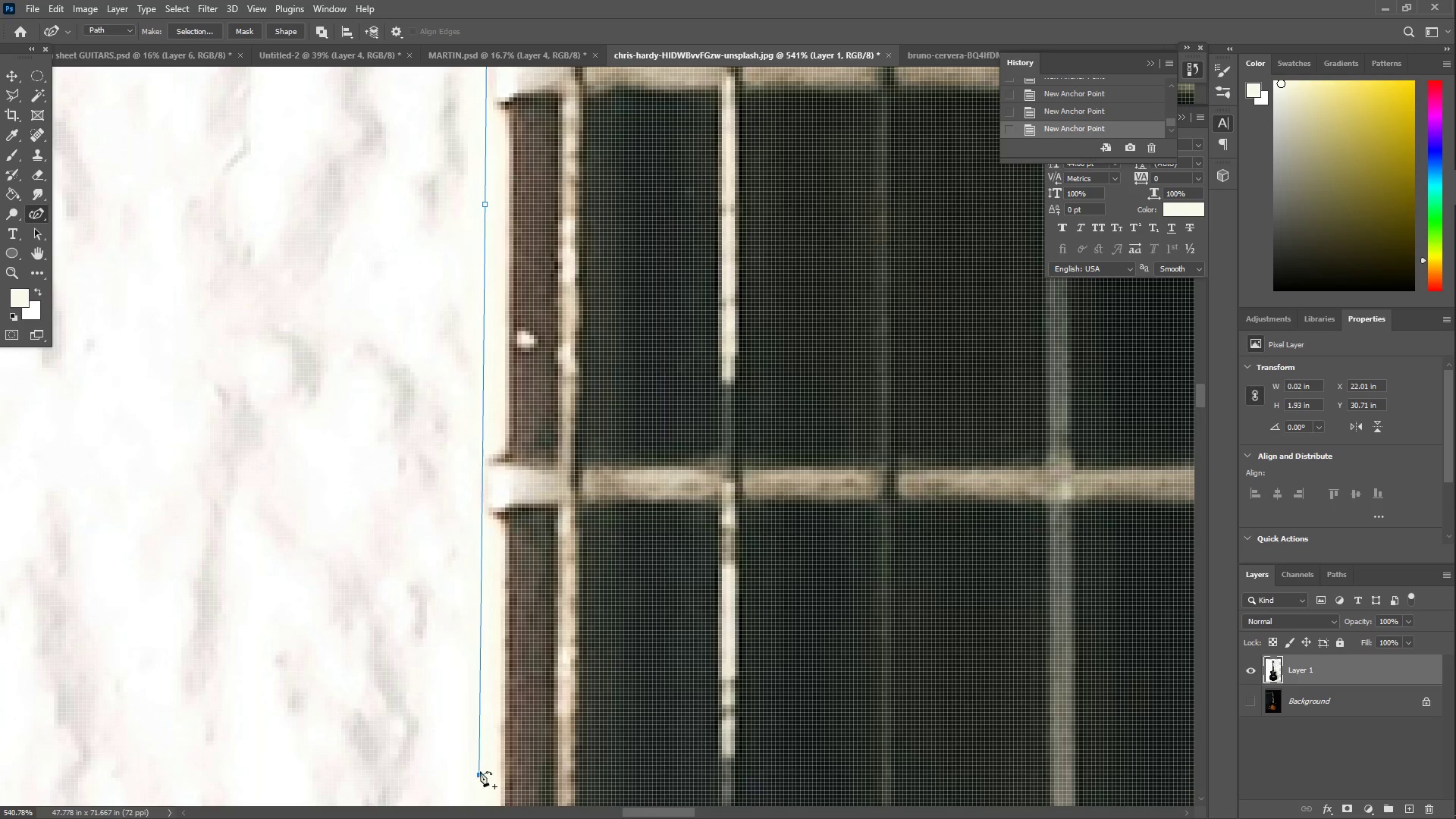 
hold_key(key=Space, duration=0.69)
 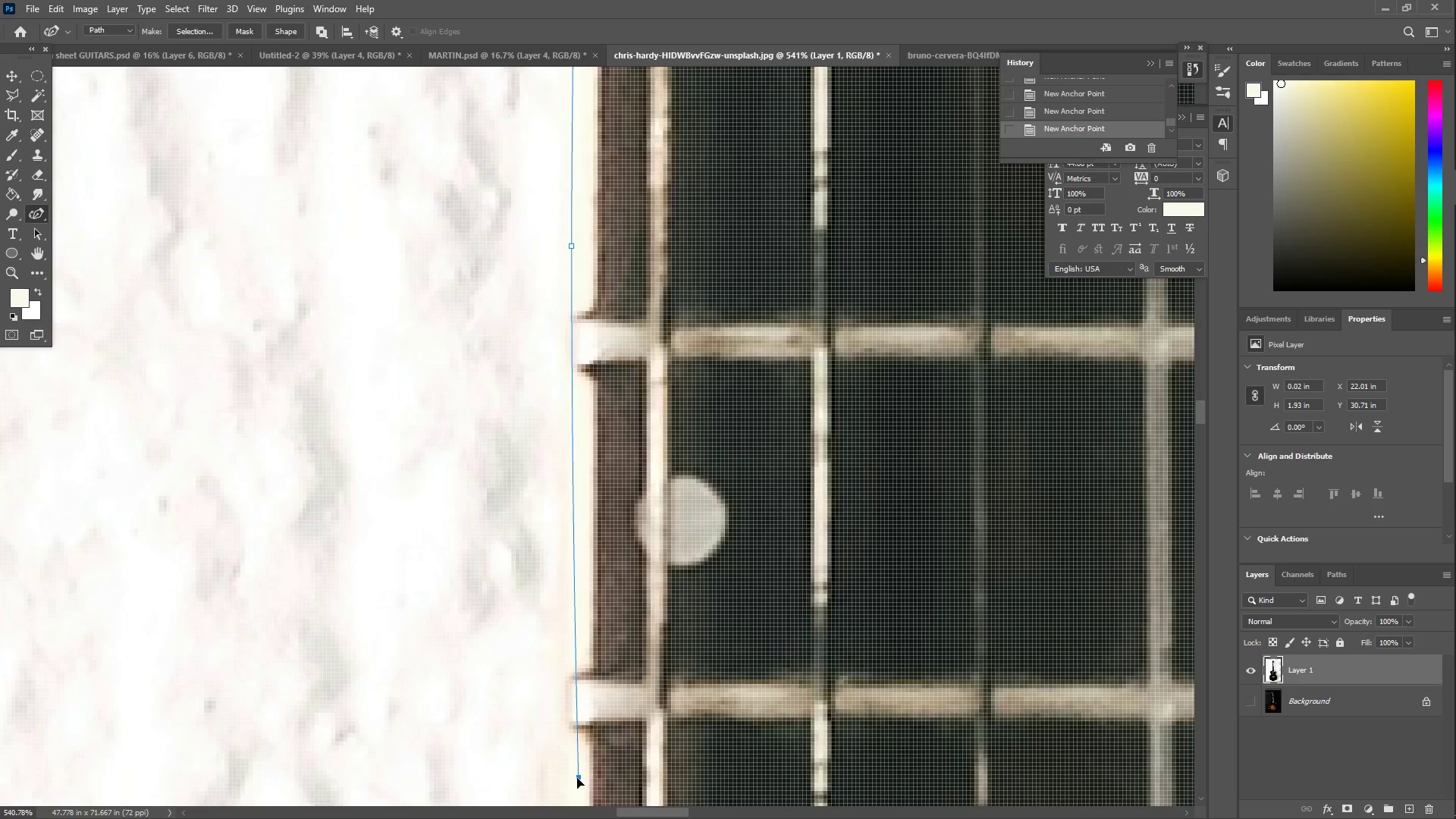 
left_click_drag(start_coordinate=[370, 745], to_coordinate=[463, 216])
 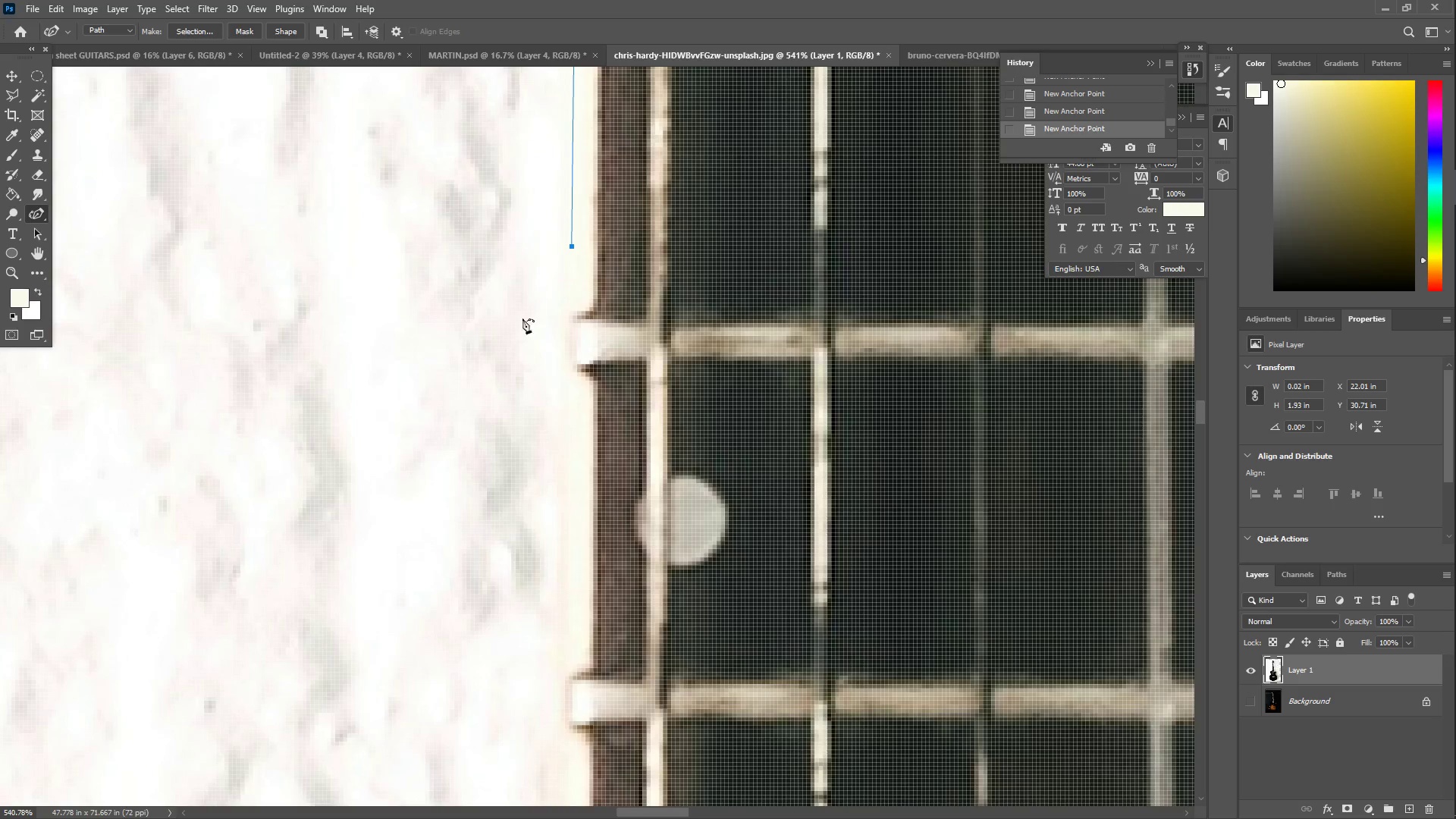 
left_click_drag(start_coordinate=[598, 663], to_coordinate=[566, 801])
 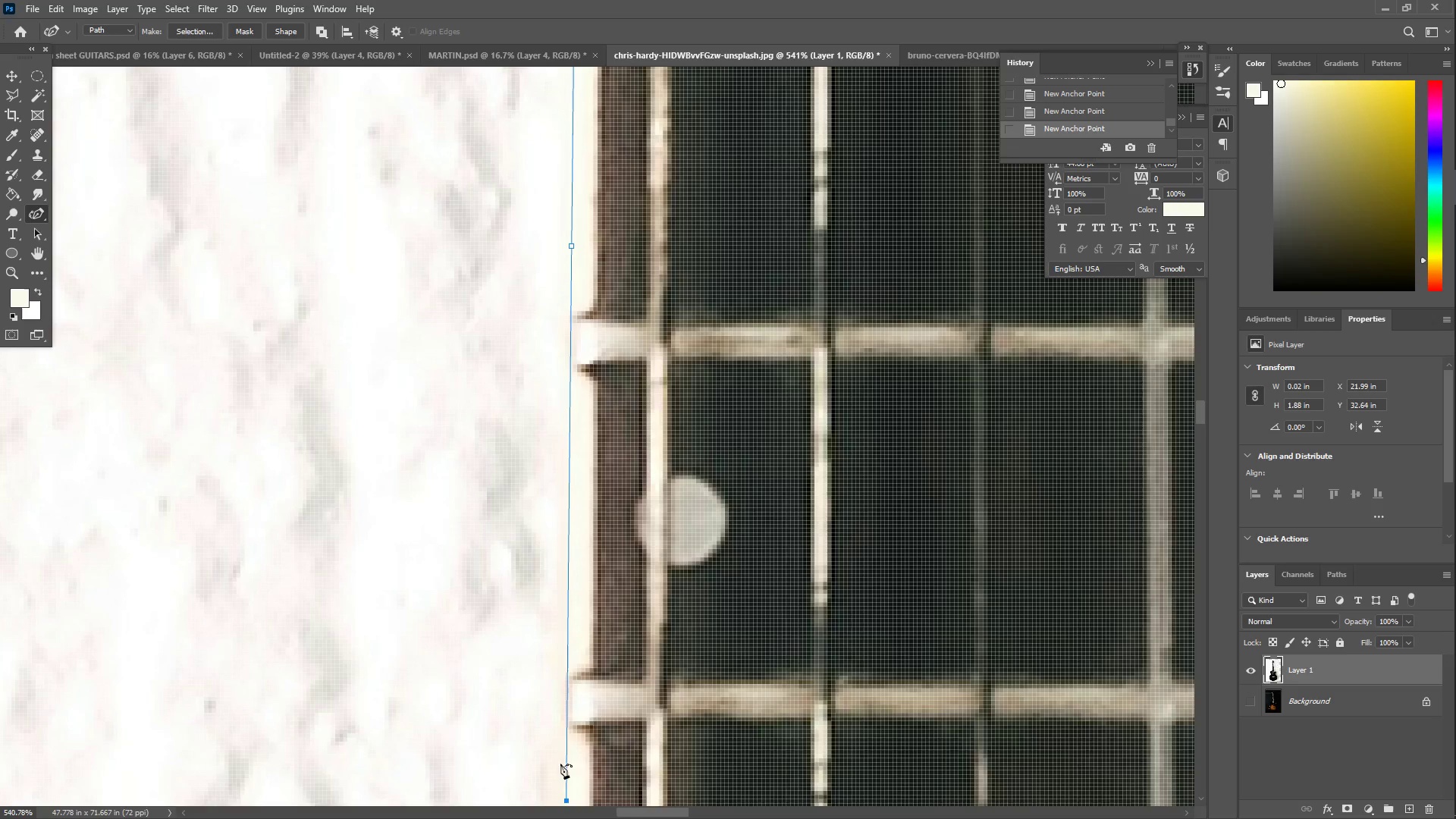 
hold_key(key=Space, duration=0.69)
 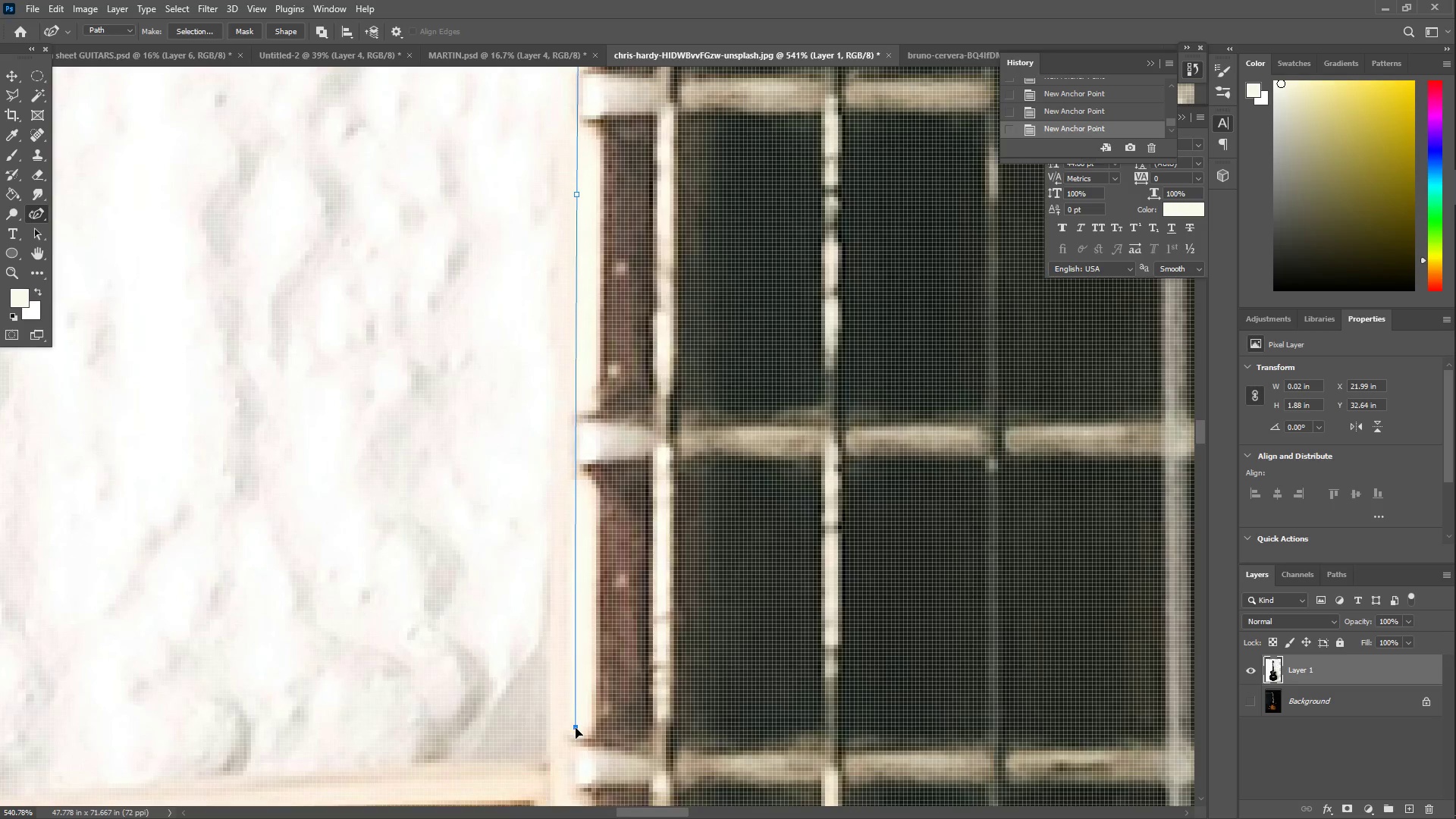 
left_click_drag(start_coordinate=[517, 706], to_coordinate=[532, 121])
 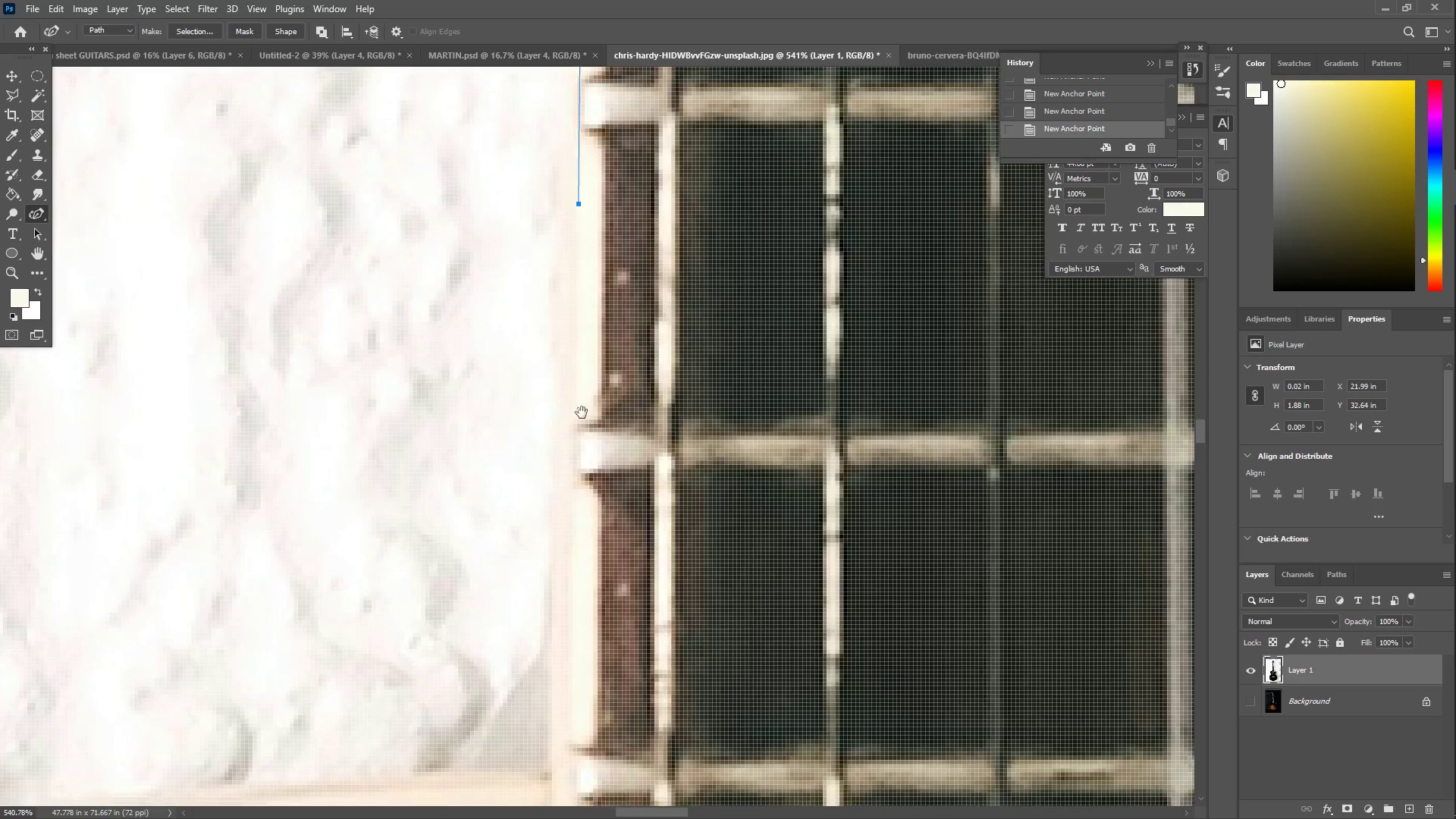 
left_click_drag(start_coordinate=[592, 585], to_coordinate=[569, 730])
 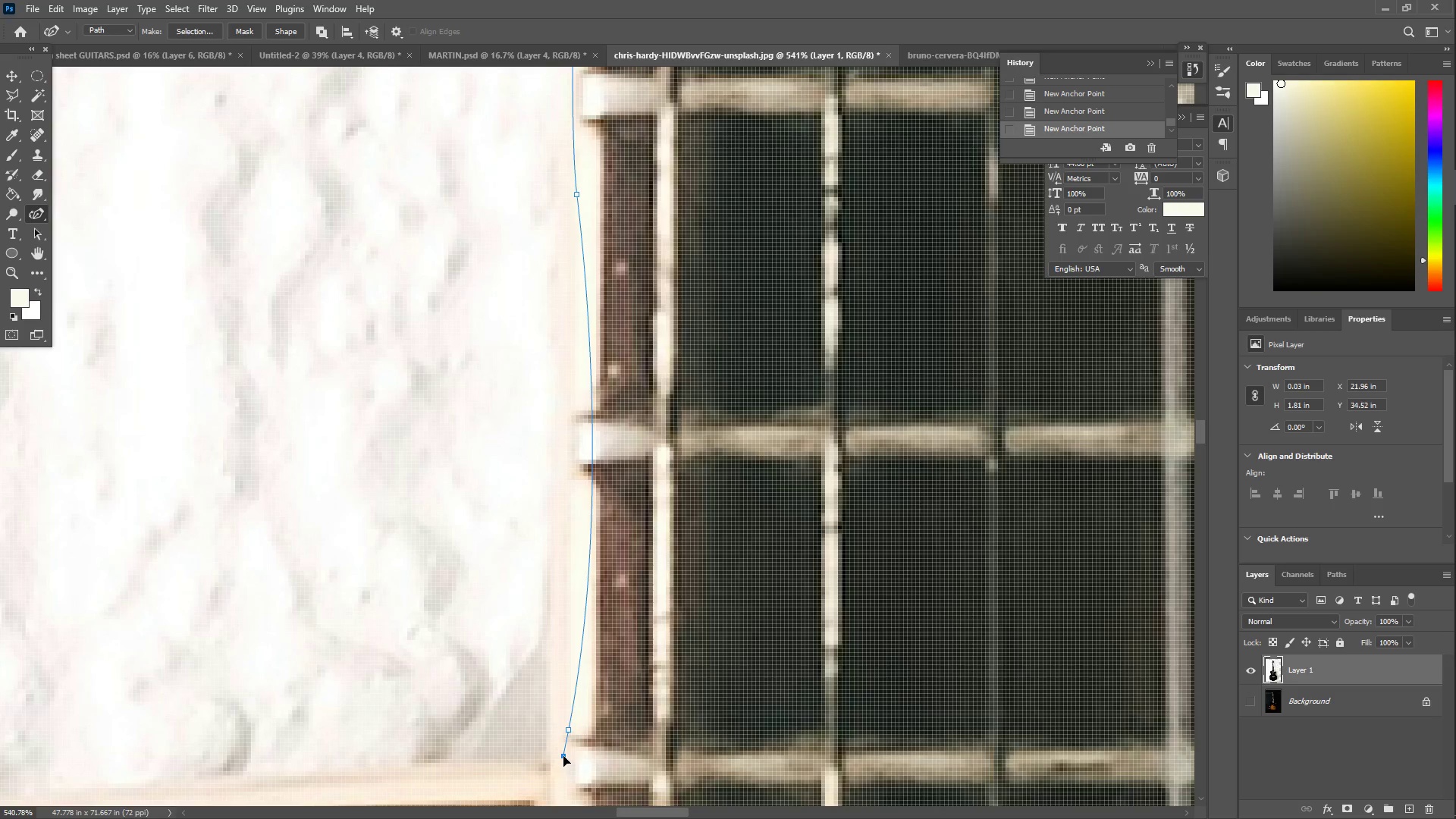 
key(Control+ControlLeft)
 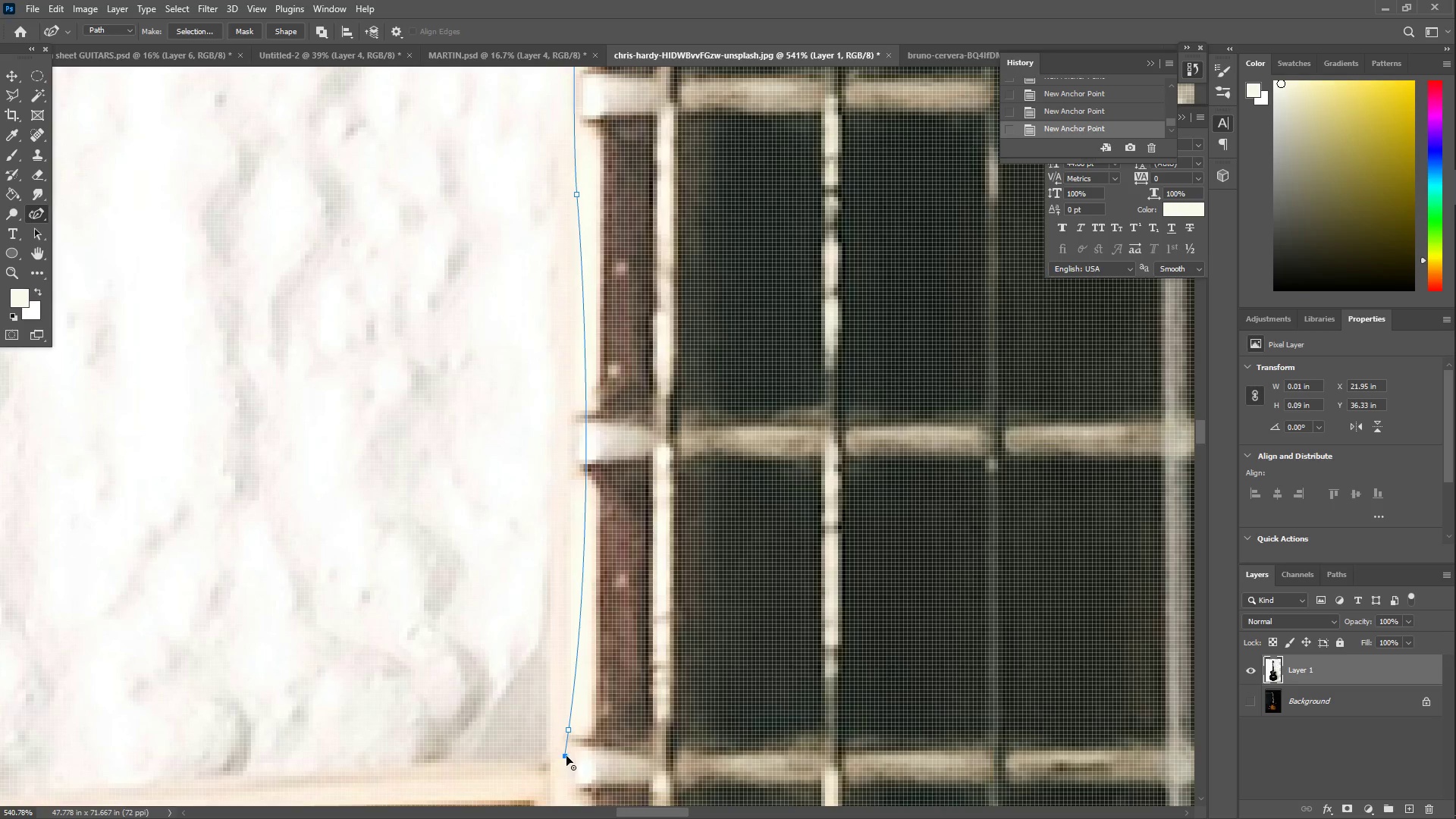 
key(Control+Z)
 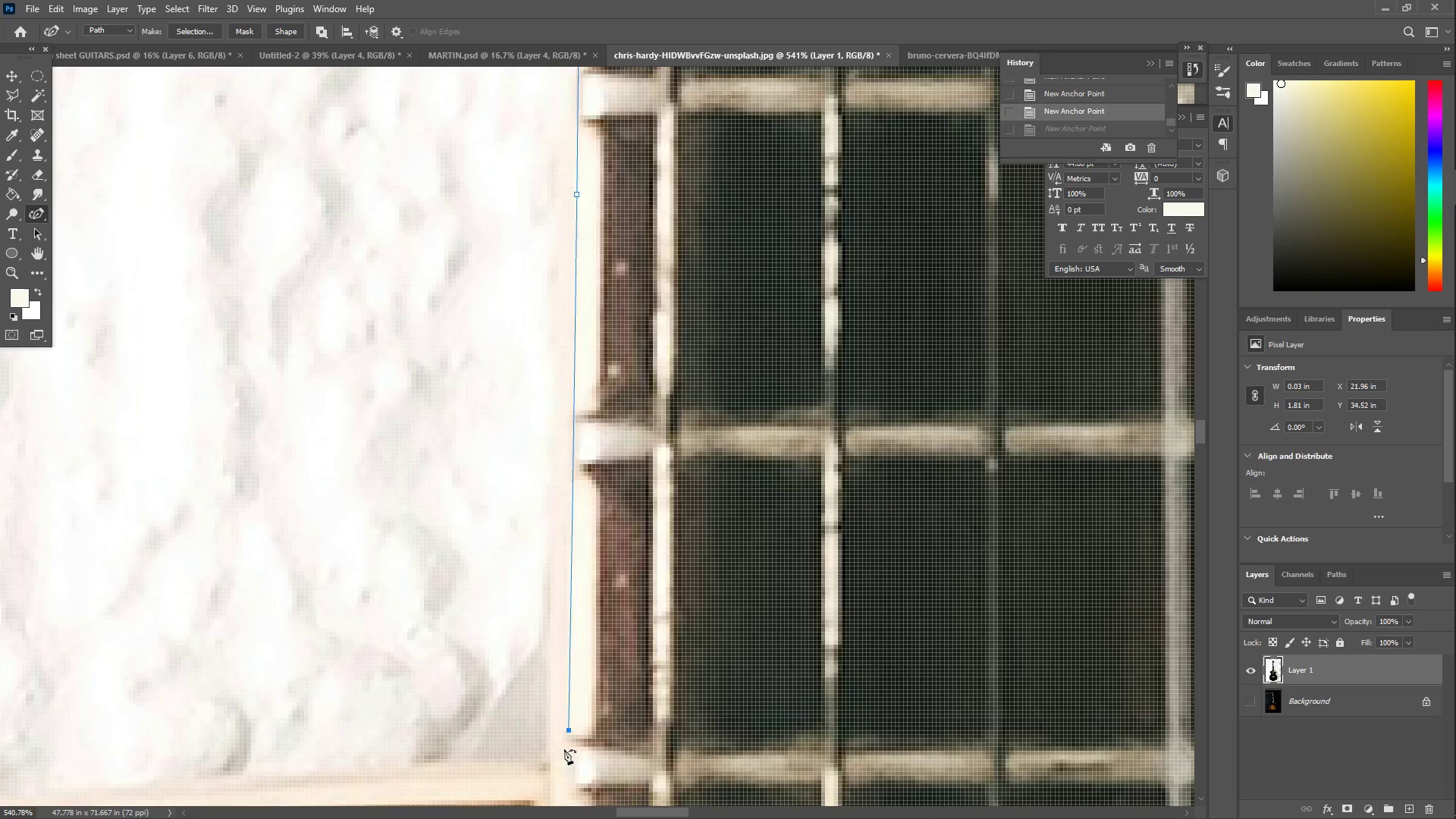 
left_click_drag(start_coordinate=[564, 750], to_coordinate=[569, 759])
 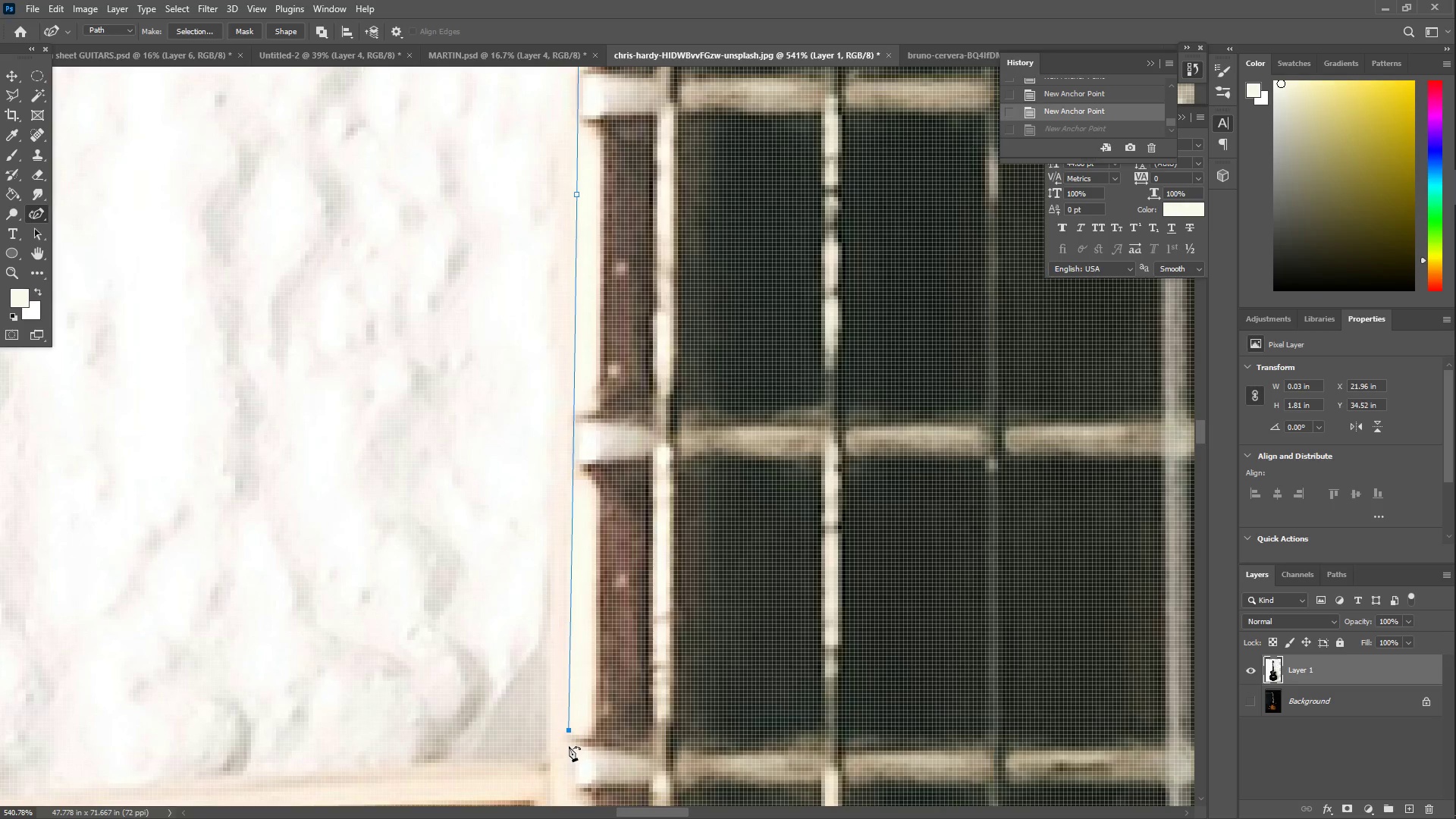 
key(Control+ControlLeft)
 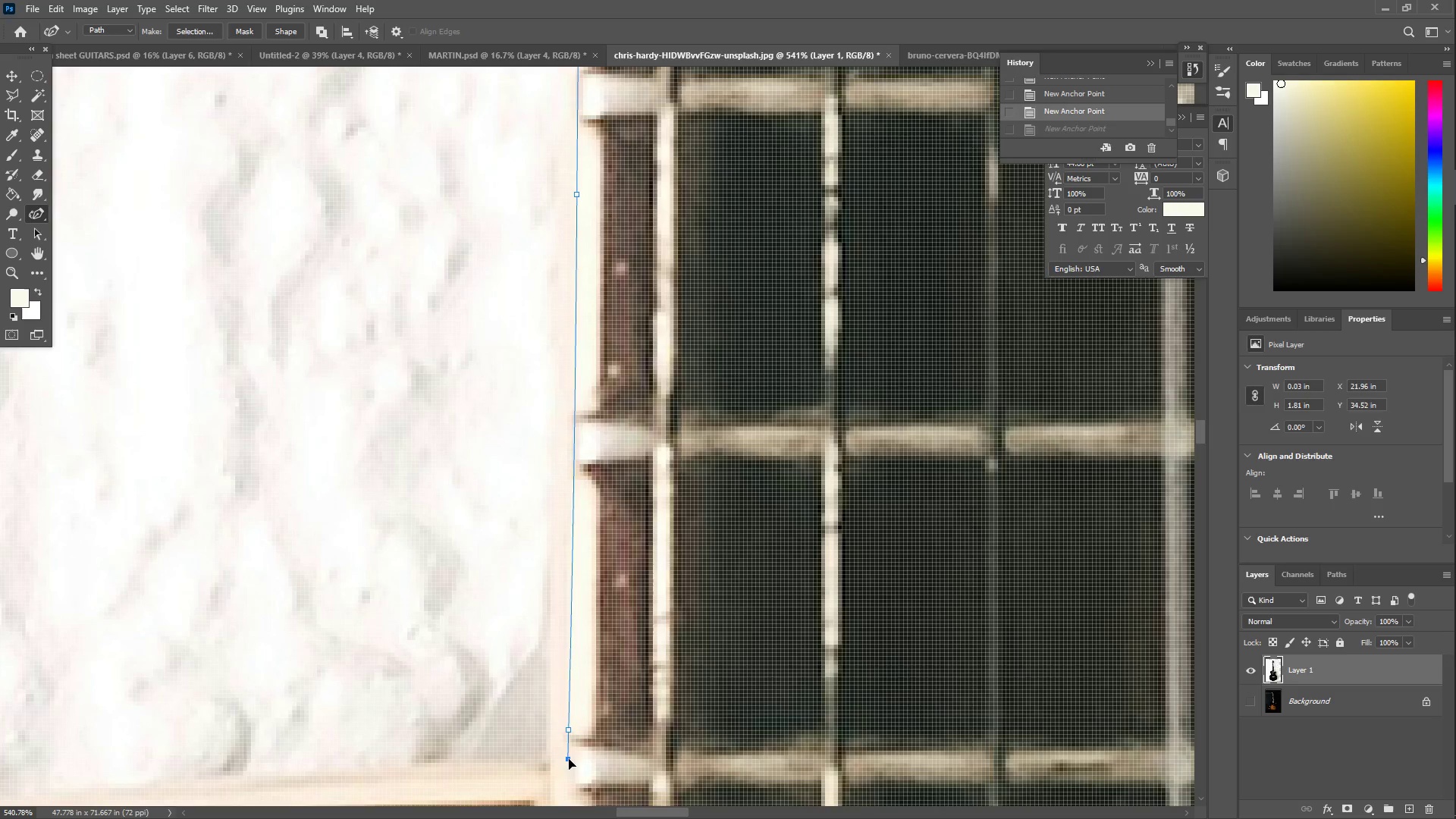 
key(Control+Z)
 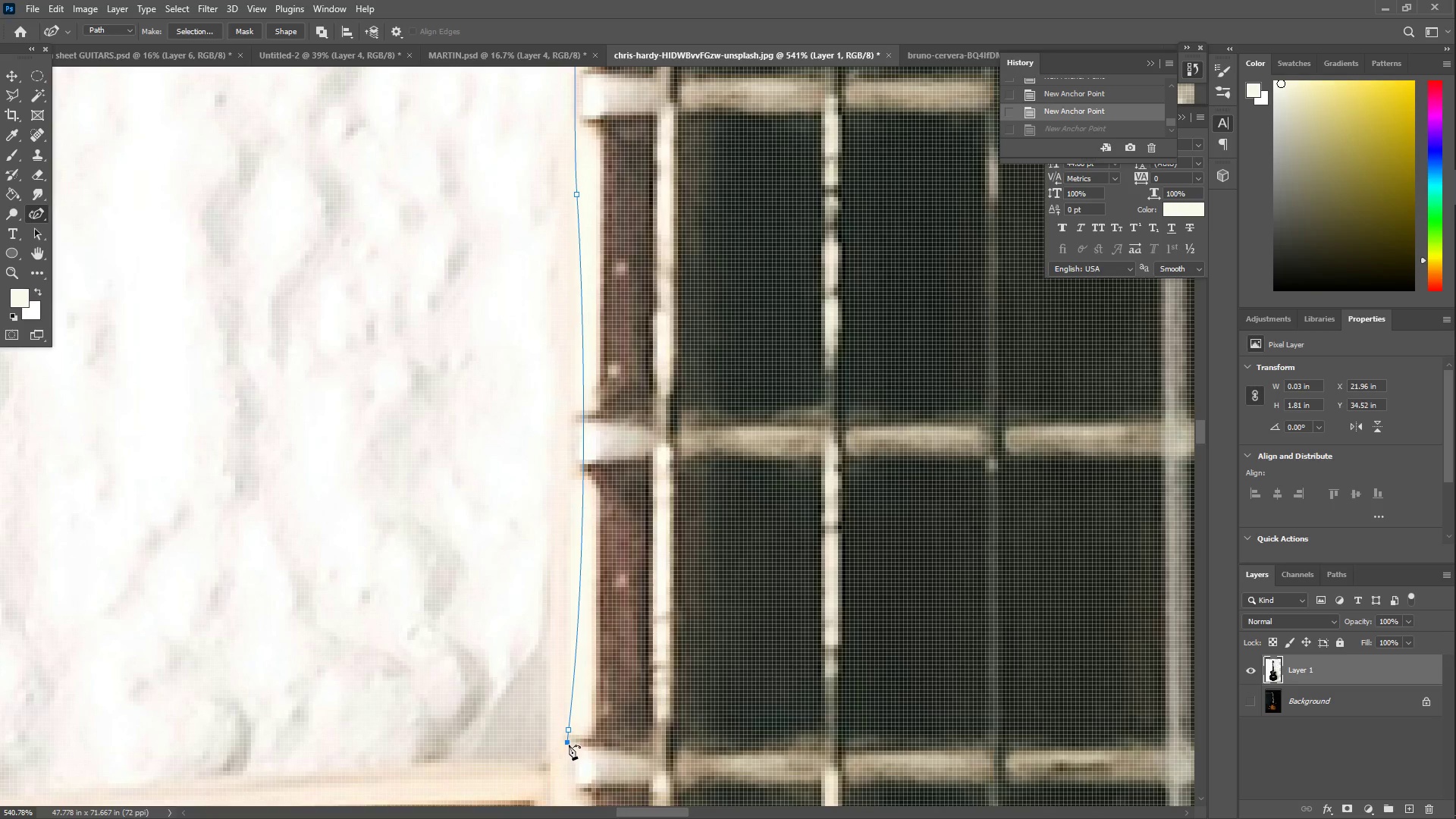 
left_click([569, 745])
 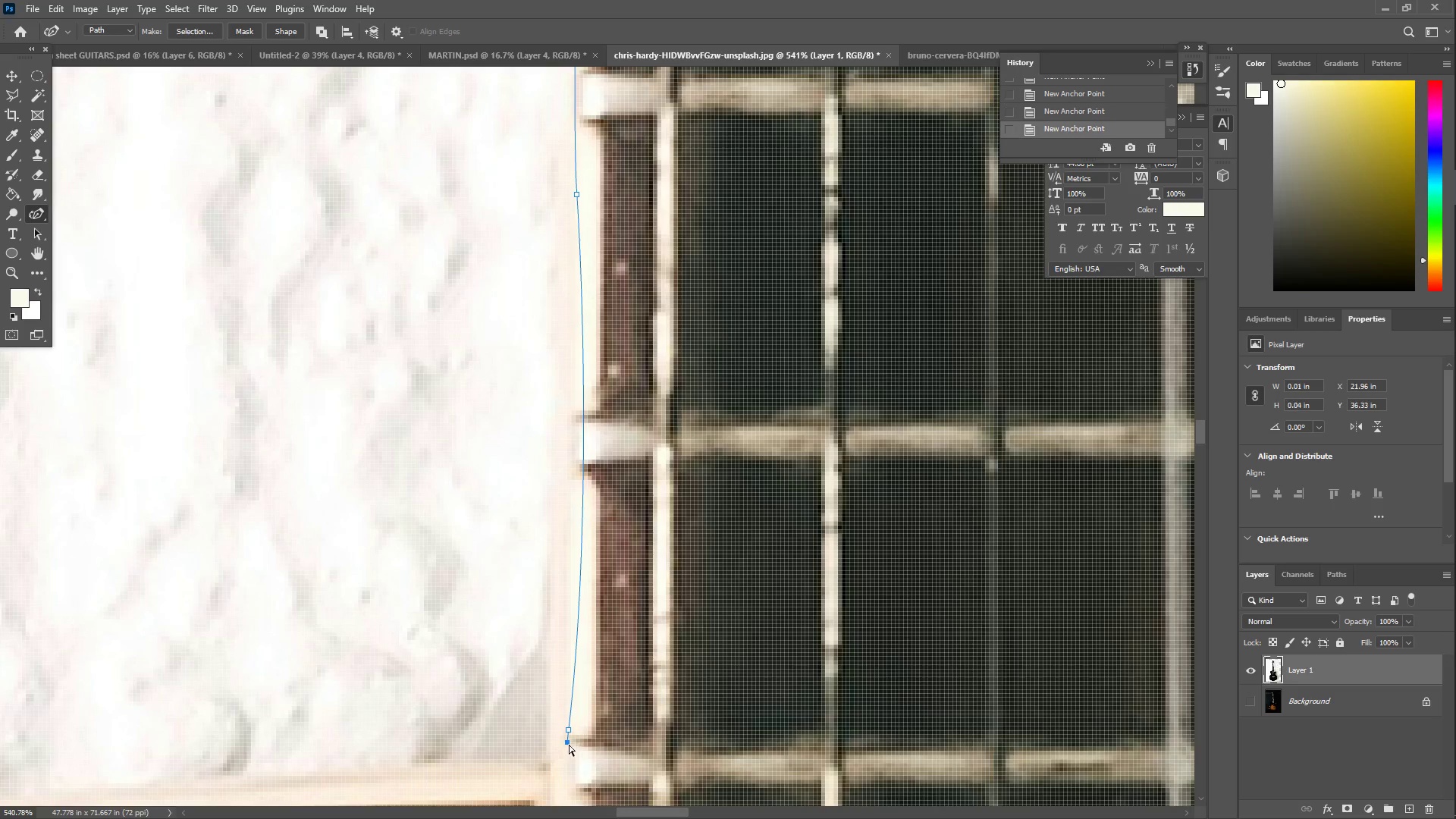 
key(Control+ControlLeft)
 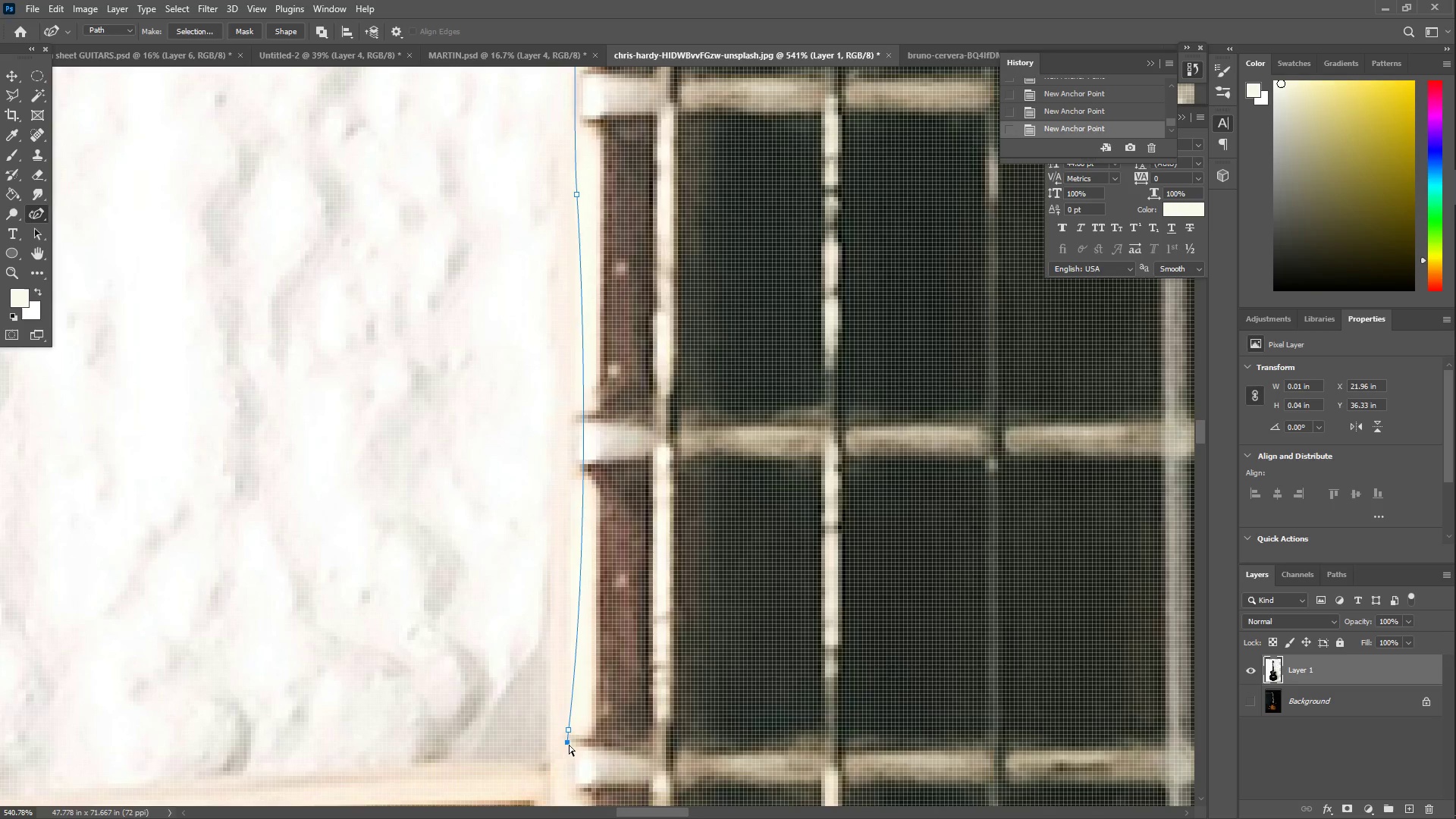 
key(Control+Z)
 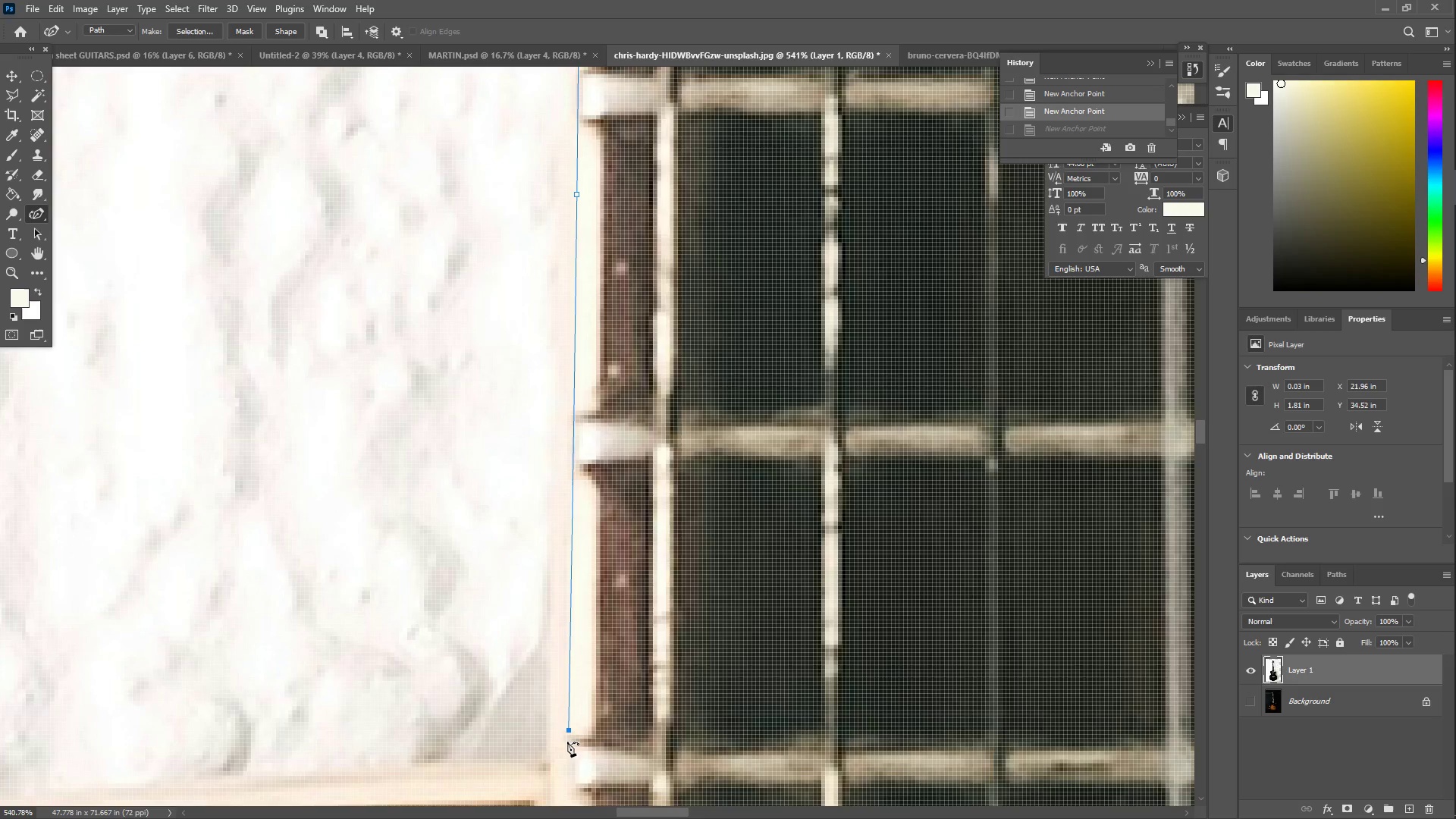 
left_click_drag(start_coordinate=[568, 729], to_coordinate=[567, 756])
 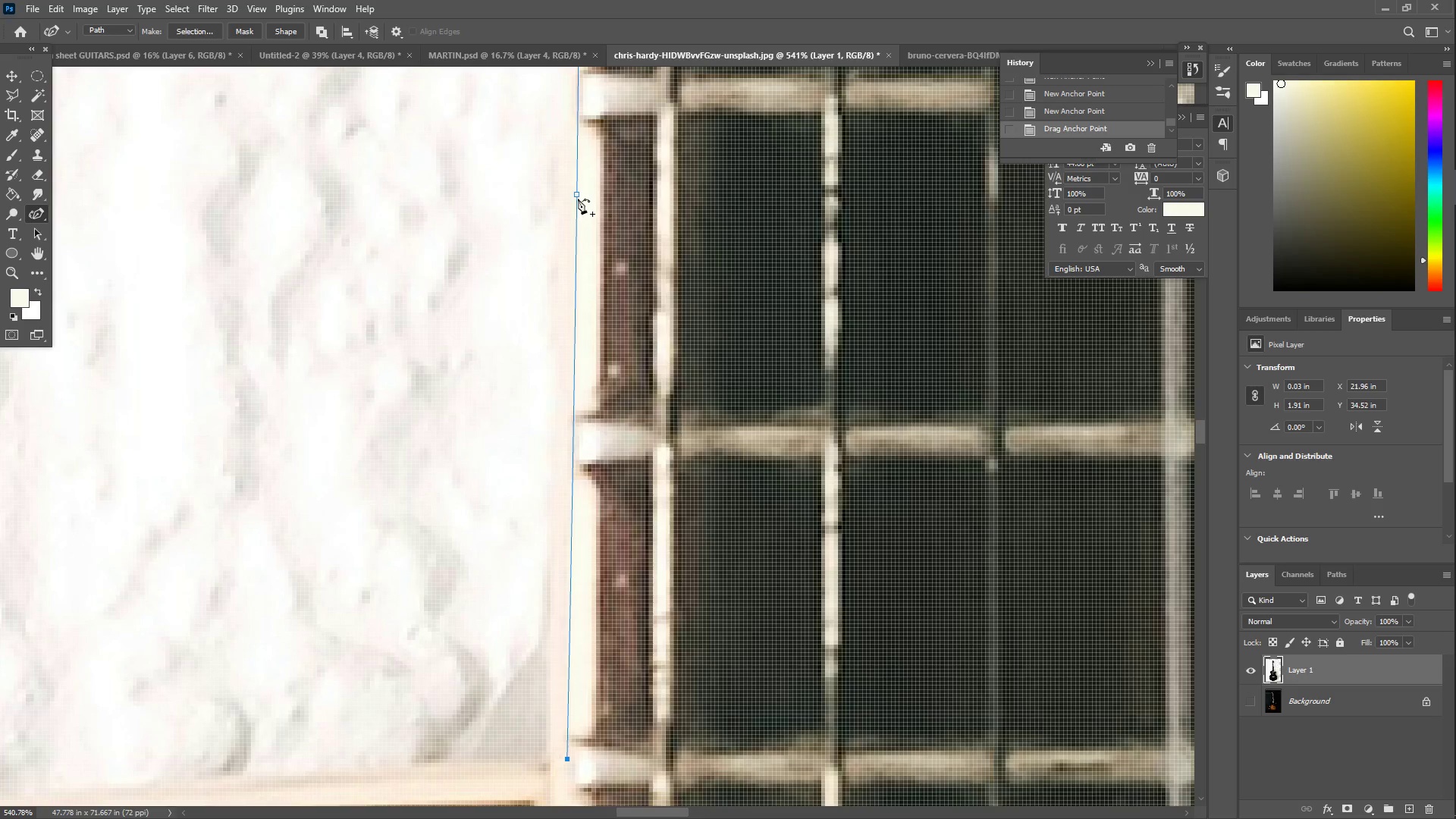 
left_click_drag(start_coordinate=[578, 193], to_coordinate=[573, 190])
 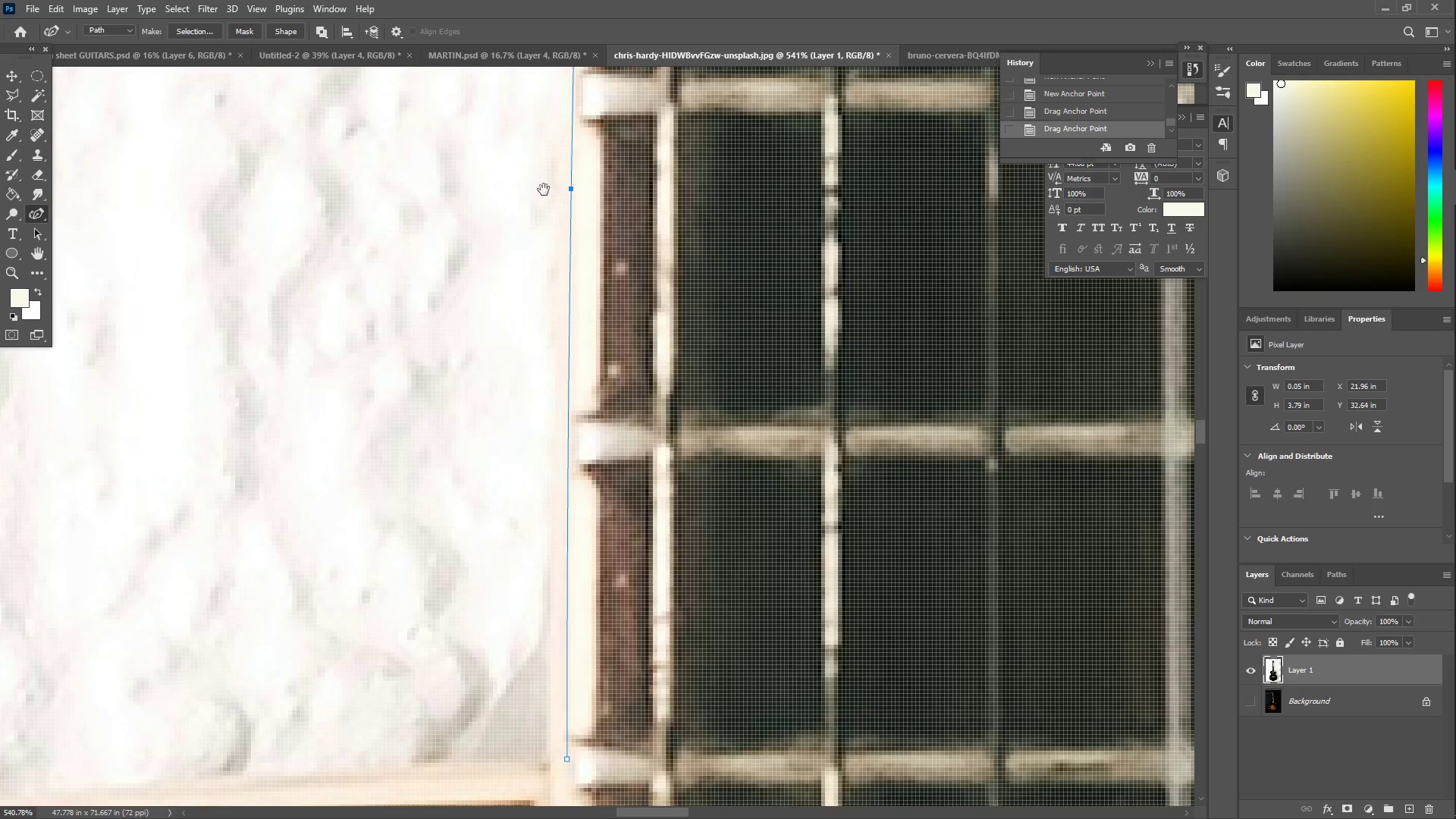 
hold_key(key=Space, duration=1.52)
 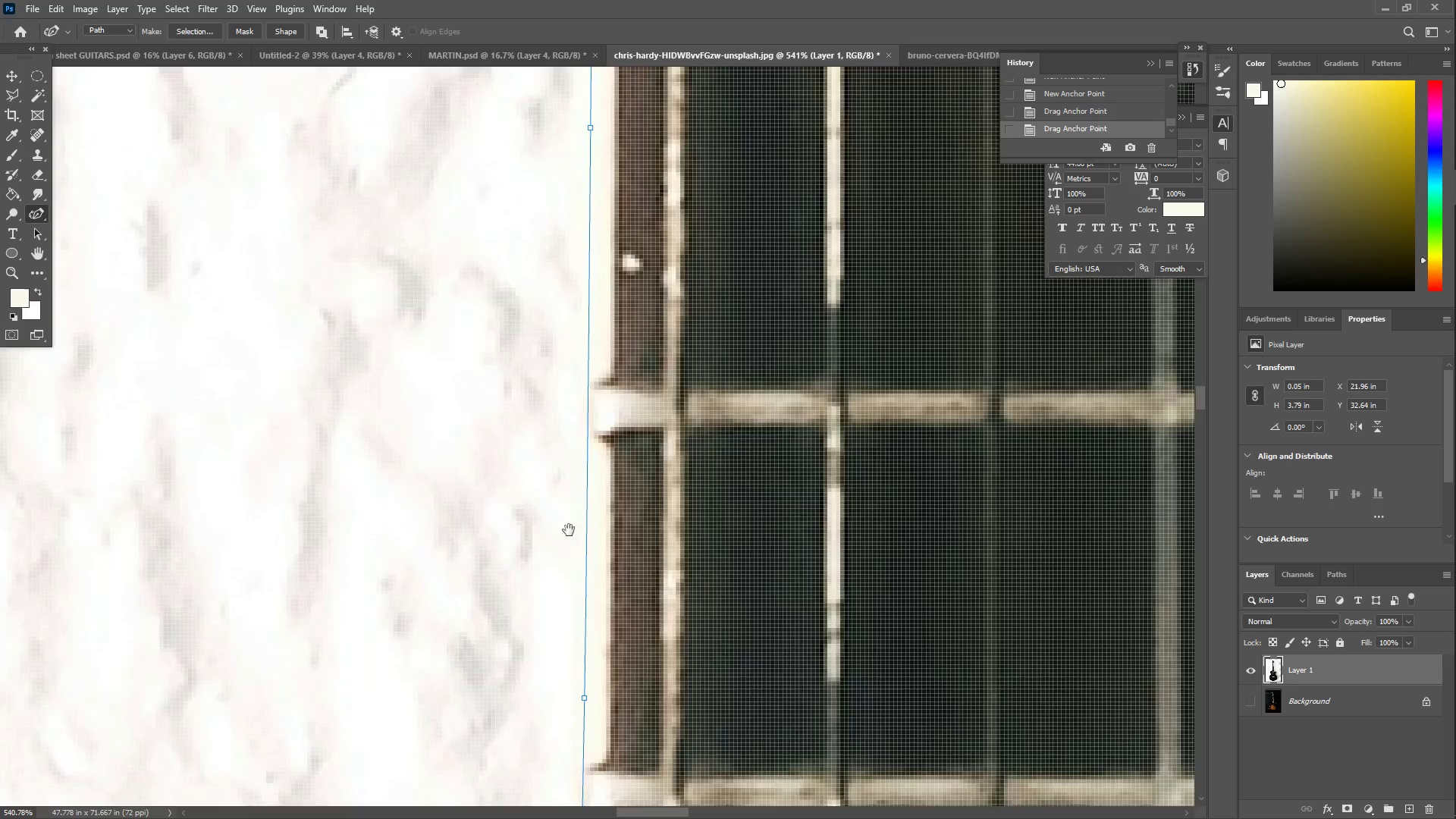 
left_click_drag(start_coordinate=[522, 169], to_coordinate=[557, 538])
 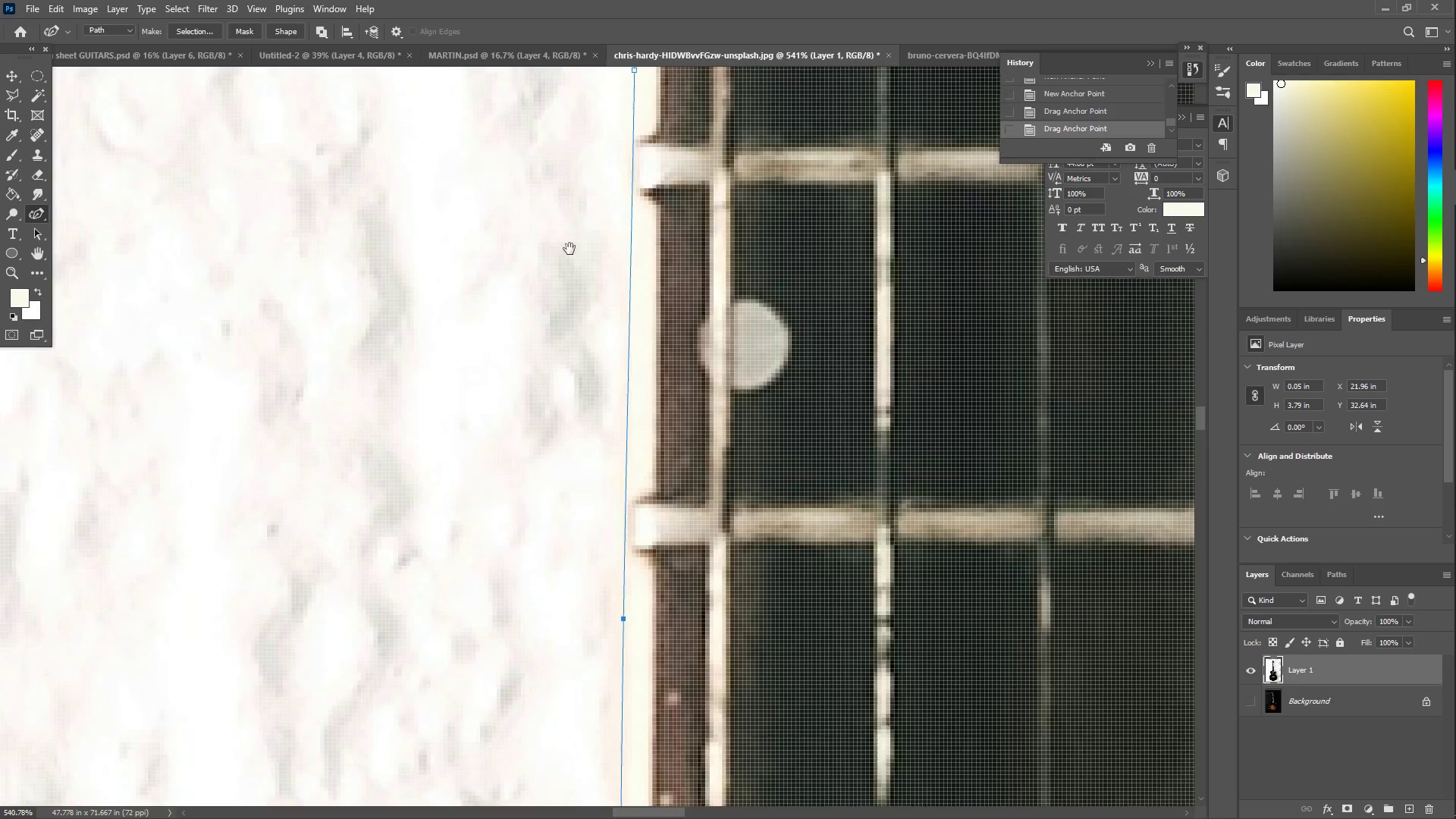 
left_click_drag(start_coordinate=[578, 223], to_coordinate=[535, 516])
 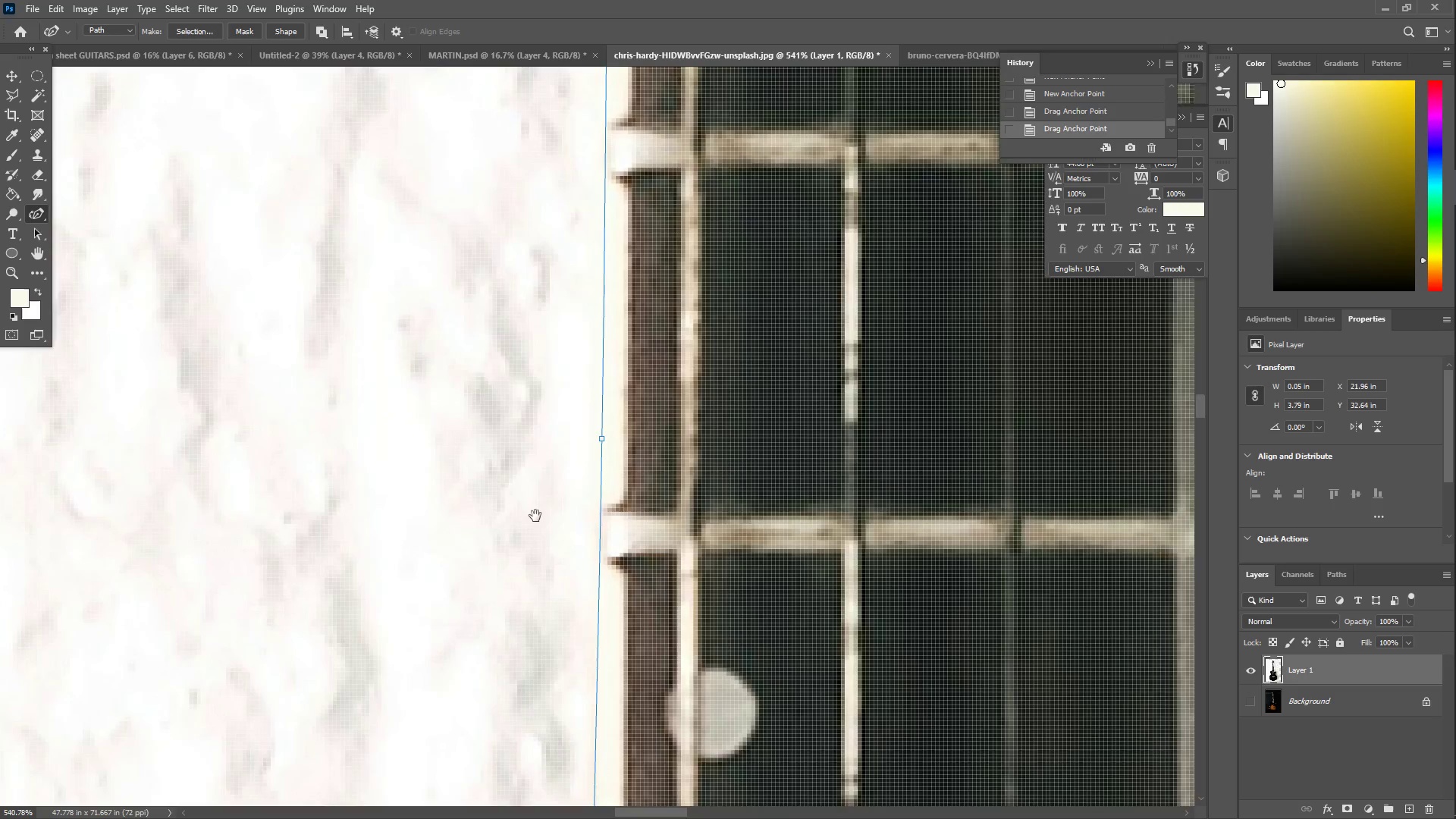 
hold_key(key=Space, duration=1.31)
 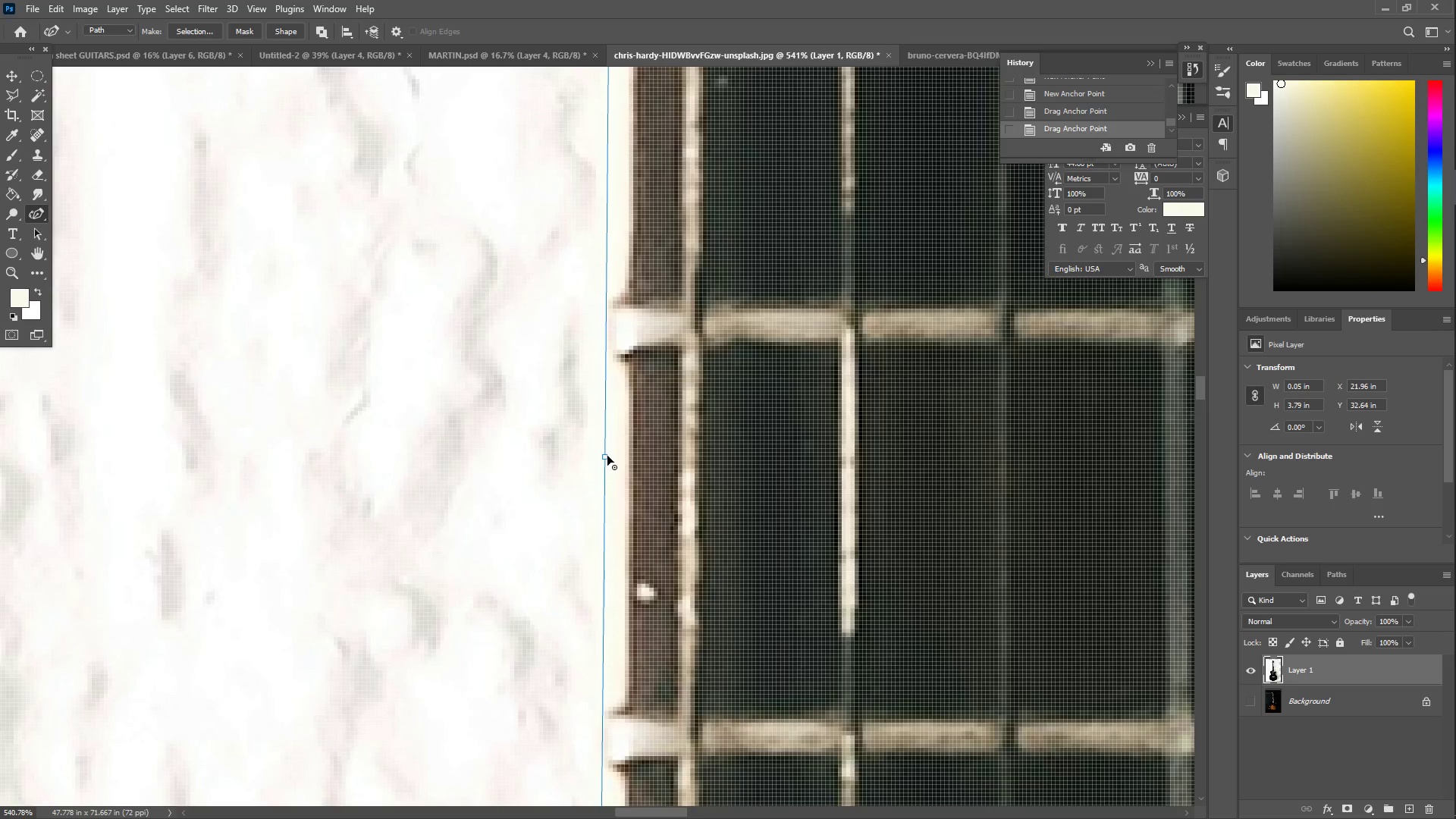 
left_click_drag(start_coordinate=[581, 286], to_coordinate=[578, 616])
 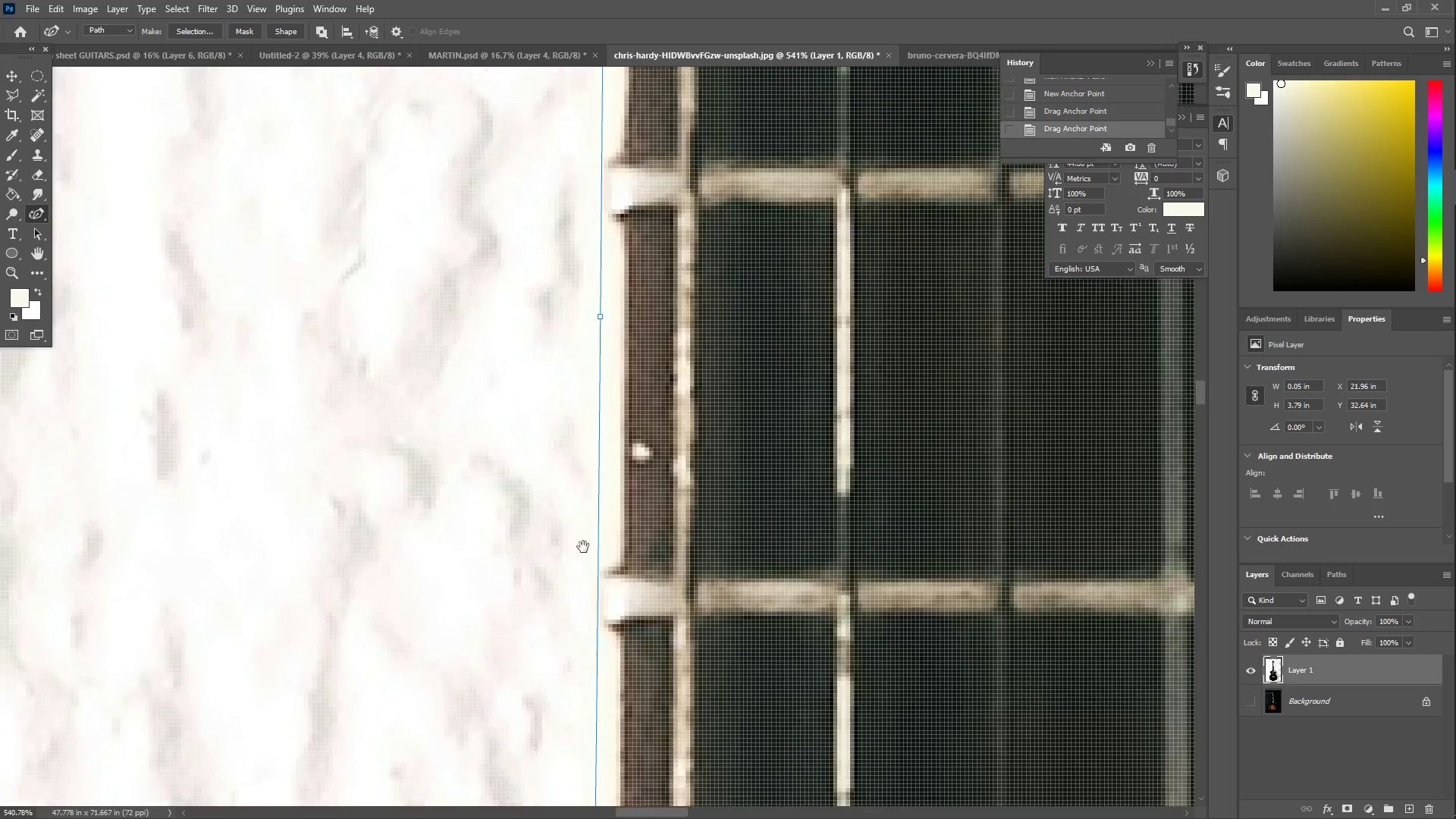 
left_click_drag(start_coordinate=[596, 406], to_coordinate=[596, 438])
 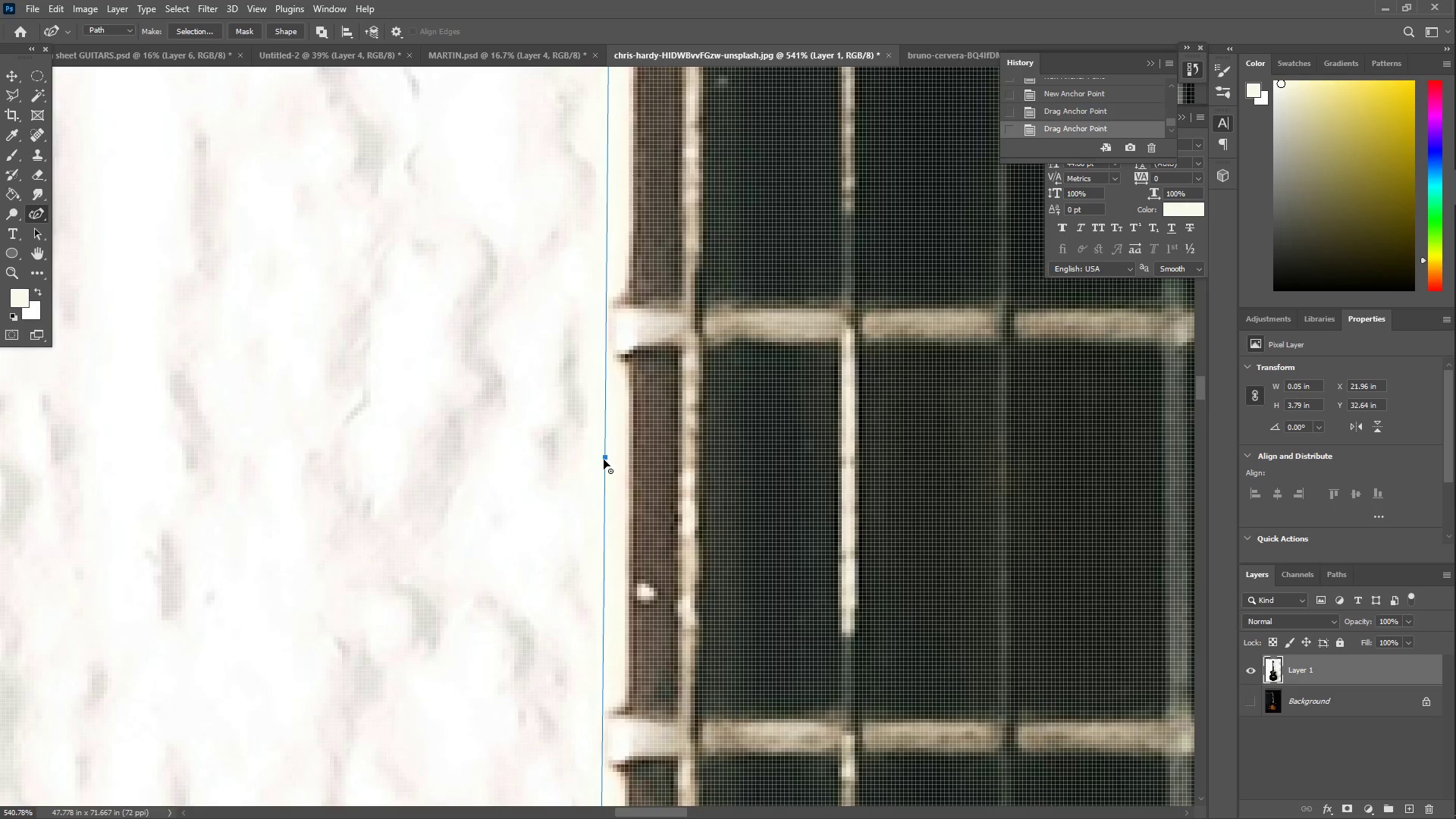 
left_click_drag(start_coordinate=[604, 460], to_coordinate=[601, 457])
 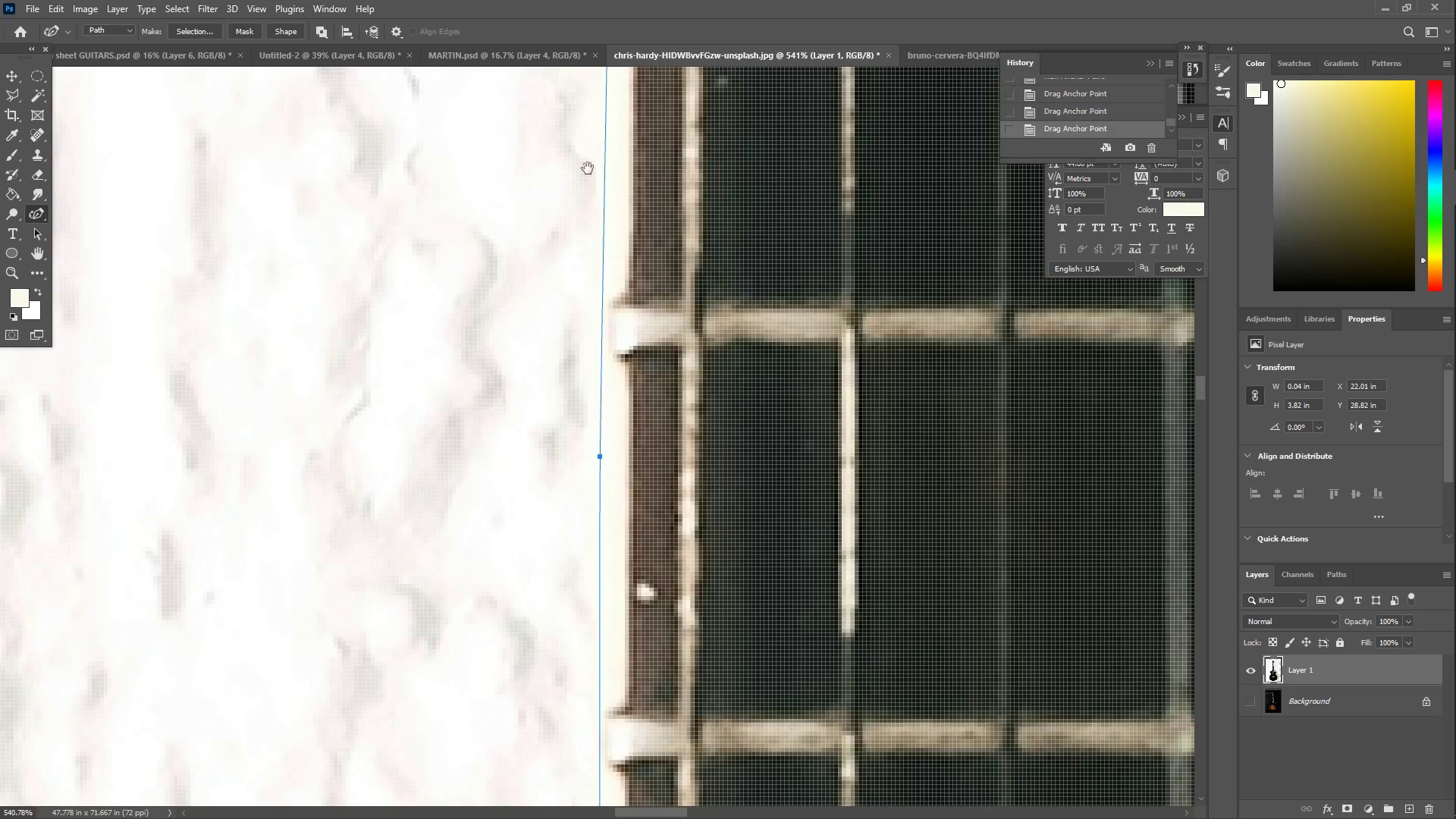 
hold_key(key=Space, duration=0.77)
 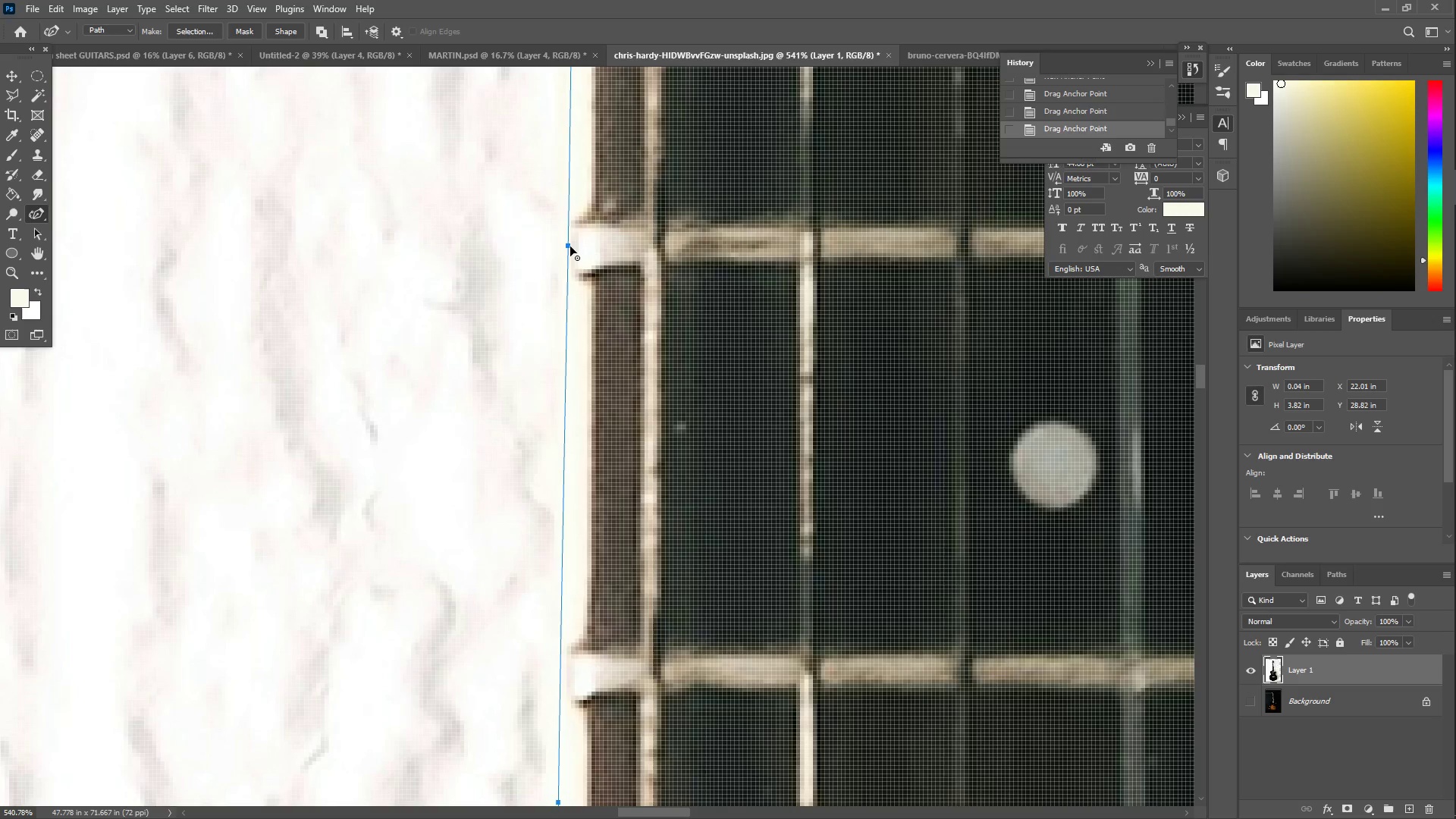 
left_click_drag(start_coordinate=[576, 198], to_coordinate=[535, 544])
 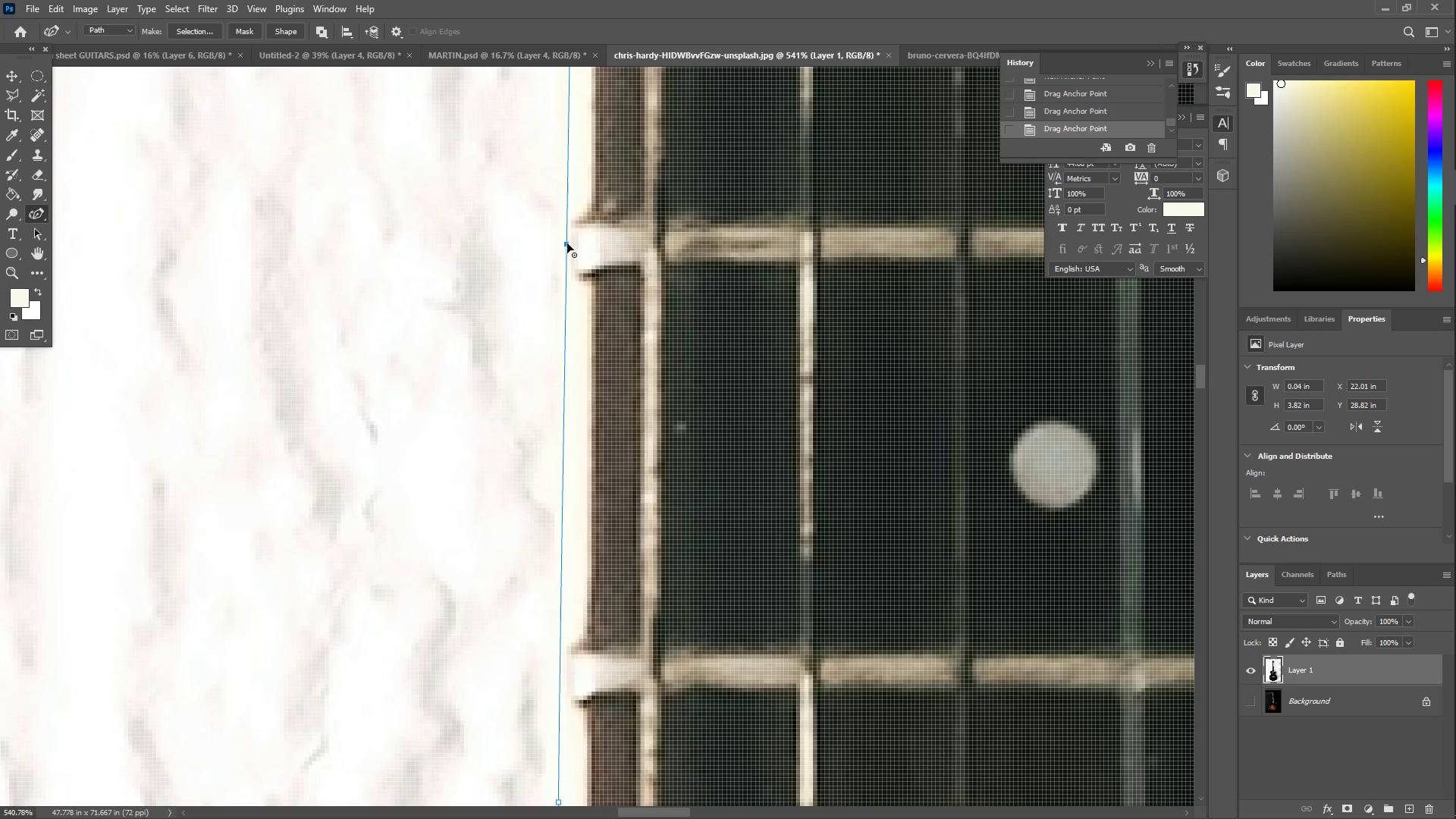 
hold_key(key=Space, duration=1.5)
 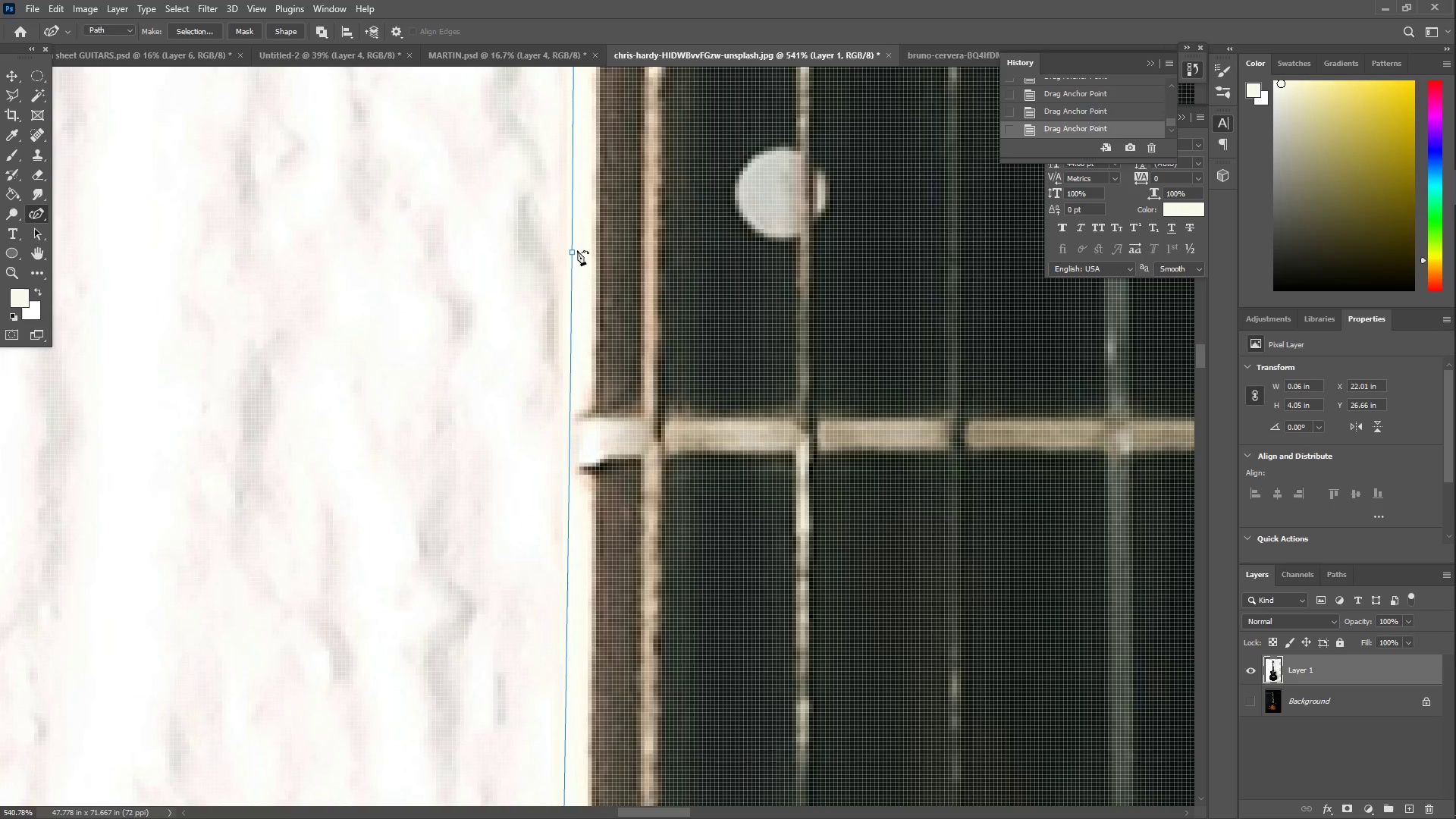 
left_click_drag(start_coordinate=[532, 152], to_coordinate=[512, 561])
 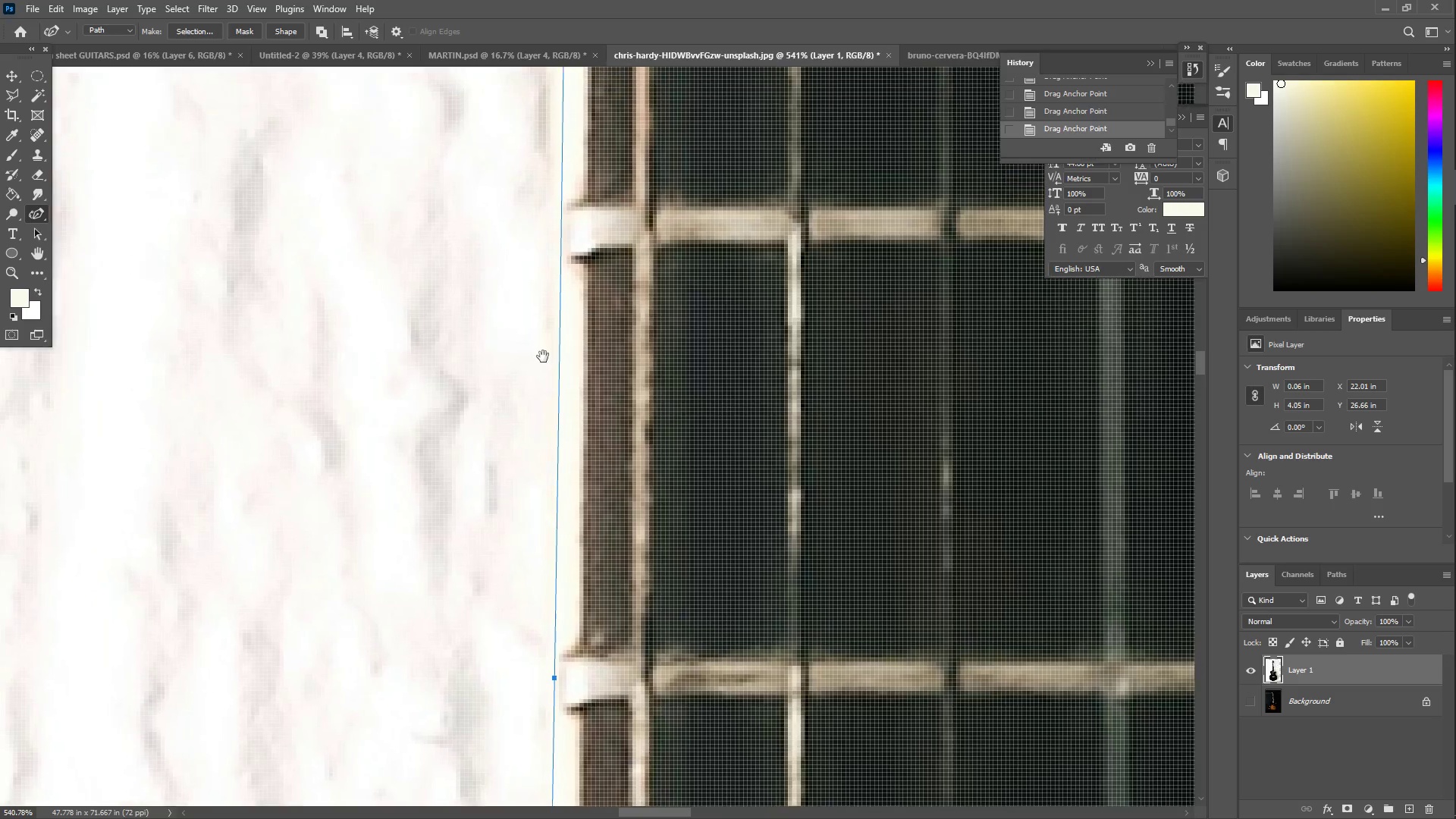 
left_click_drag(start_coordinate=[541, 365], to_coordinate=[544, 555])
 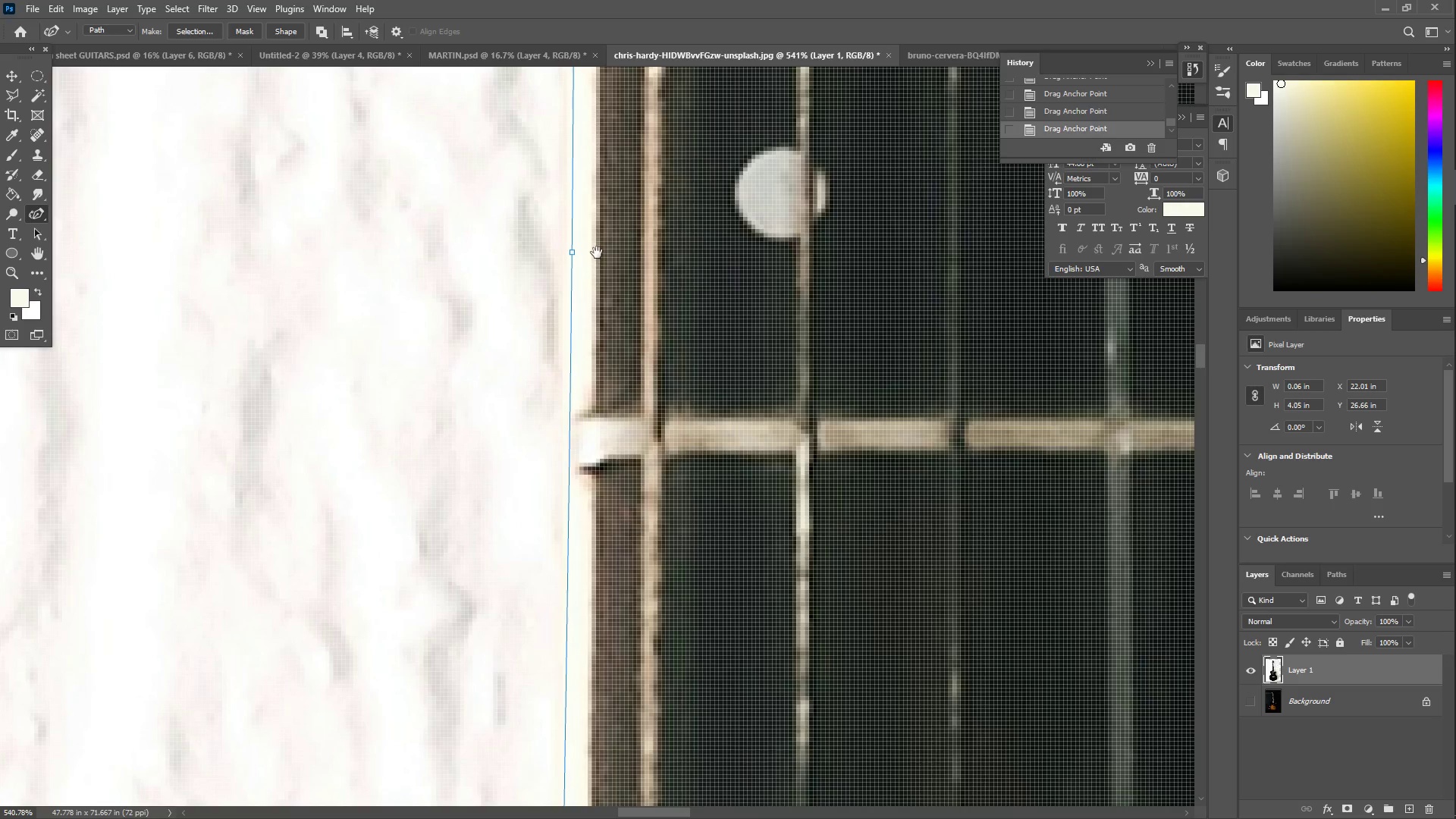 
key(Space)
 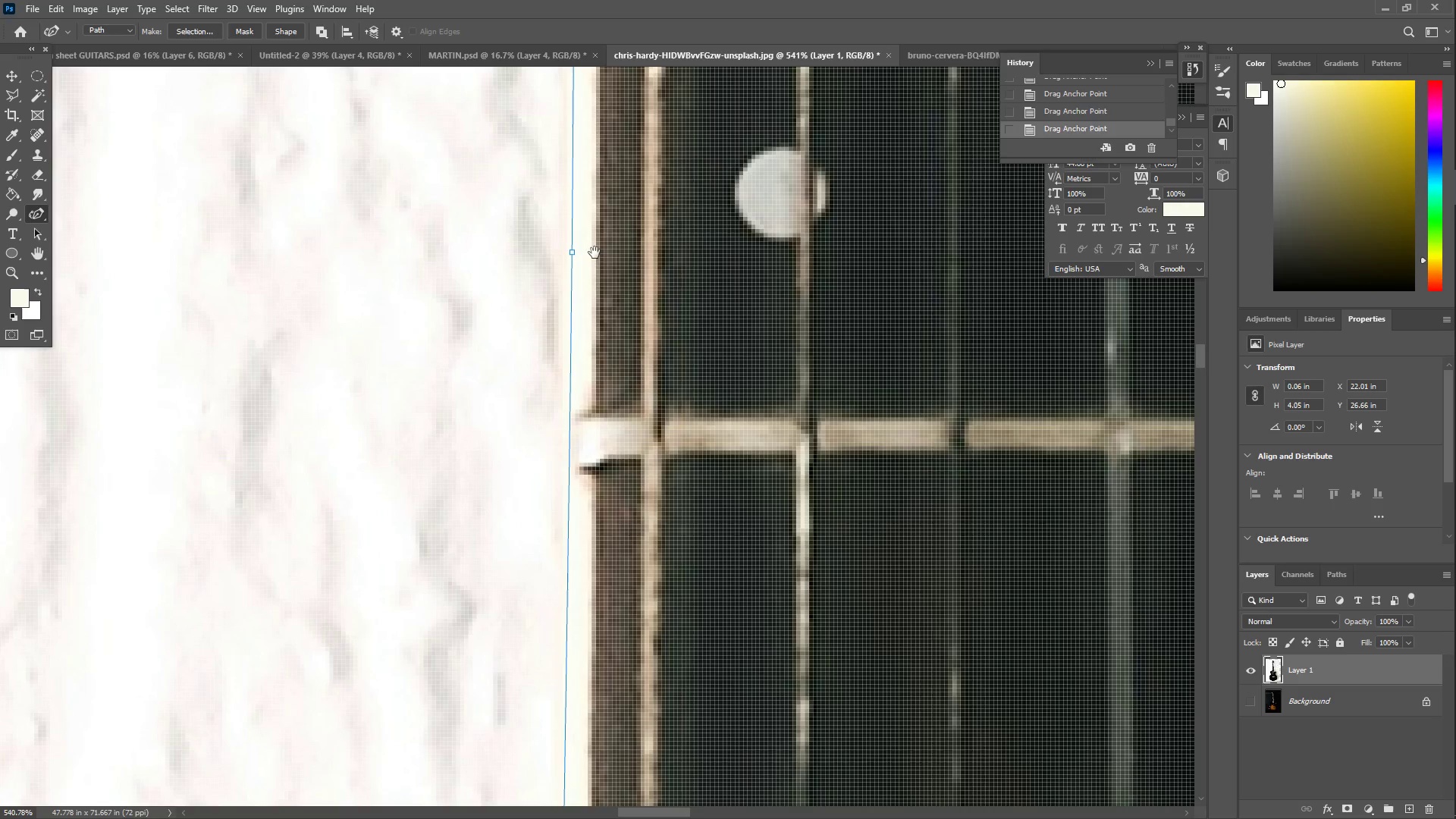 
key(Space)
 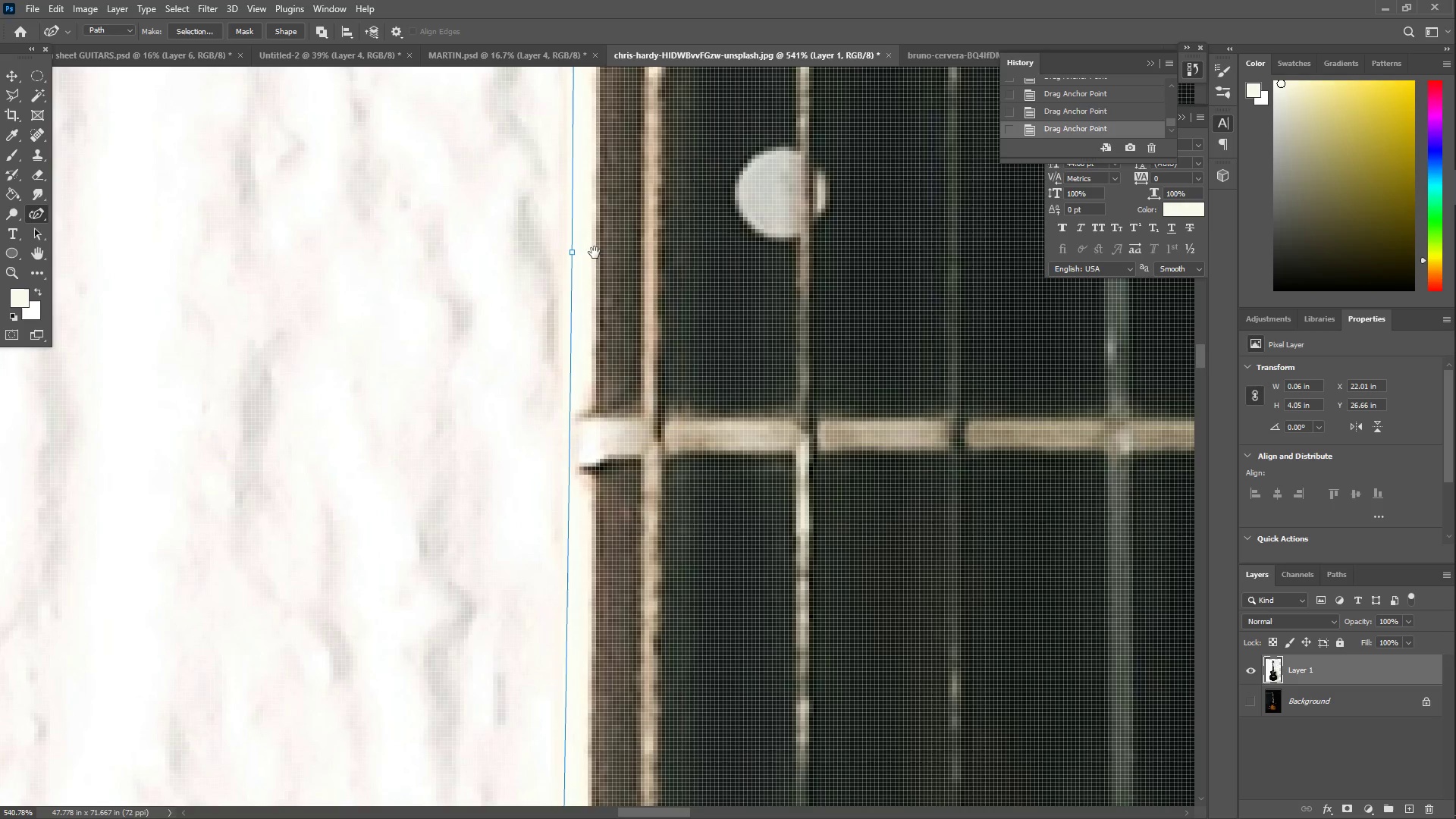 
key(Space)
 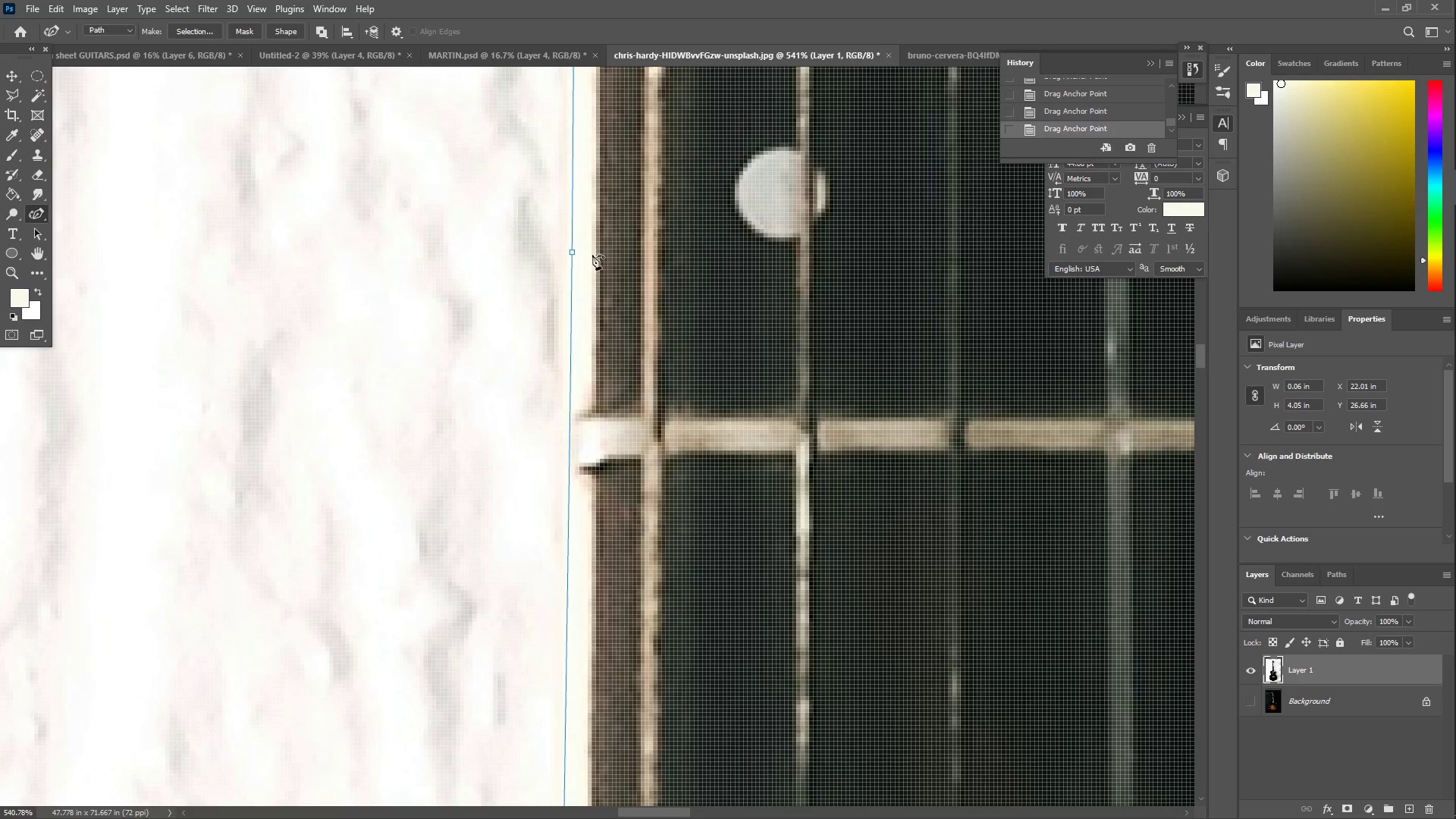 
key(Space)
 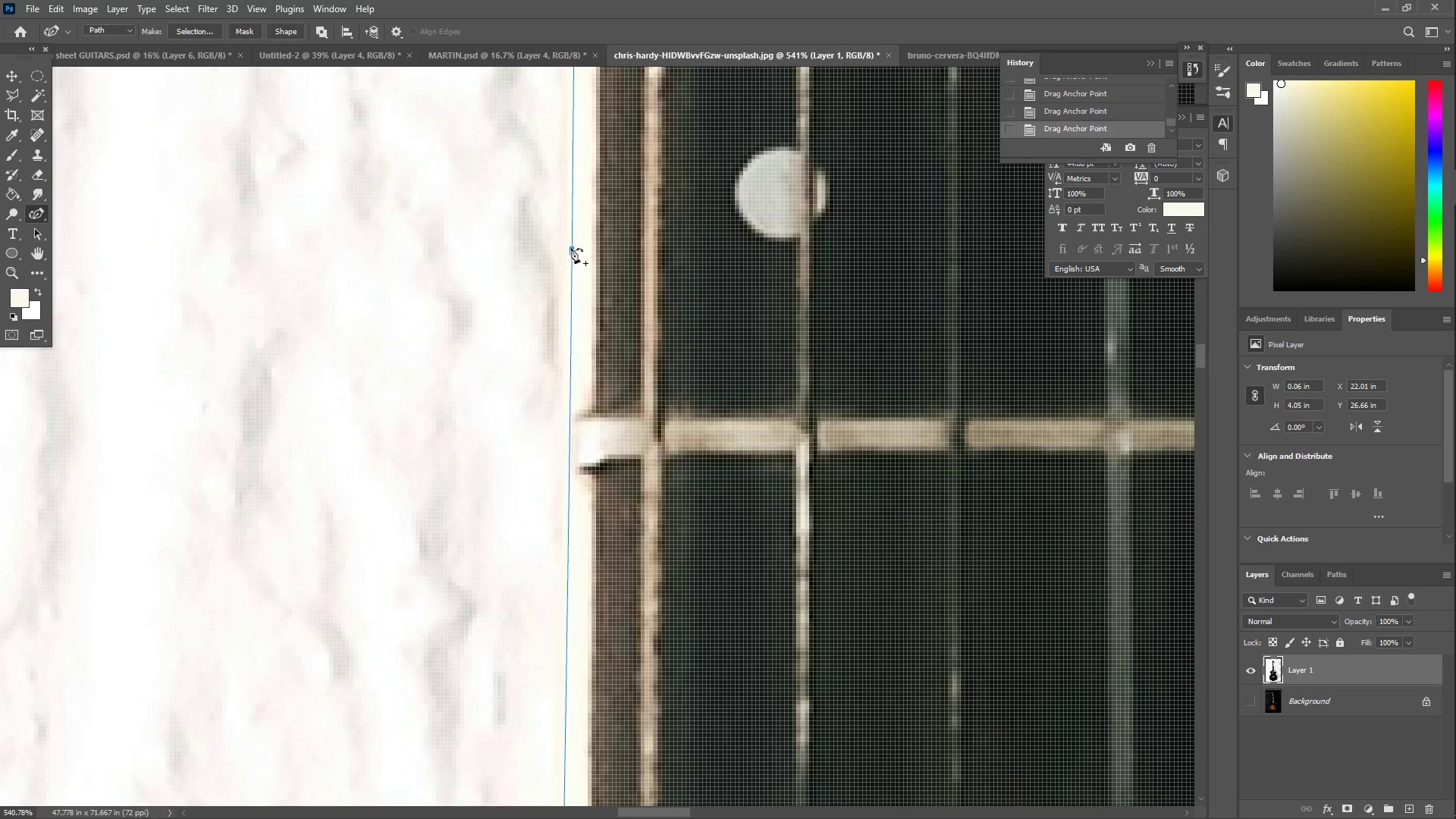 
key(Control+Z)
 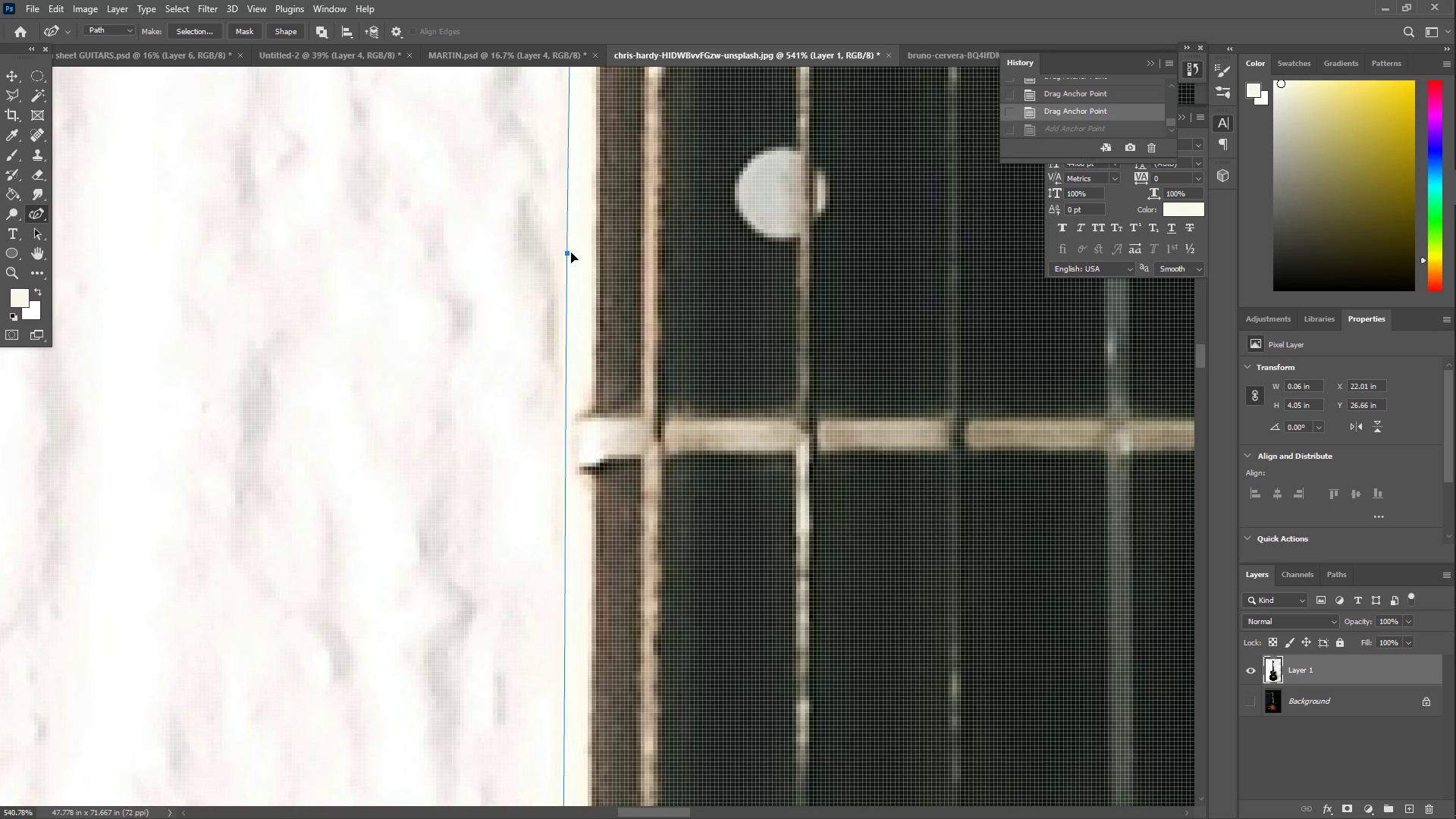 
hold_key(key=Space, duration=1.5)
 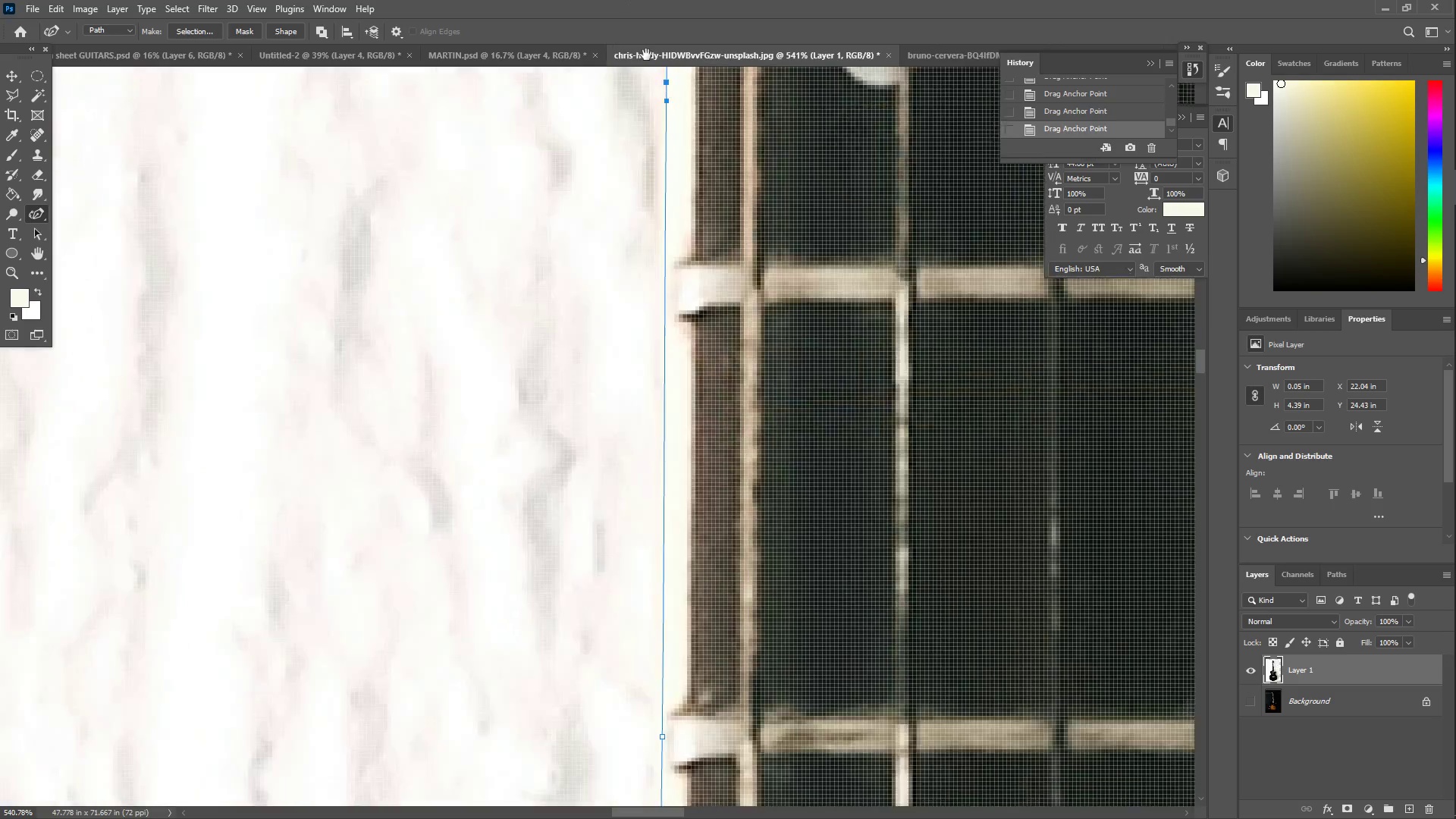 
left_click_drag(start_coordinate=[551, 194], to_coordinate=[528, 570])
 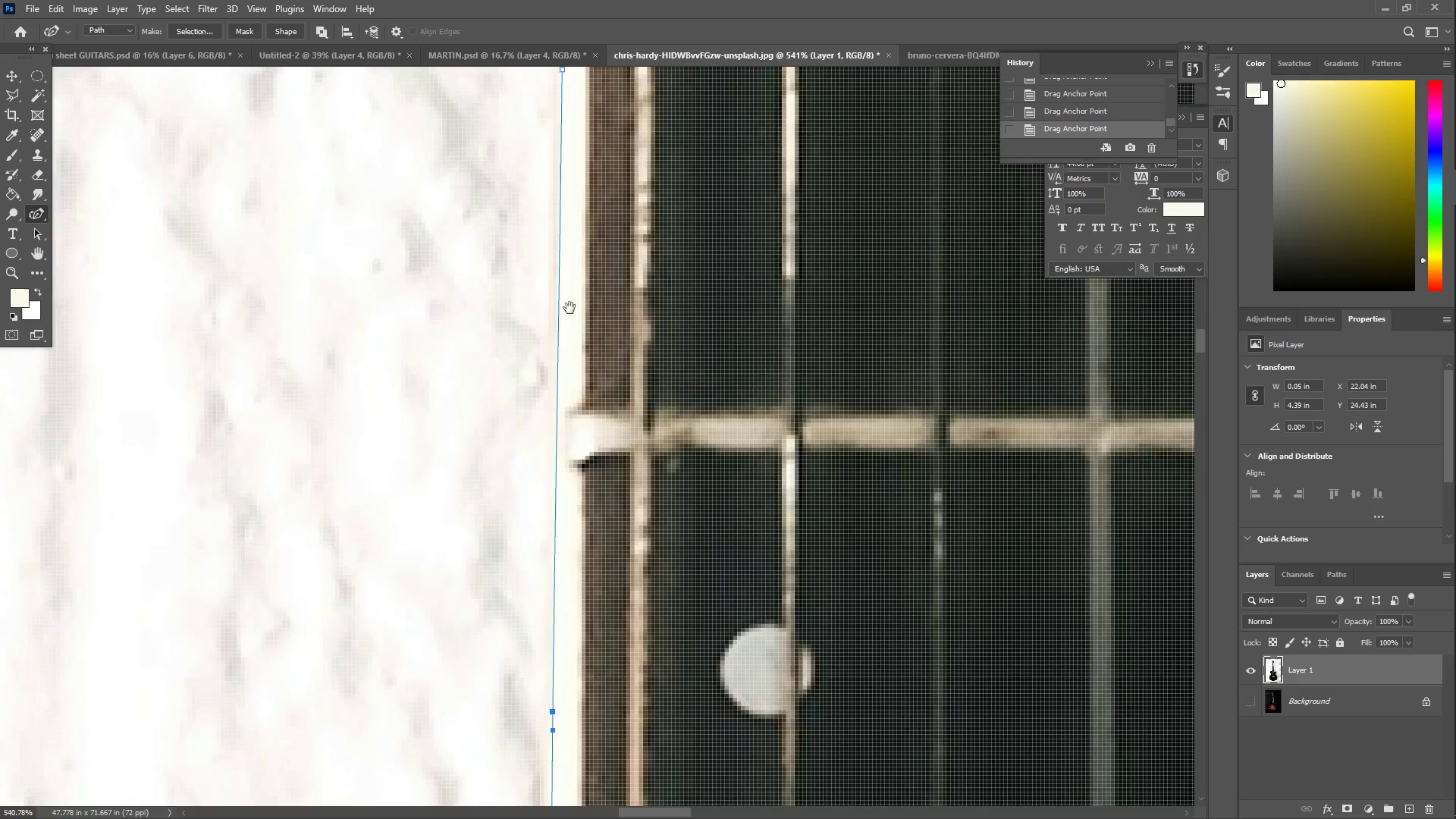 
left_click_drag(start_coordinate=[588, 249], to_coordinate=[645, 0])
 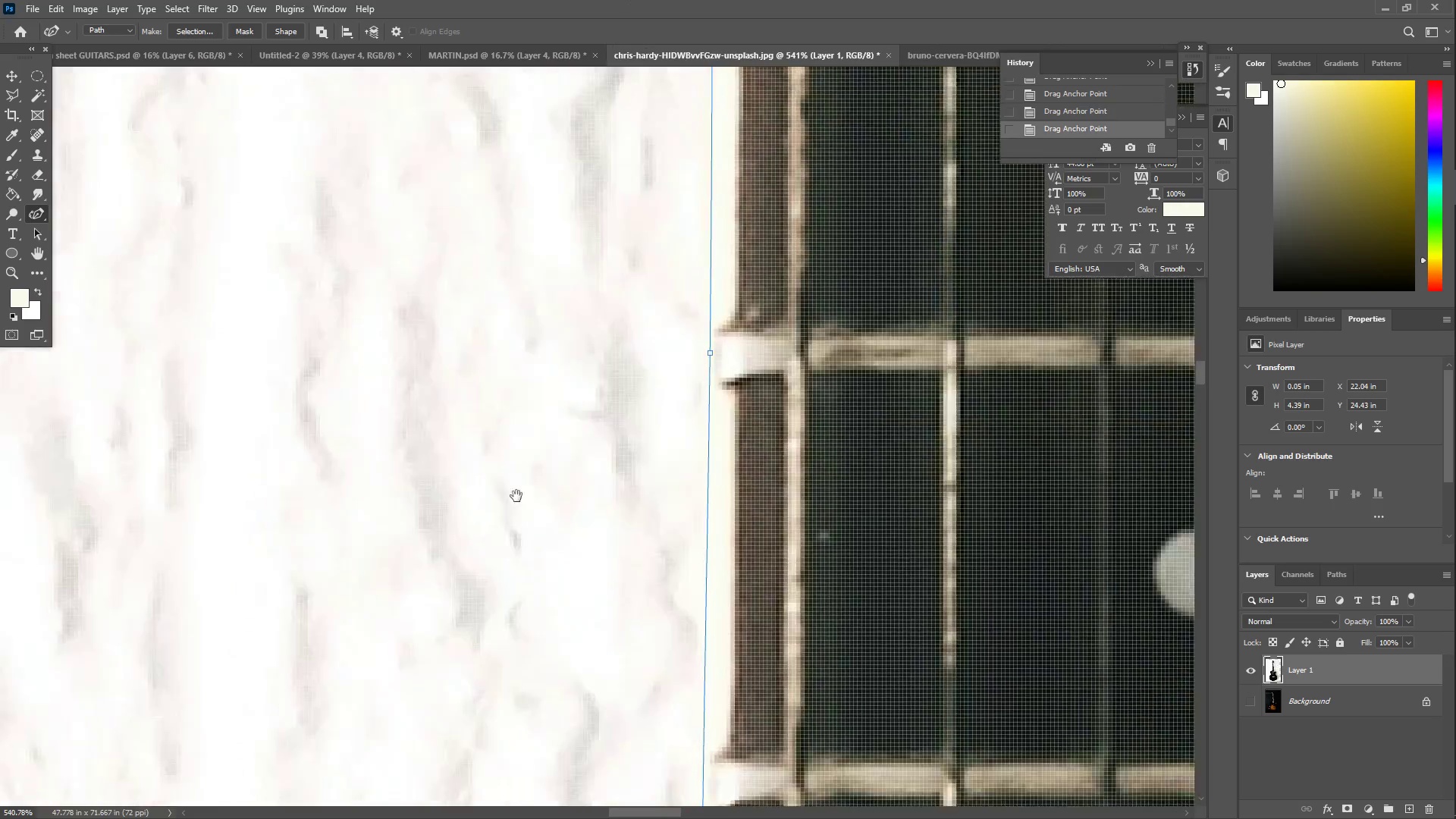 
hold_key(key=Space, duration=1.53)
 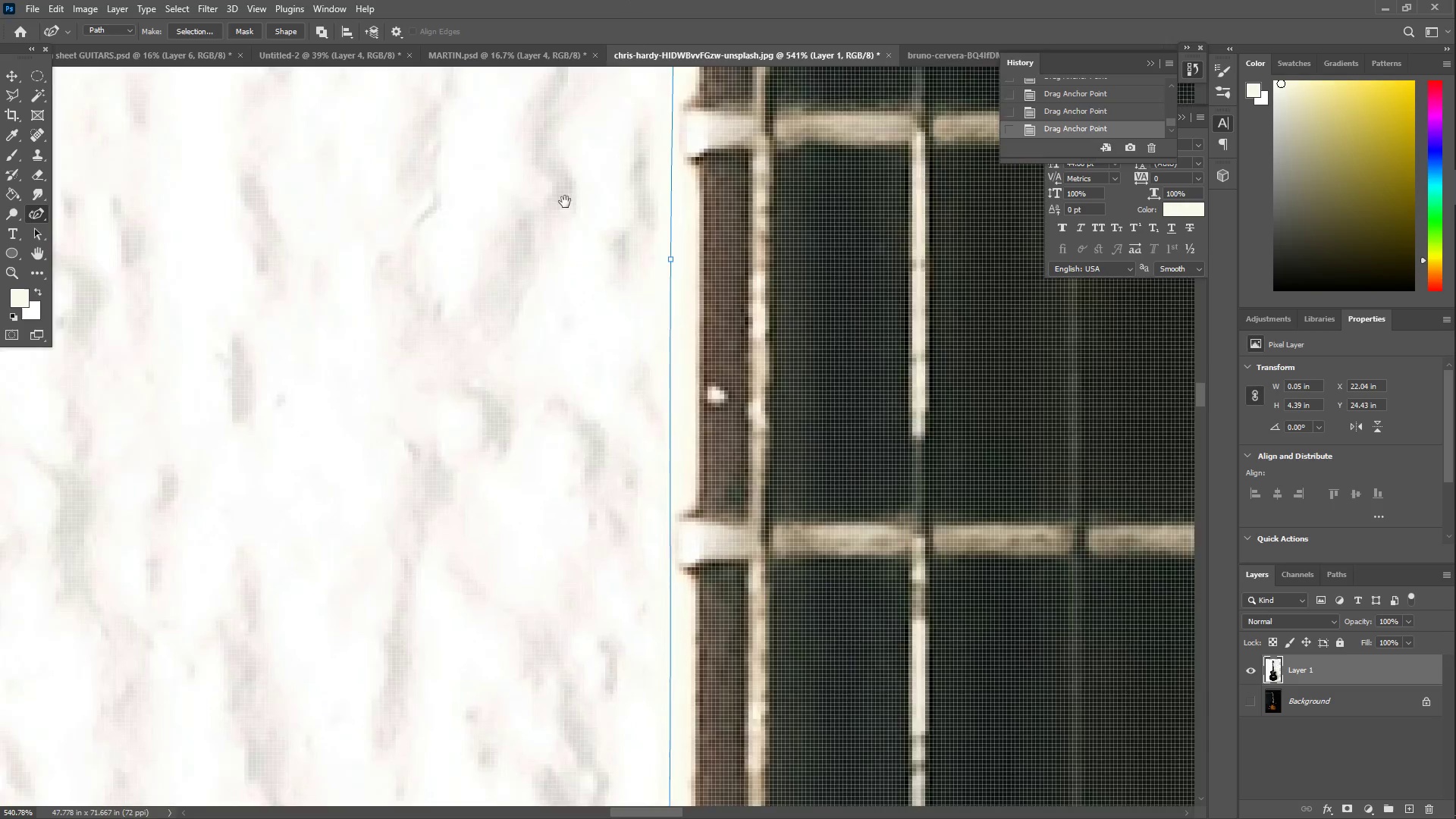 
left_click_drag(start_coordinate=[607, 671], to_coordinate=[604, 399])
 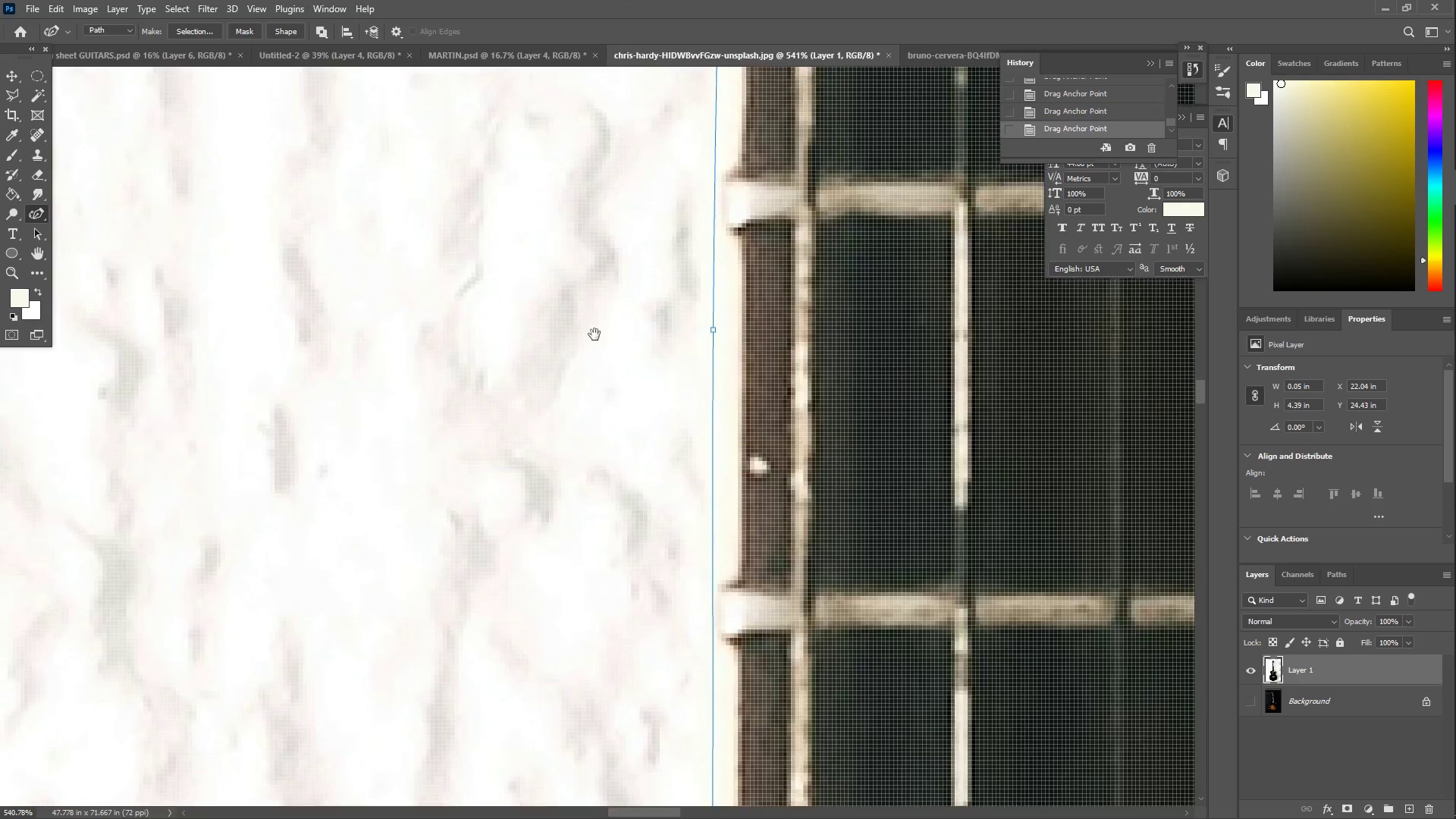 
hold_key(key=Space, duration=1.52)
 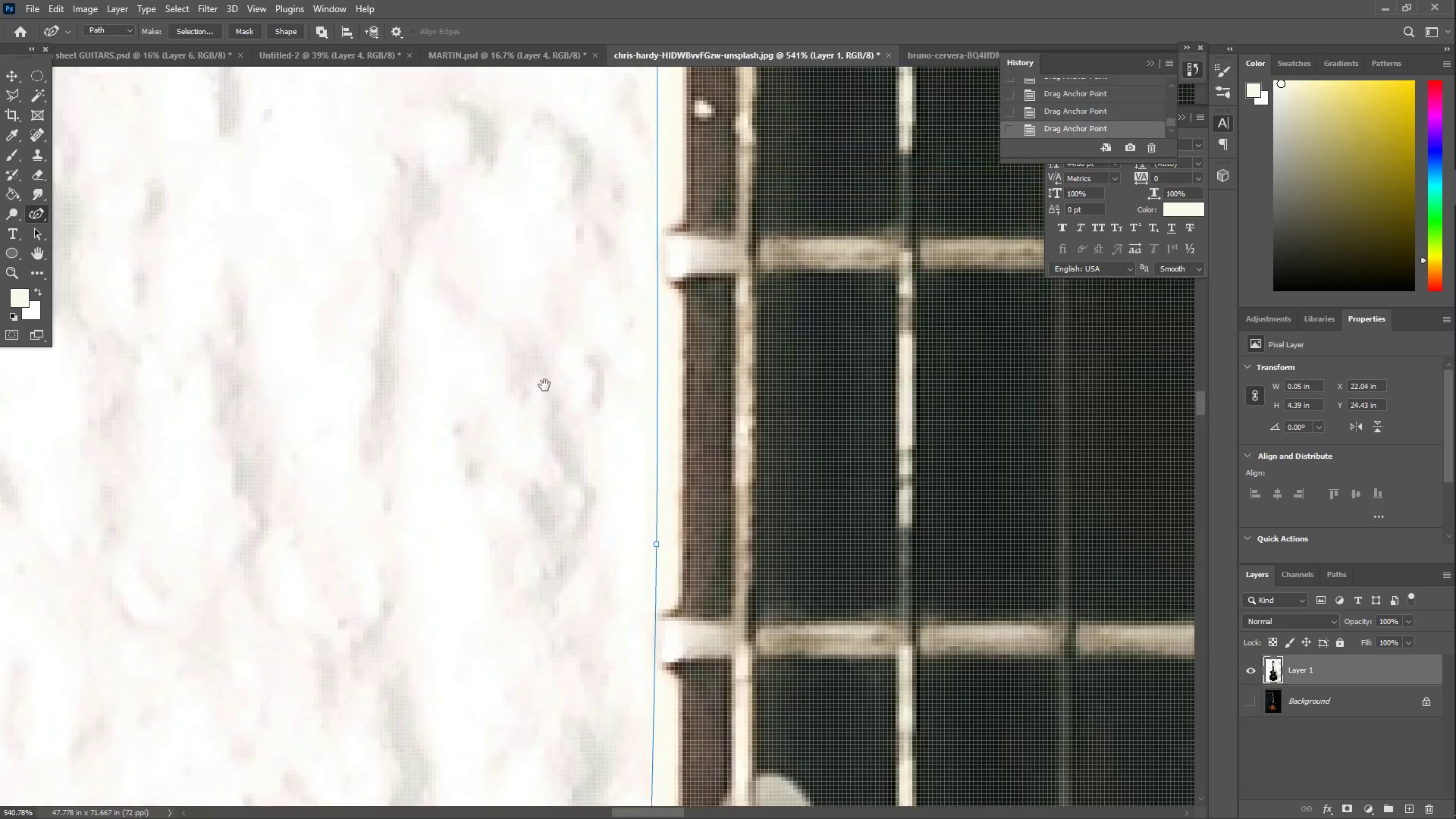 
left_click([570, 181])
 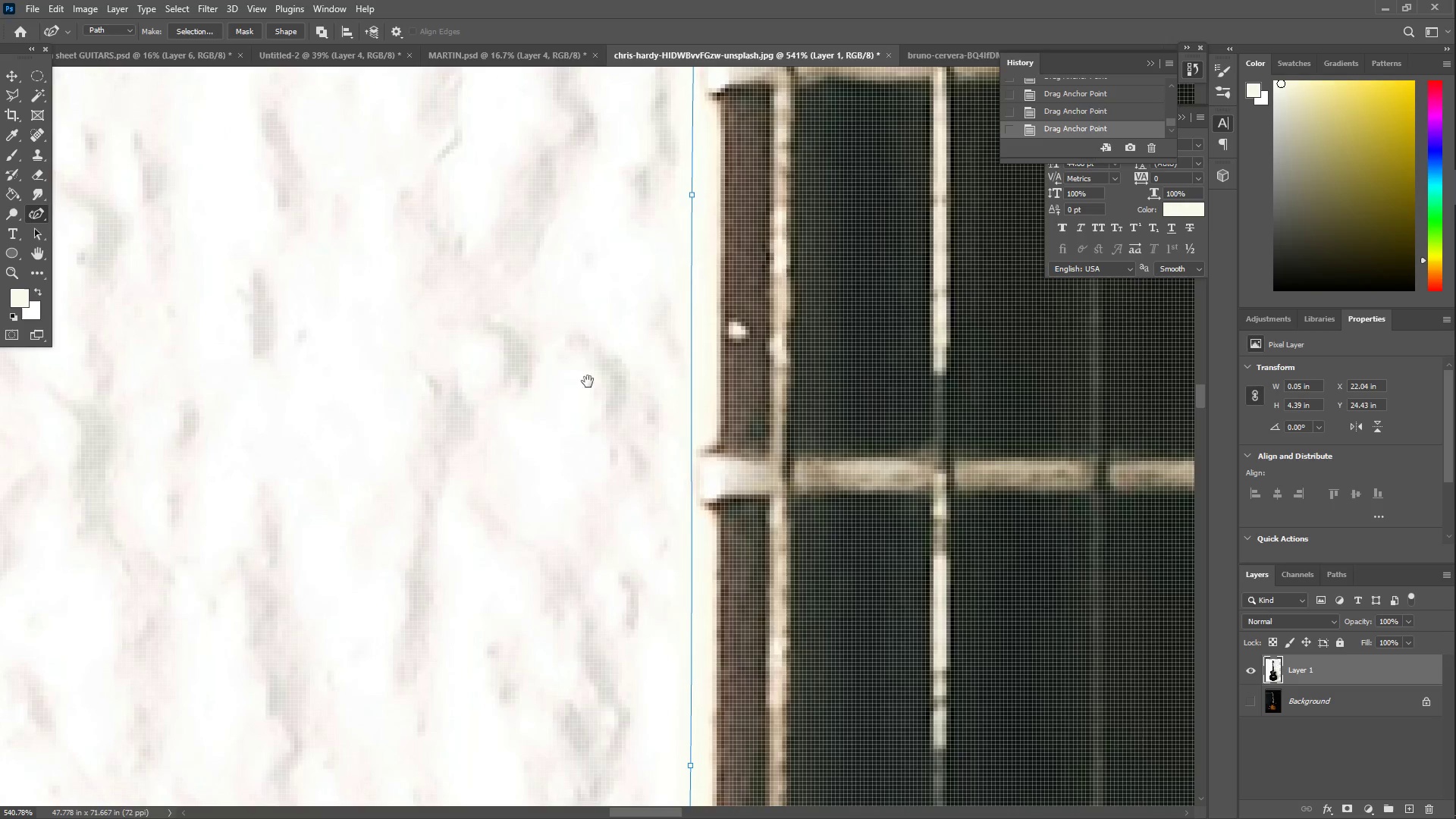 
left_click_drag(start_coordinate=[579, 596], to_coordinate=[585, 424])
 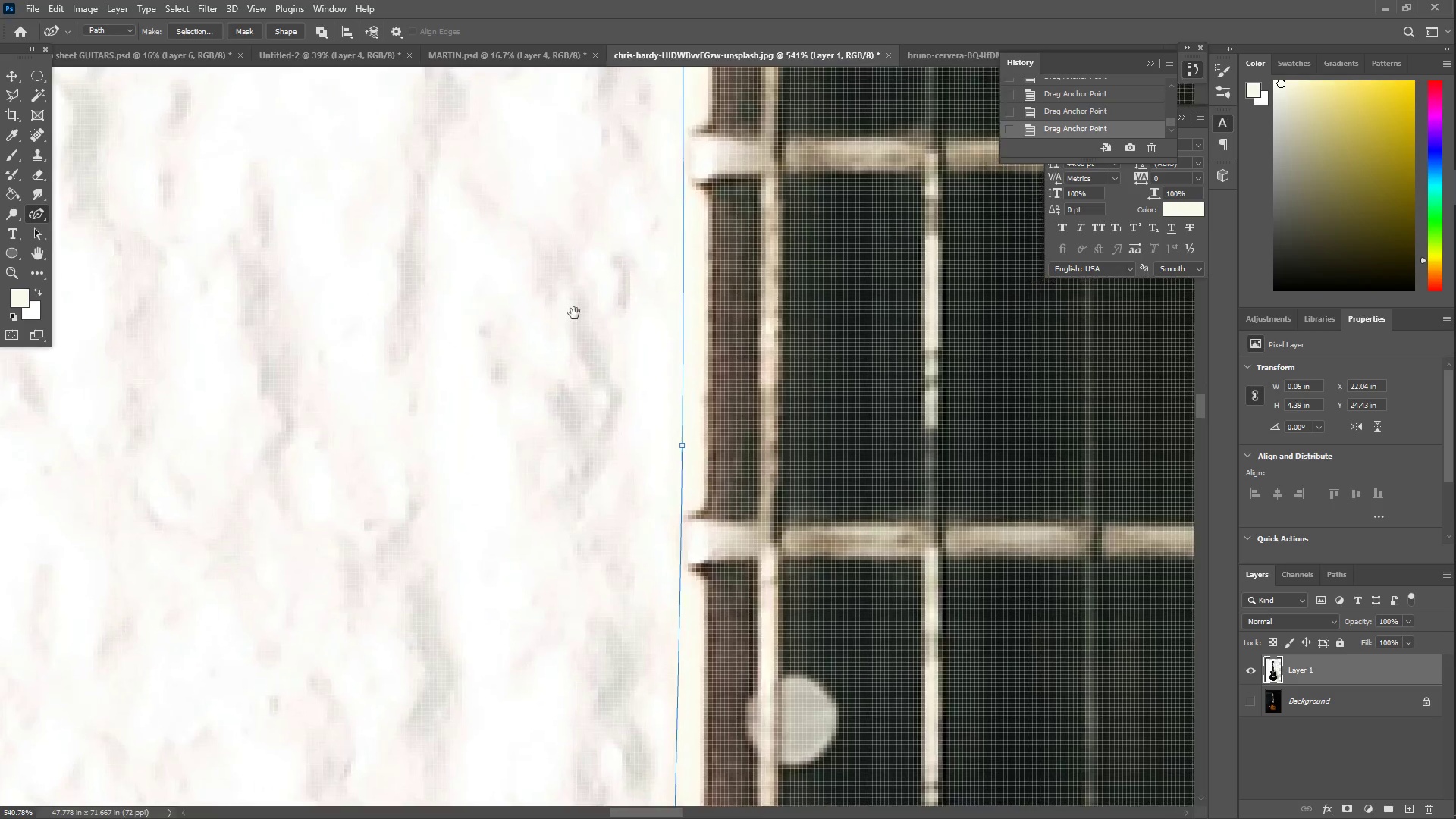 
hold_key(key=Space, duration=0.97)
 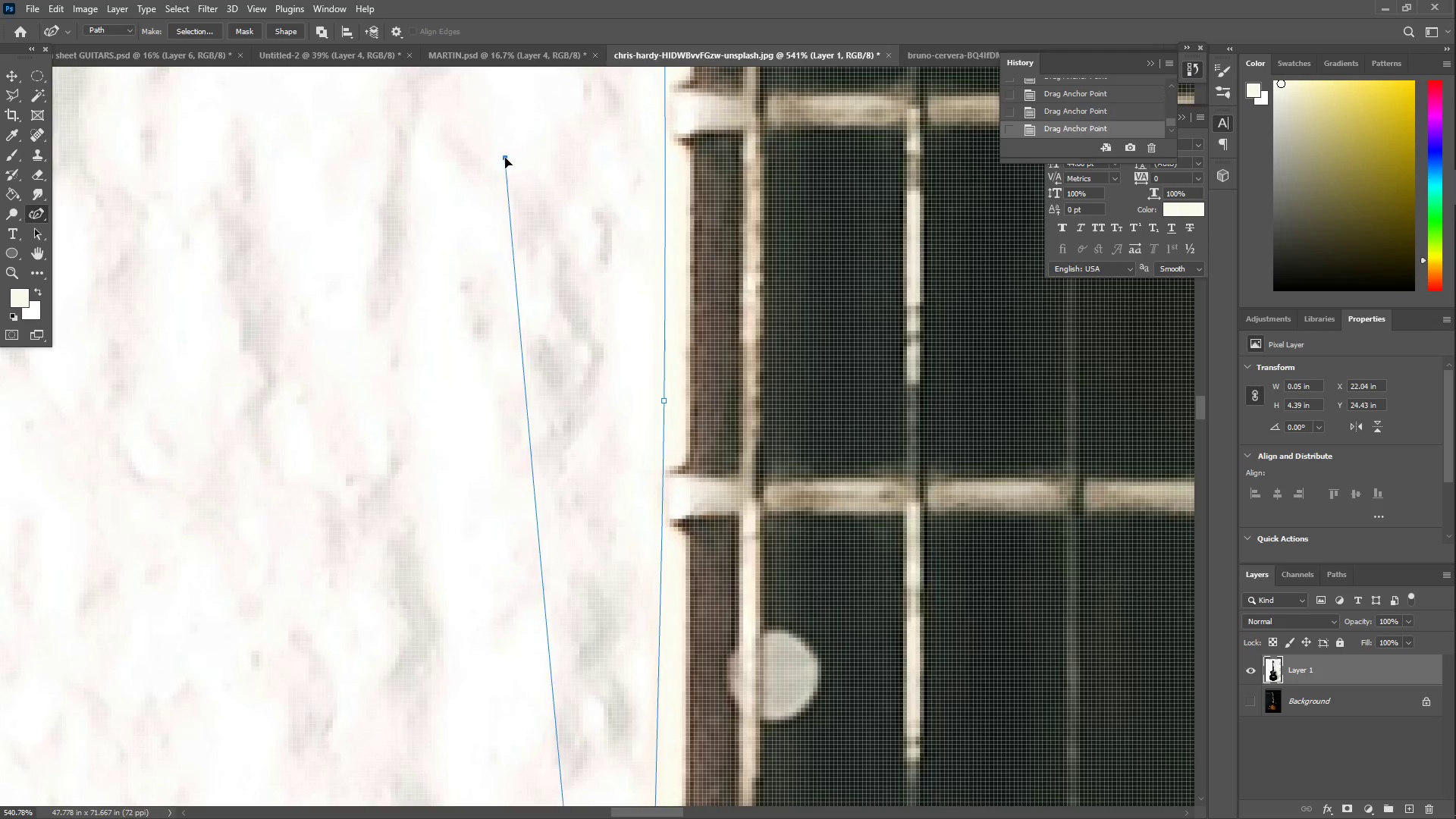 
left_click_drag(start_coordinate=[557, 510], to_coordinate=[543, 324])
 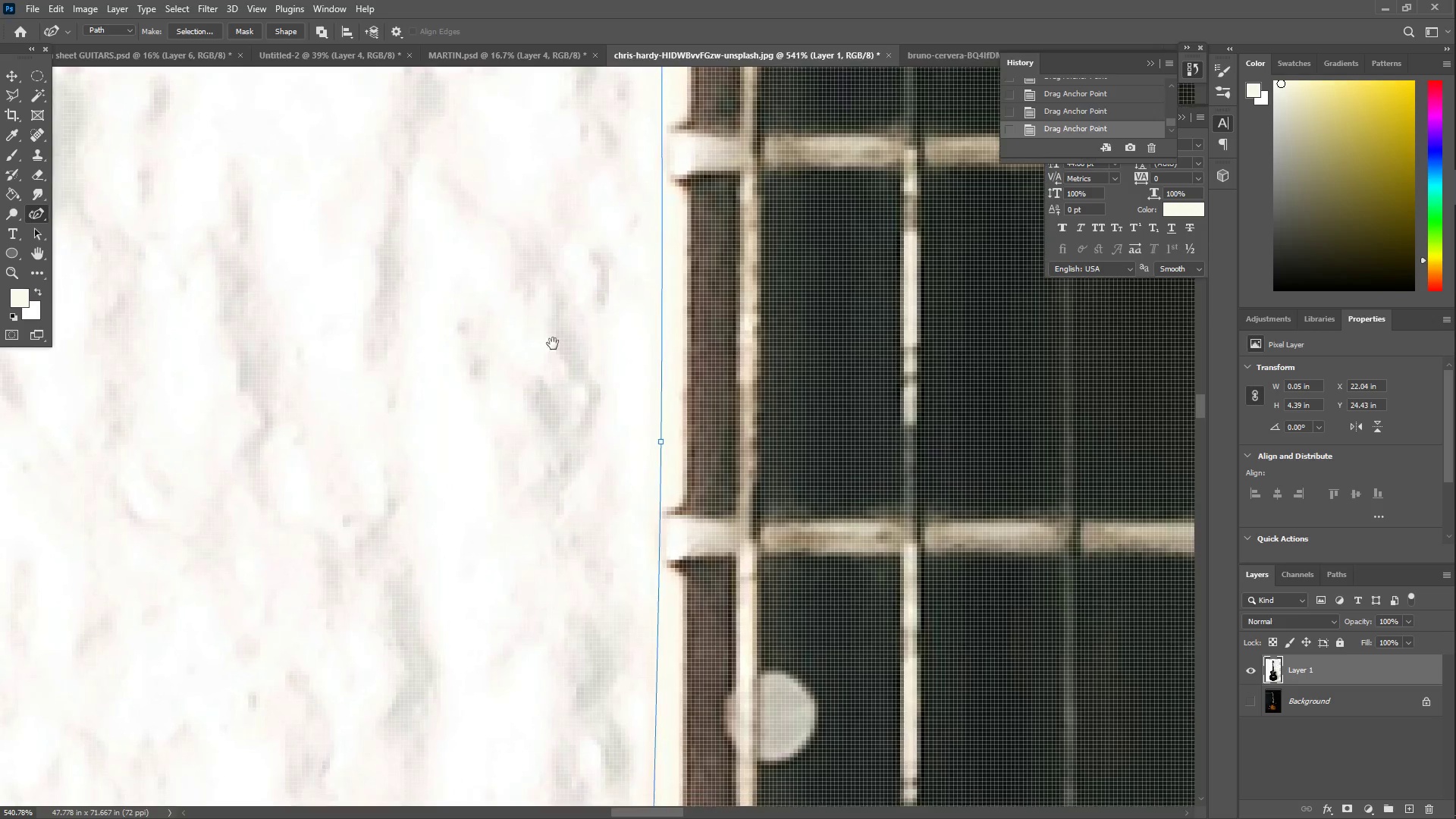 
left_click_drag(start_coordinate=[532, 581], to_coordinate=[503, 318])
 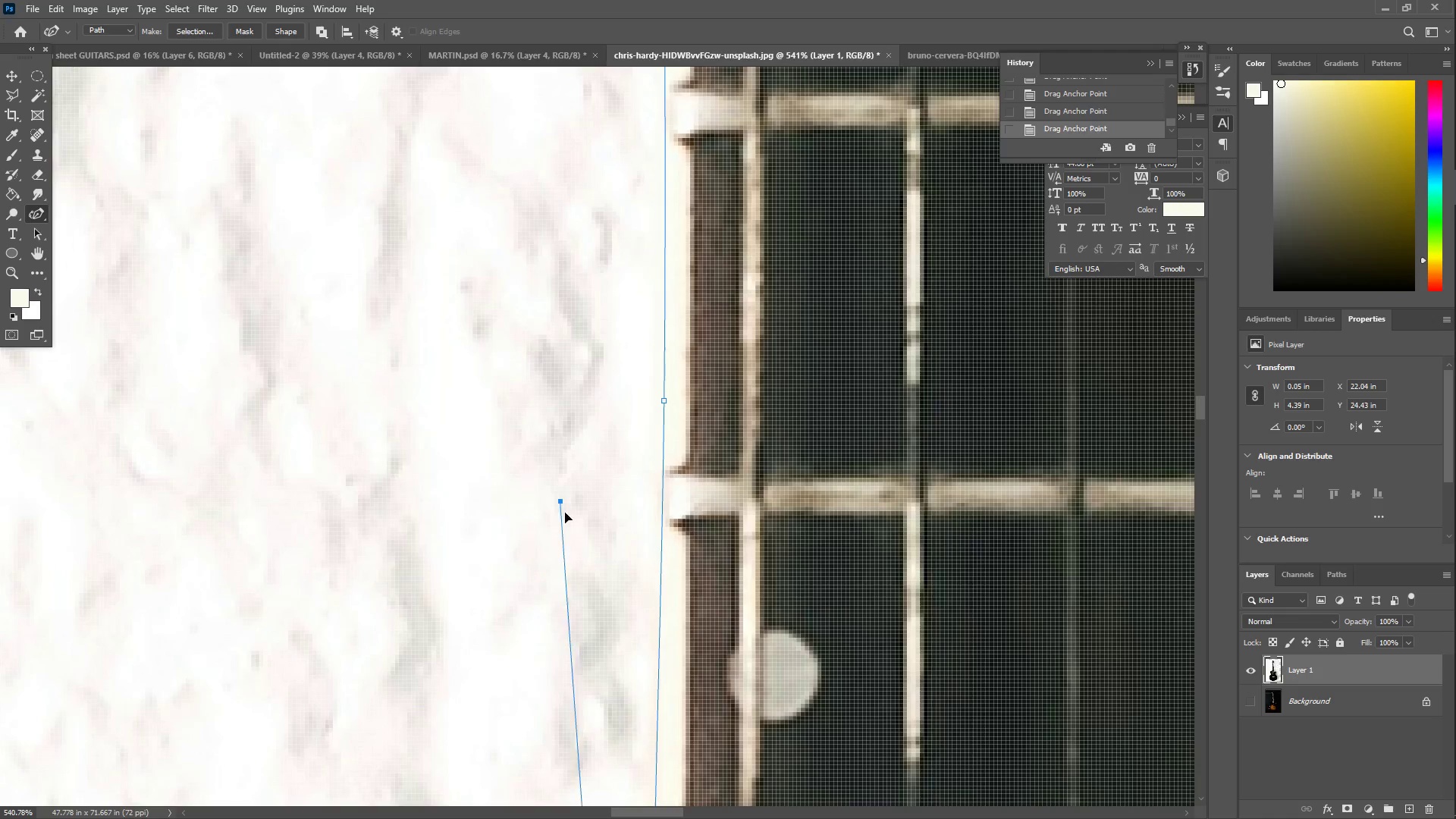 
hold_key(key=Space, duration=1.5)
 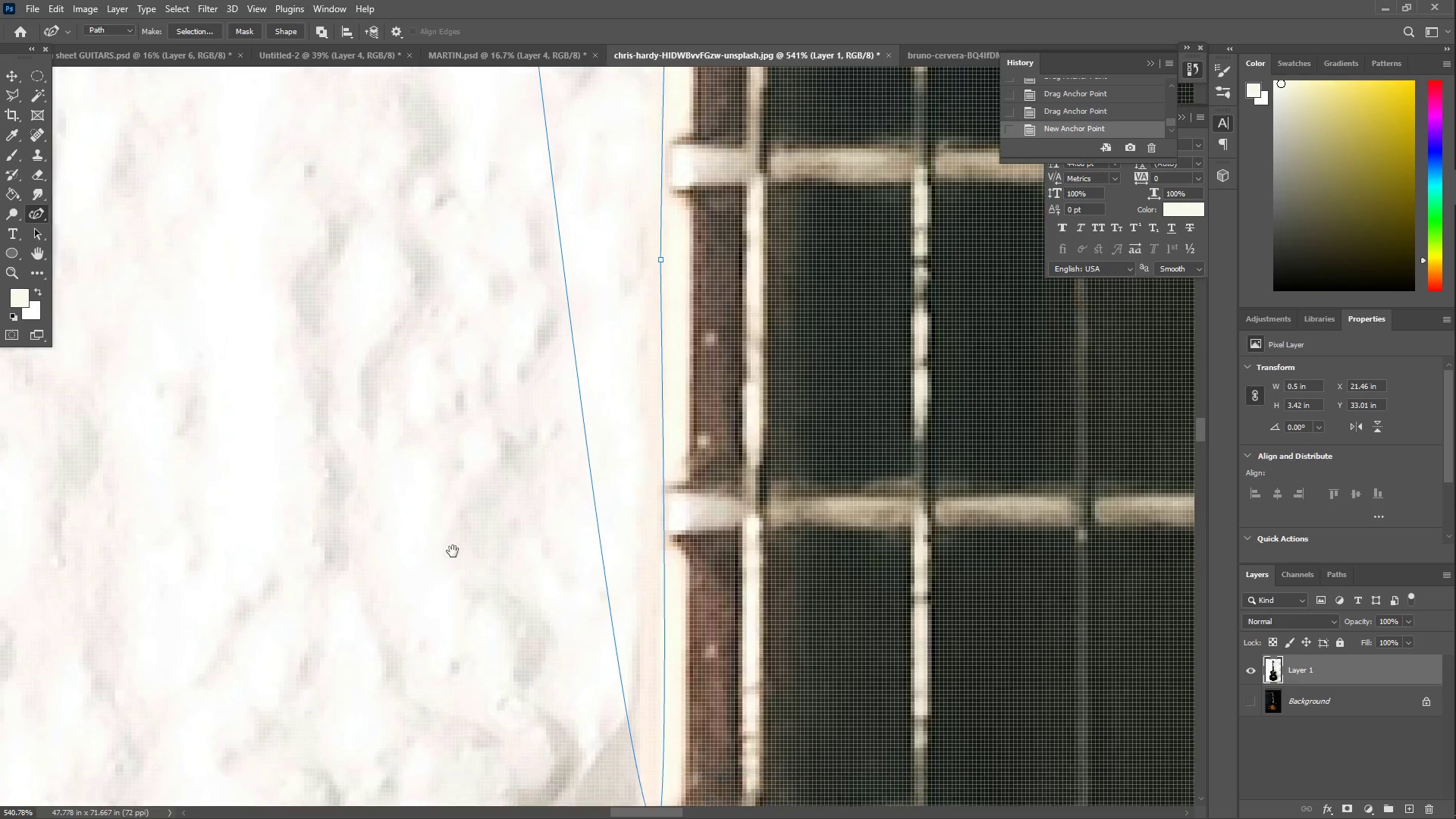 
left_click_drag(start_coordinate=[570, 628], to_coordinate=[500, 510])
 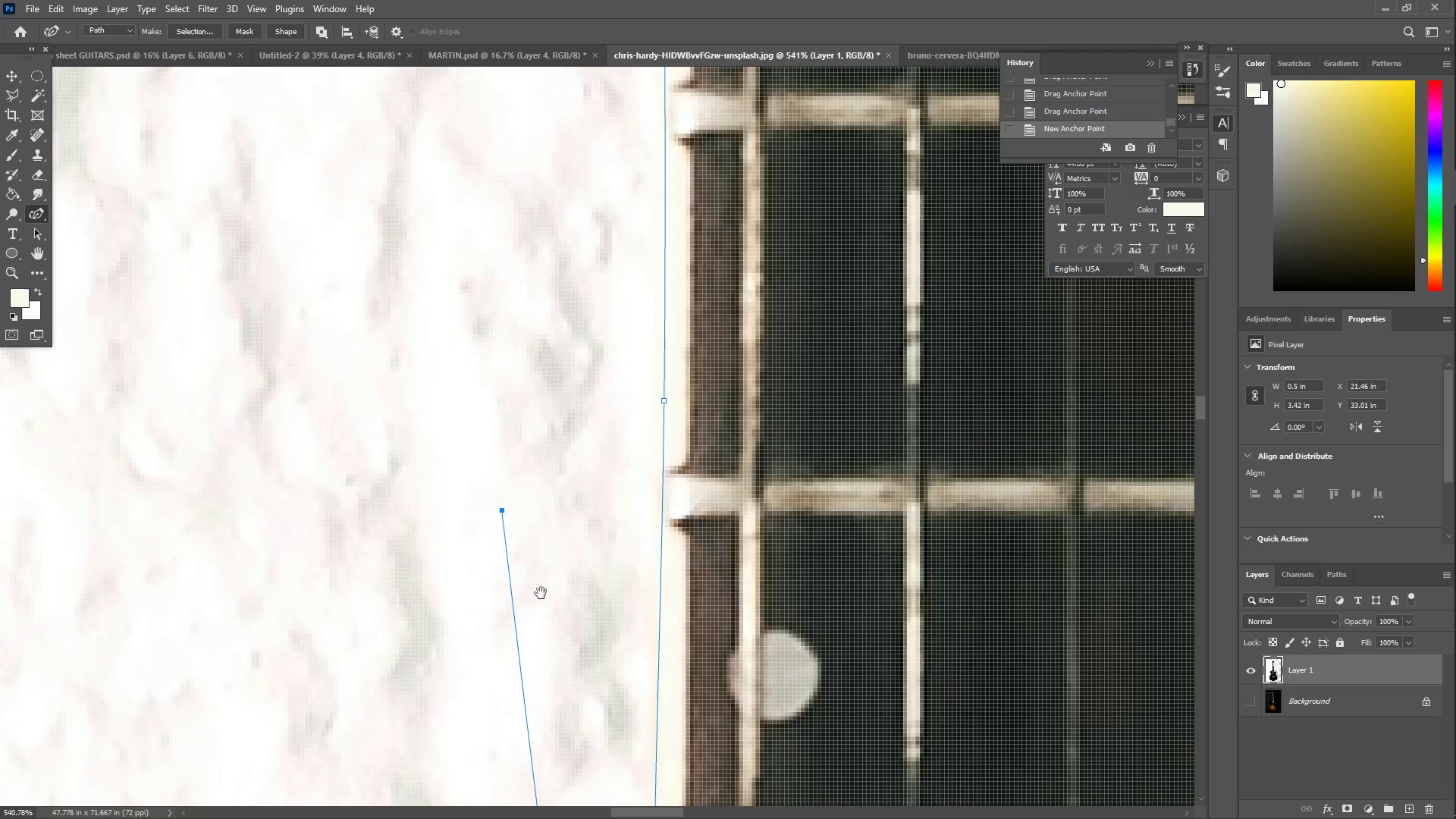 
left_click_drag(start_coordinate=[570, 621], to_coordinate=[562, 79])
 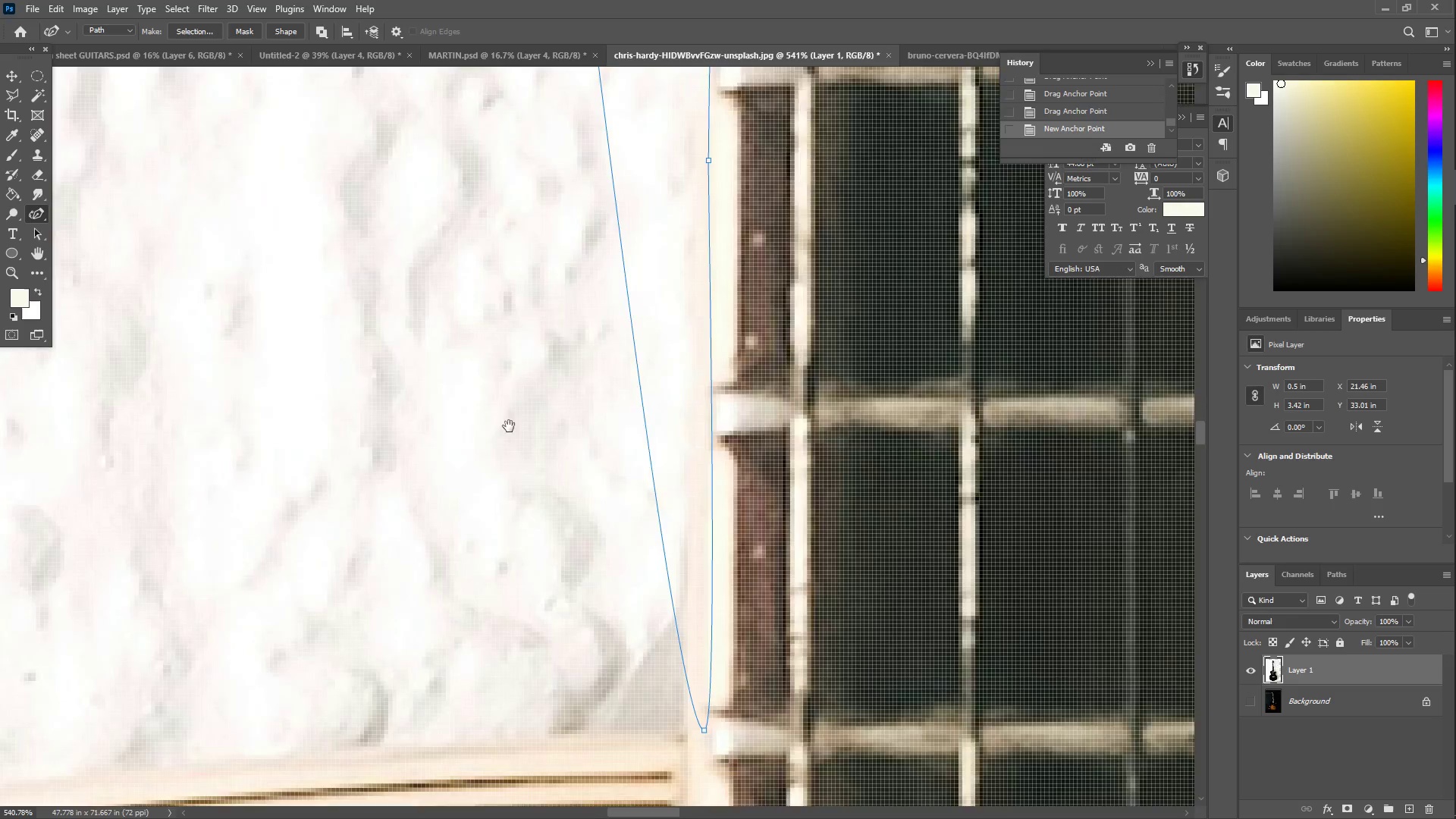 
hold_key(key=Space, duration=1.53)
 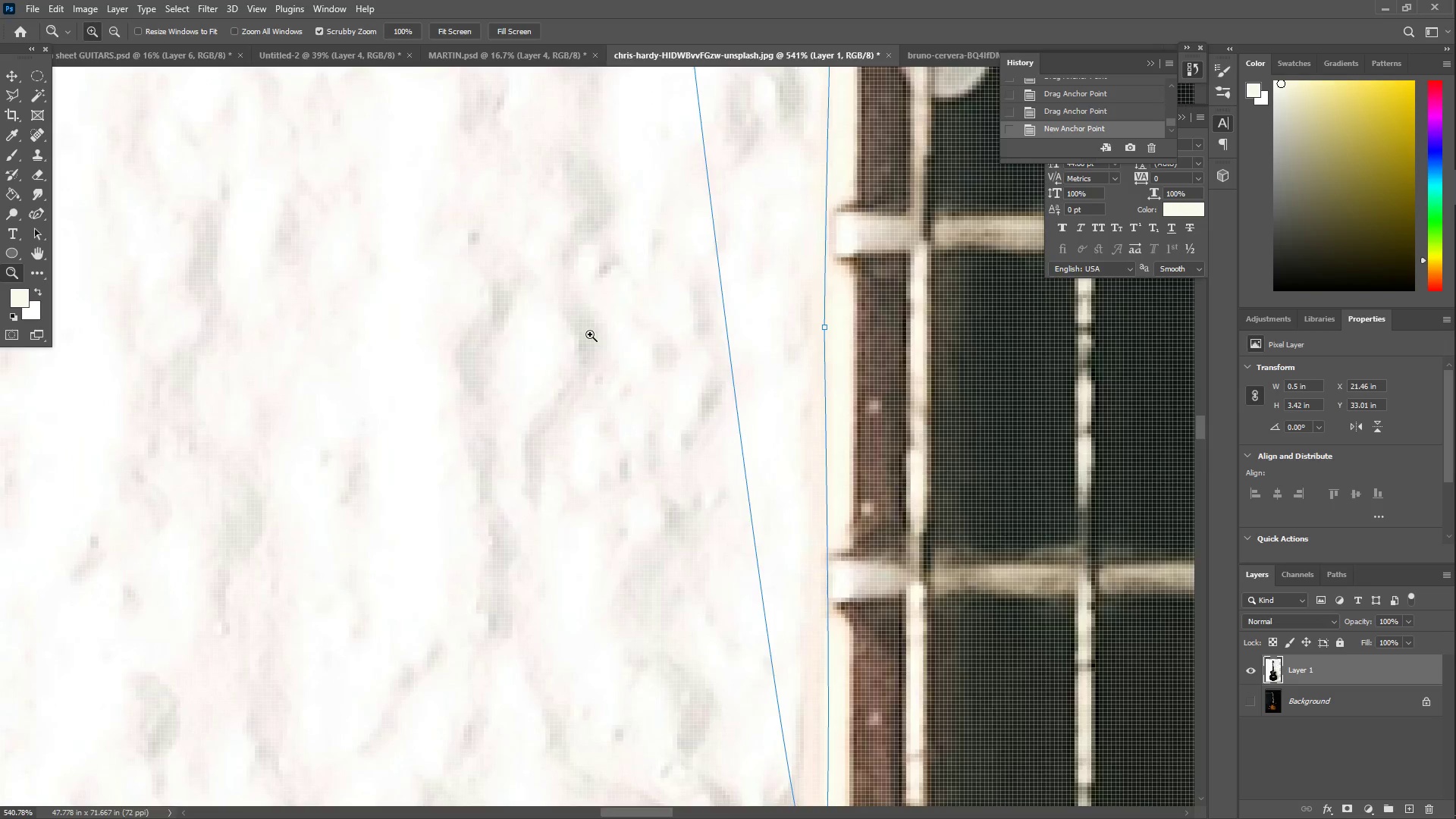 
left_click_drag(start_coordinate=[440, 586], to_coordinate=[507, 201])
 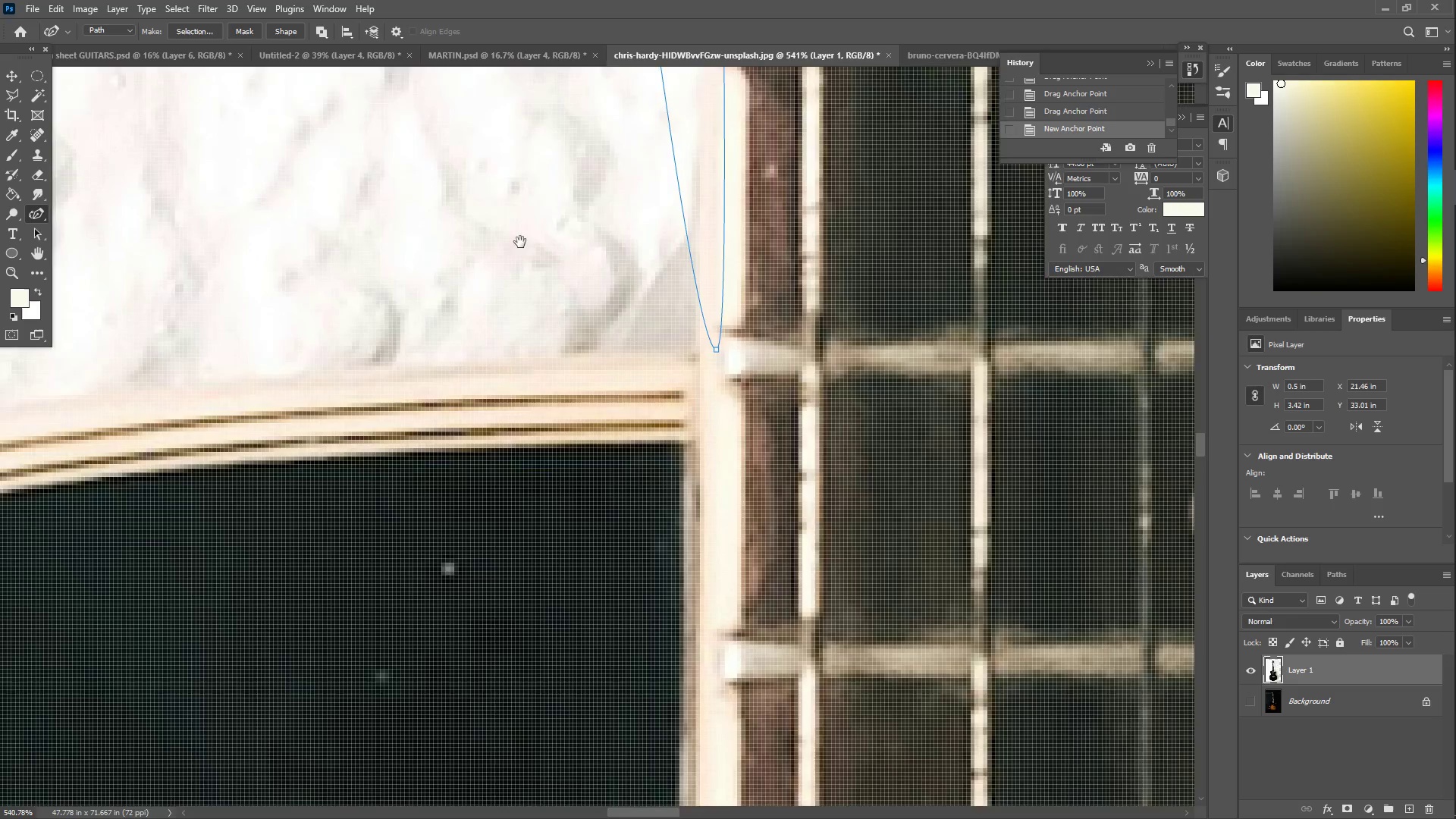 
left_click_drag(start_coordinate=[518, 214], to_coordinate=[563, 555])
 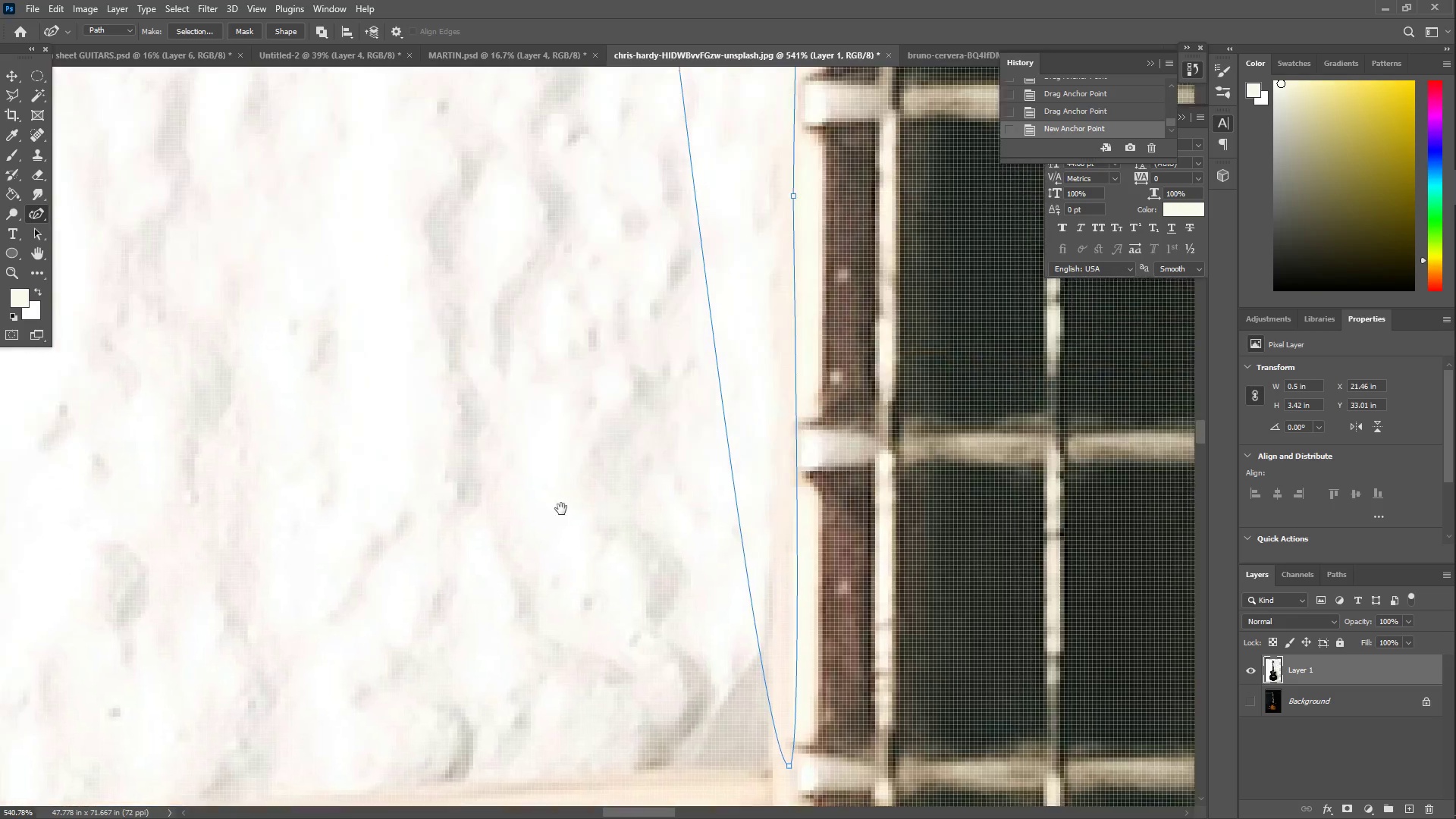 
type(    ZZ)
 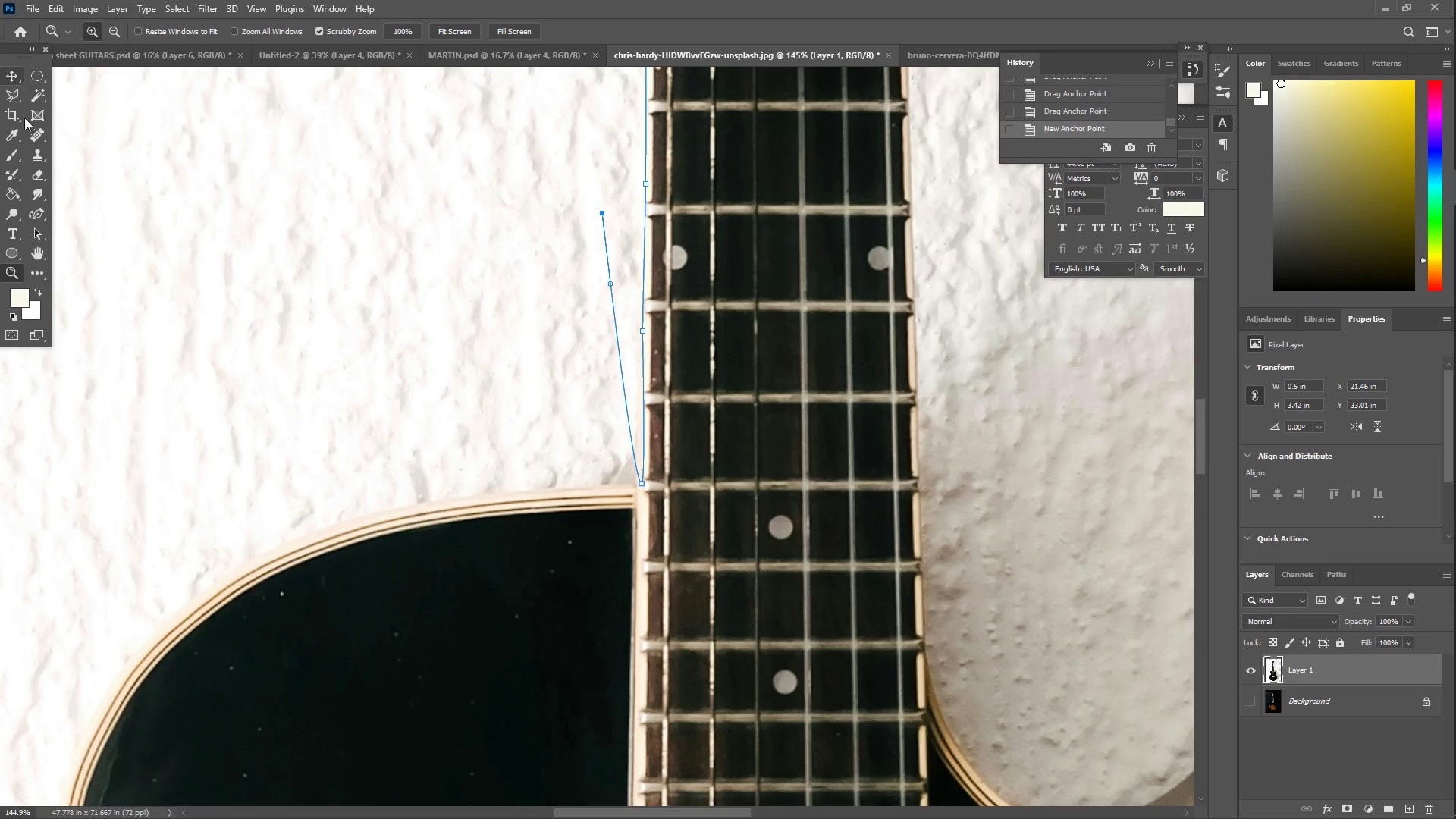 
left_click([39, 221])
 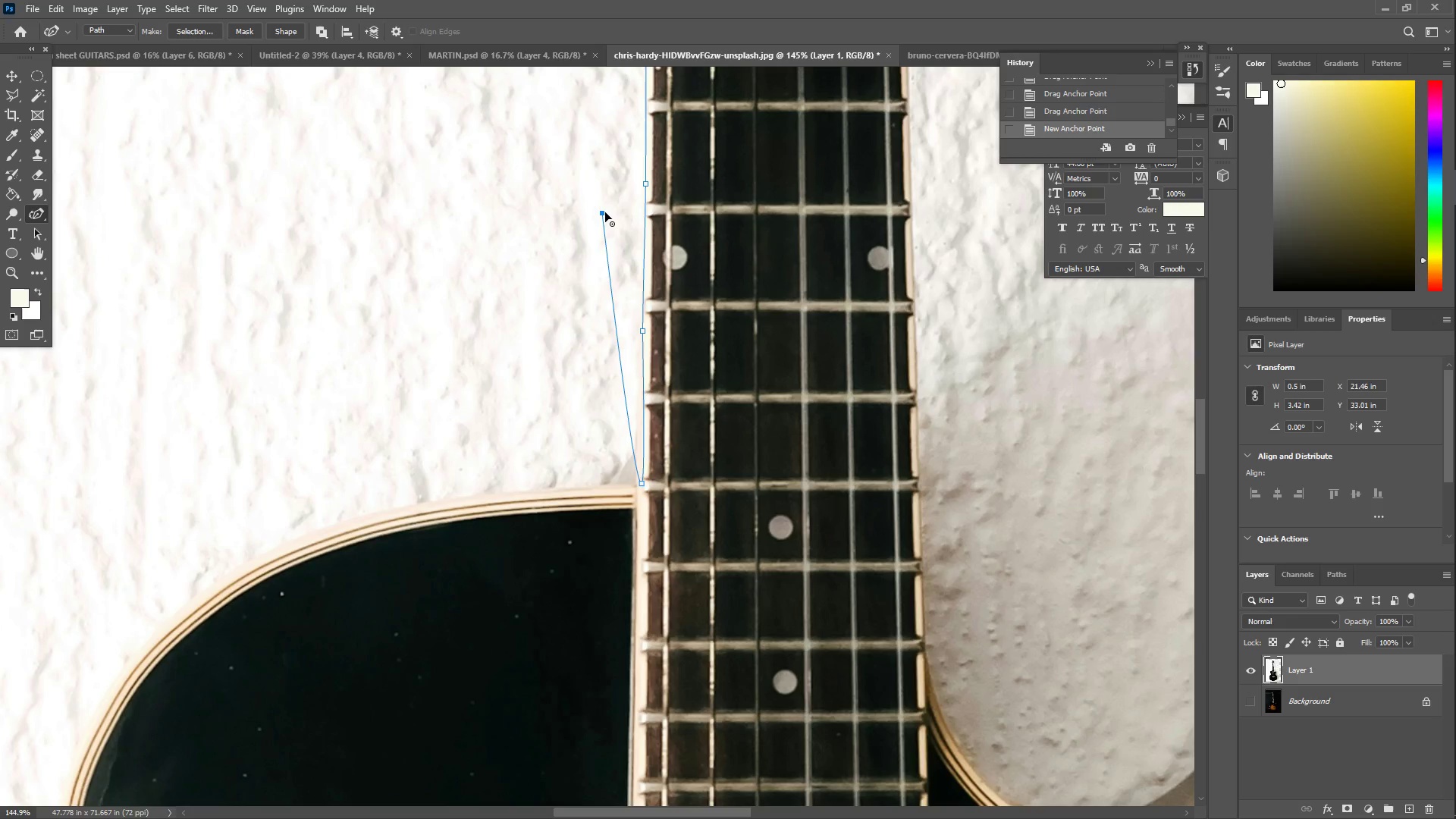 
left_click_drag(start_coordinate=[604, 212], to_coordinate=[604, 496])
 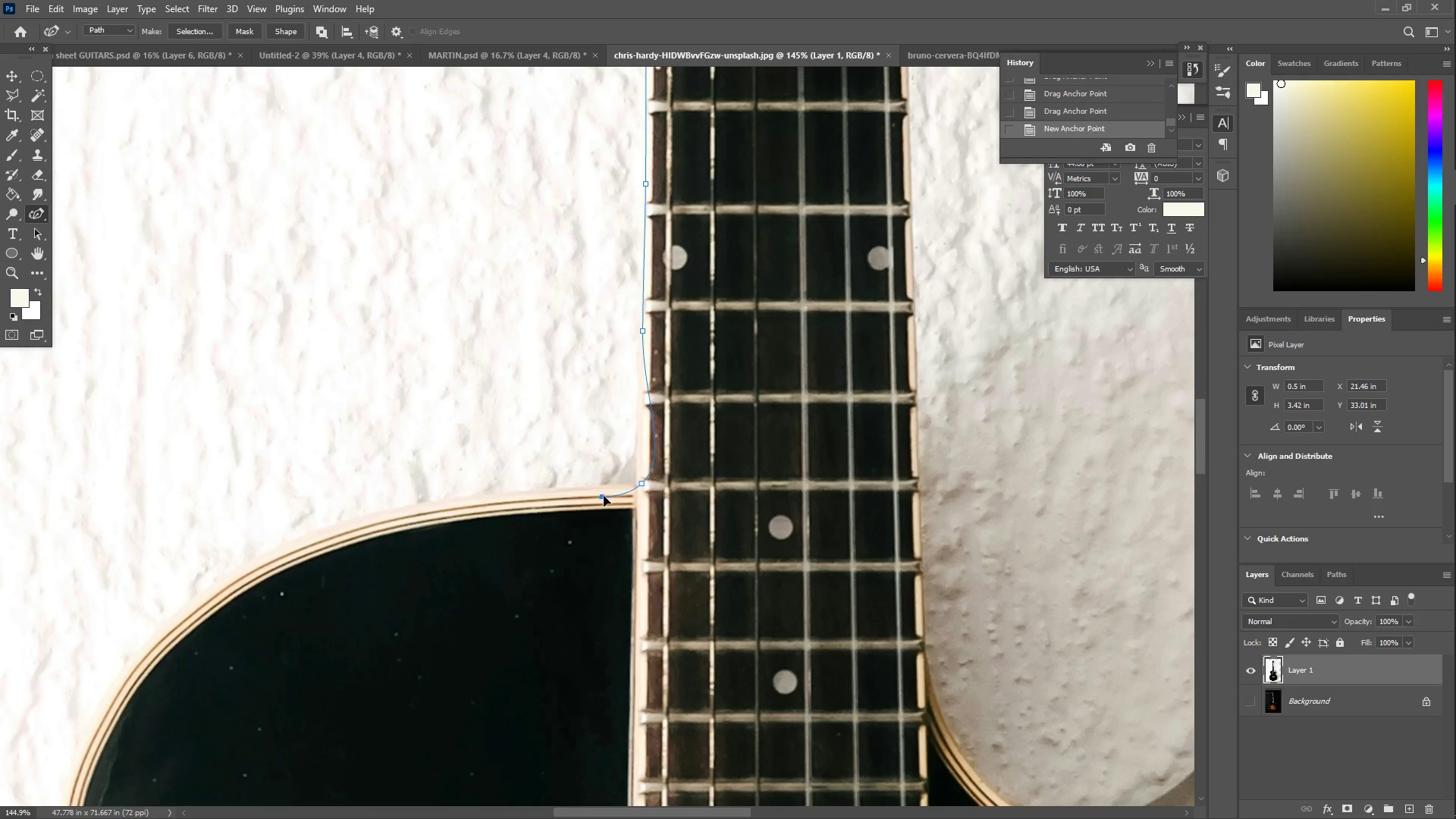 
key(Control+Z)
 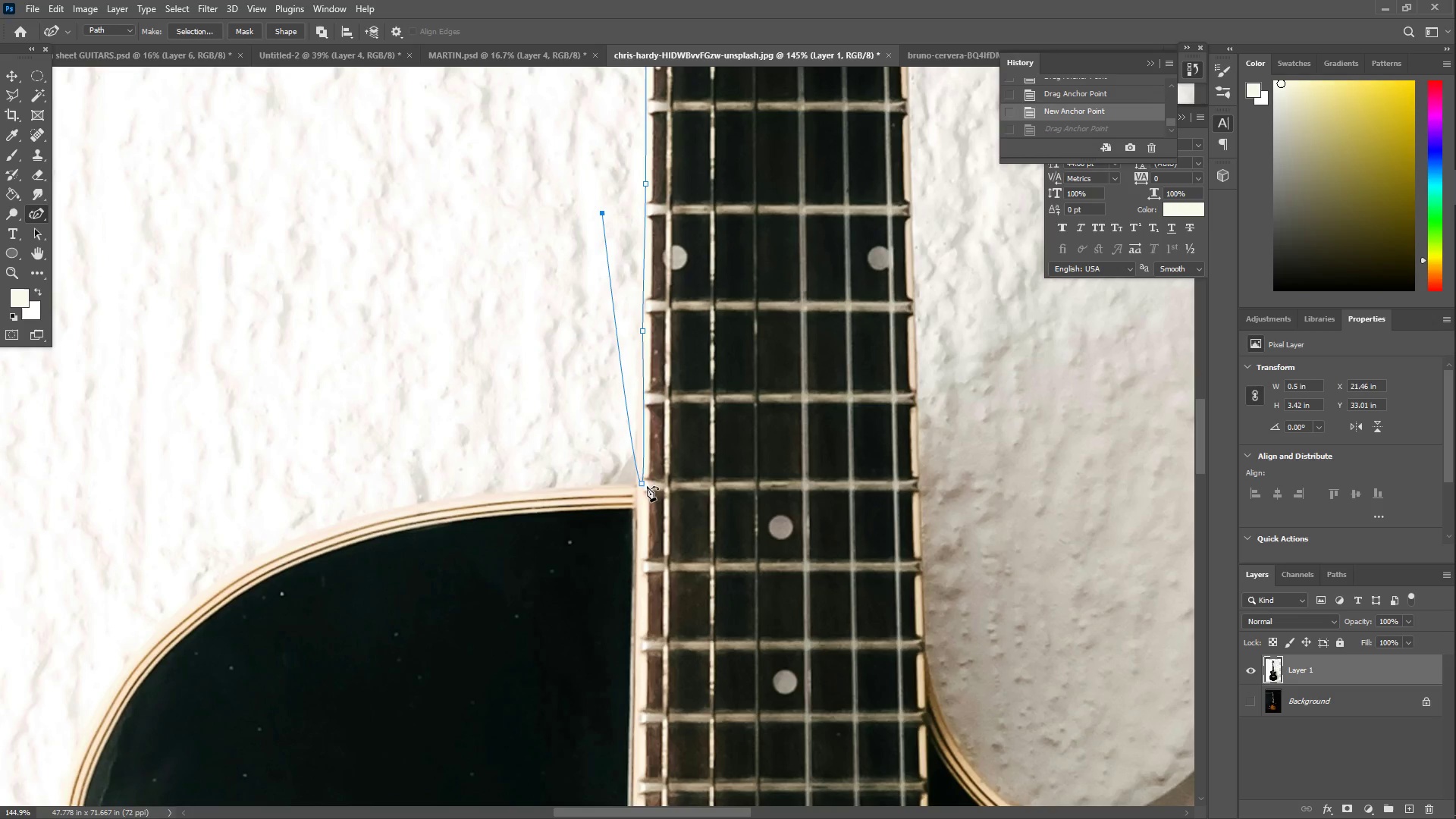 
key(Control+ControlLeft)
 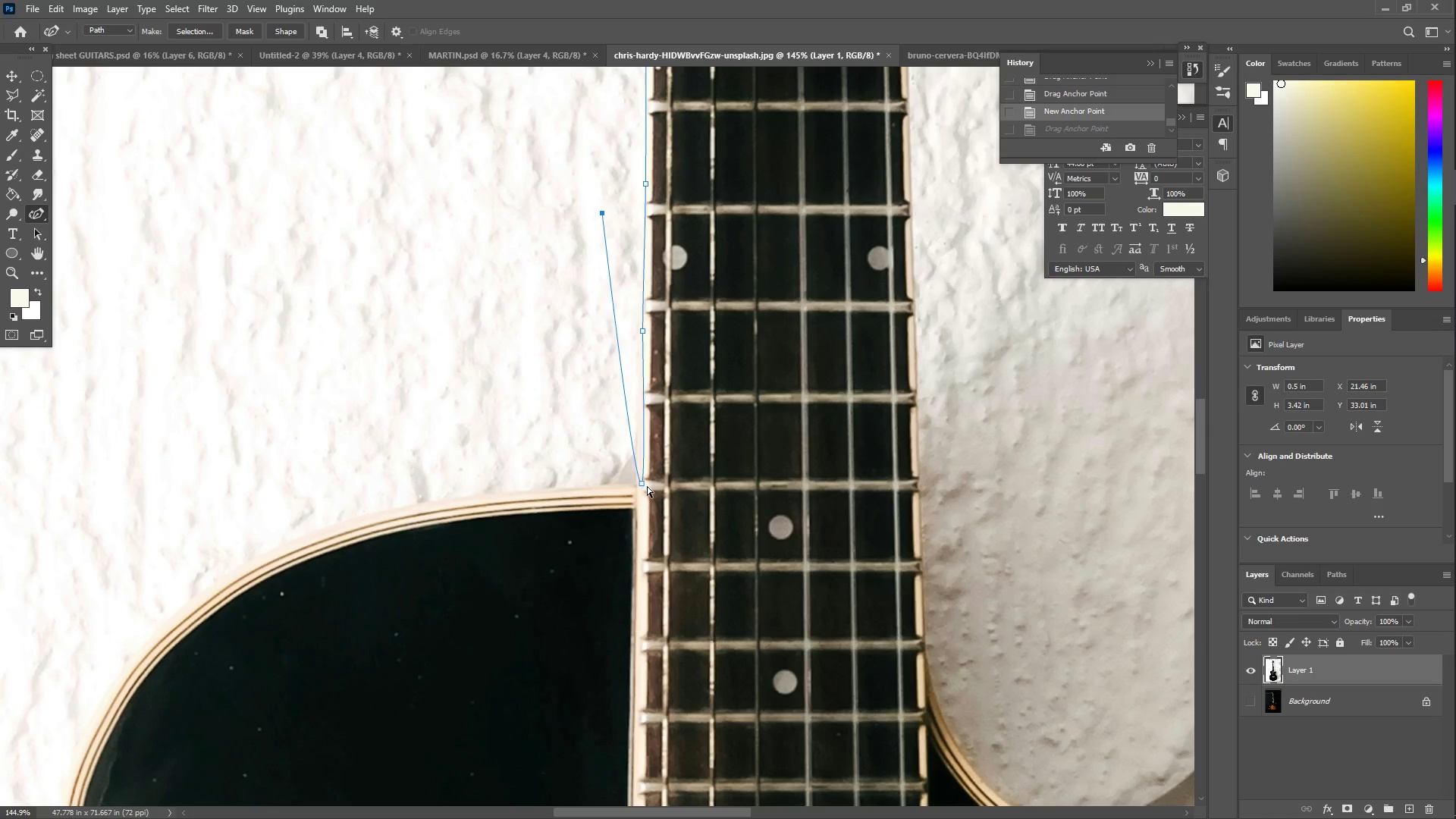 
key(Control+Z)
 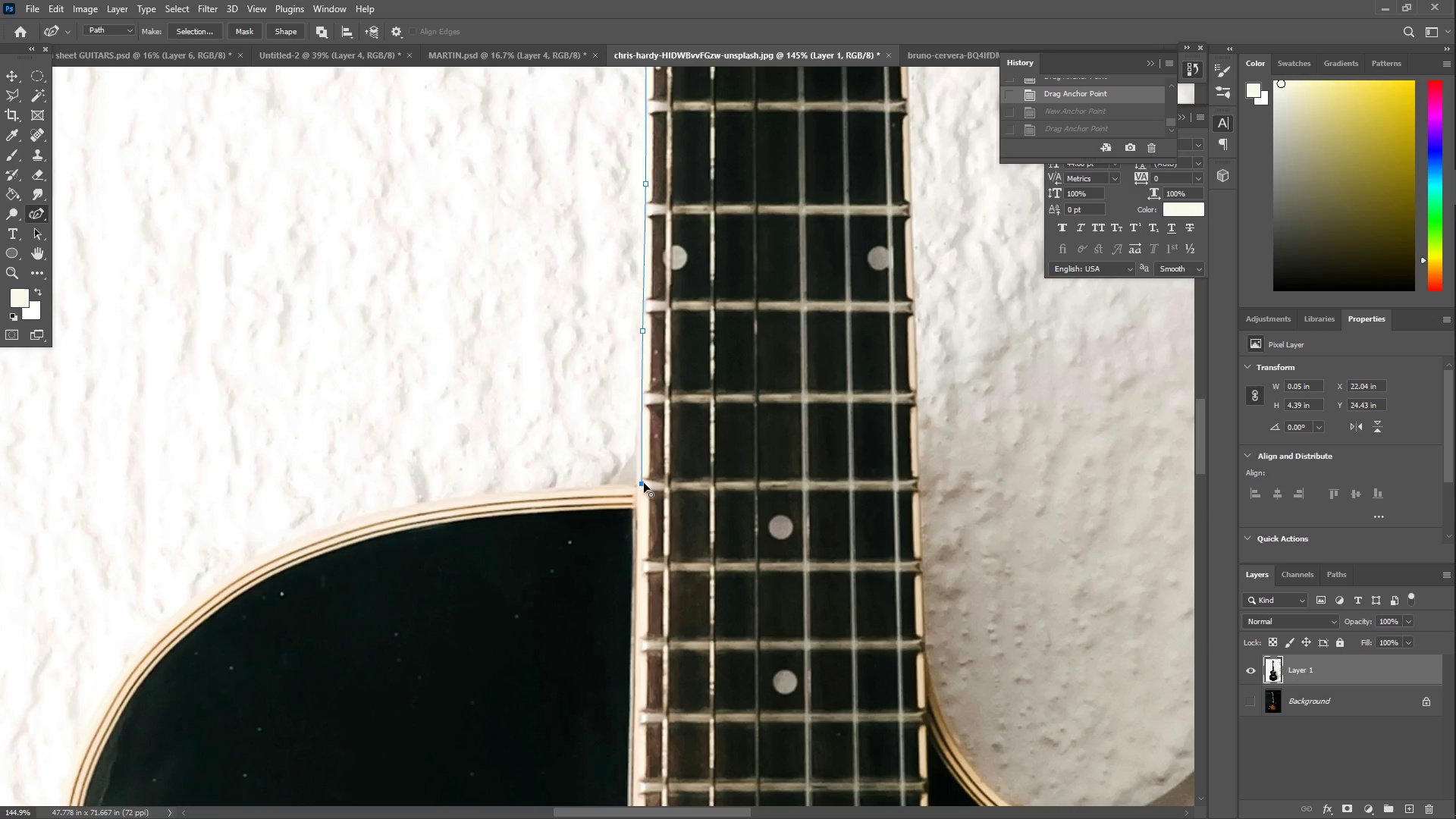 
key(Z)
 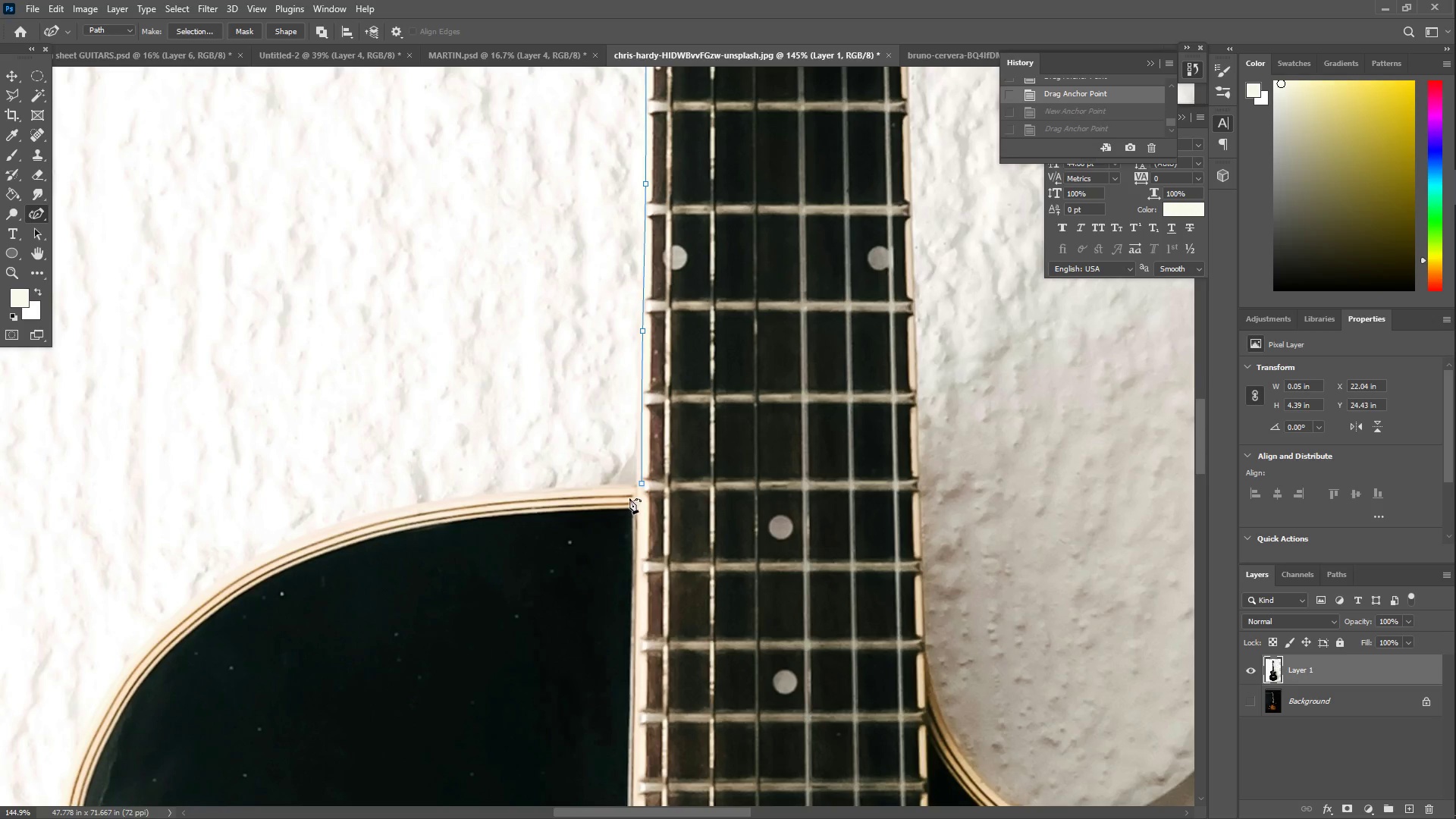 
key(Z)
 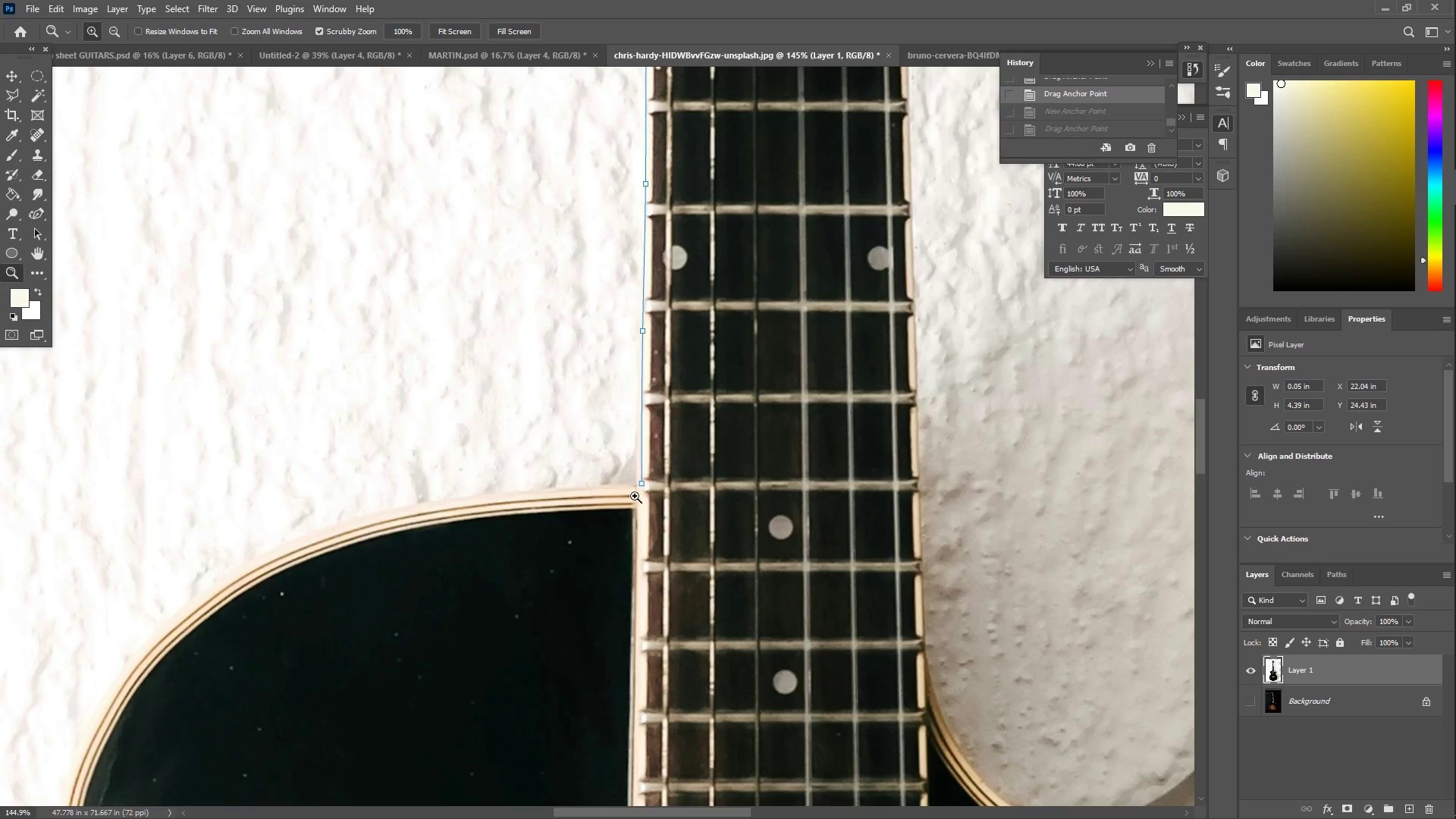 
left_click_drag(start_coordinate=[634, 496], to_coordinate=[764, 459])
 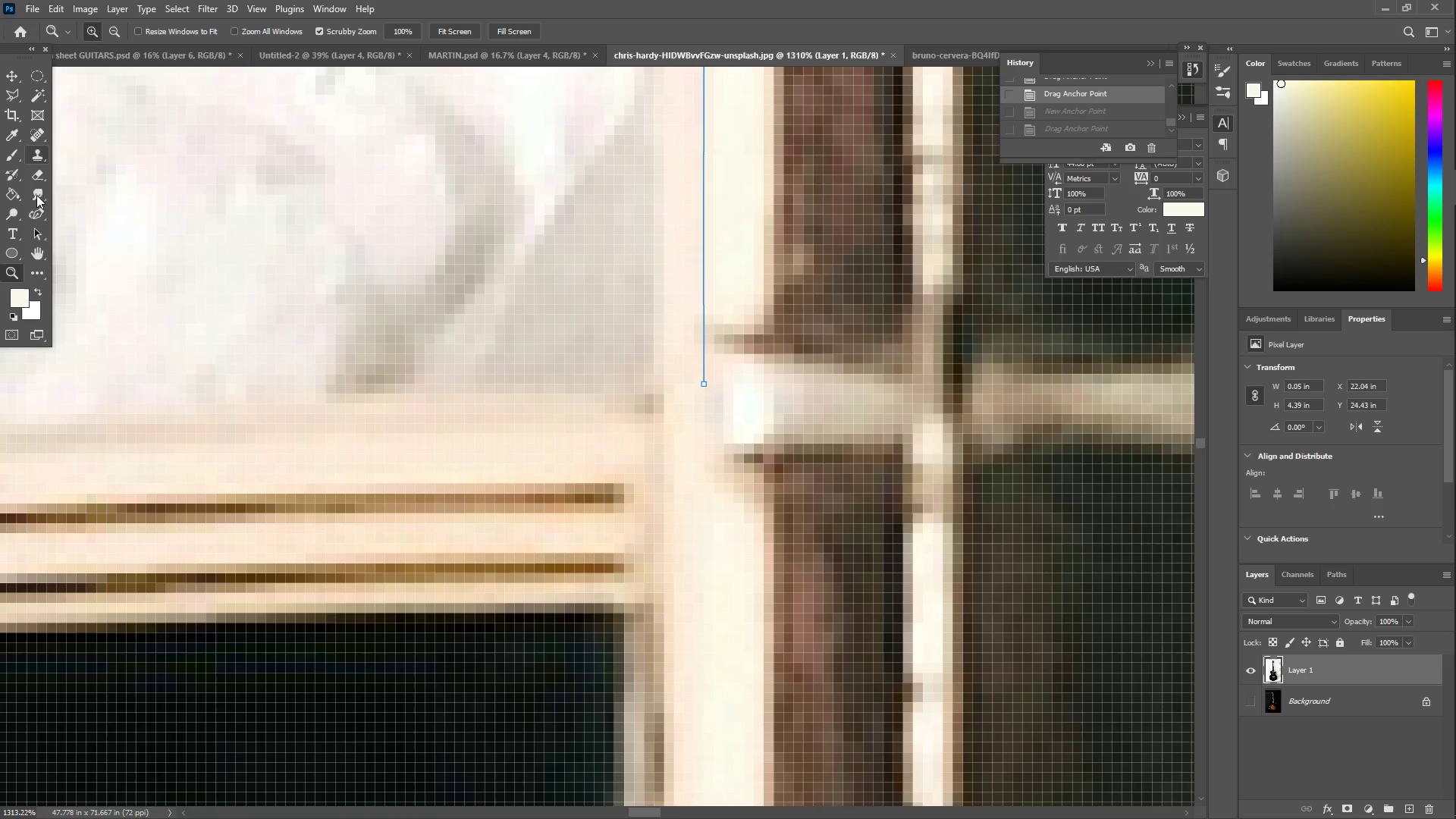 
left_click([40, 209])
 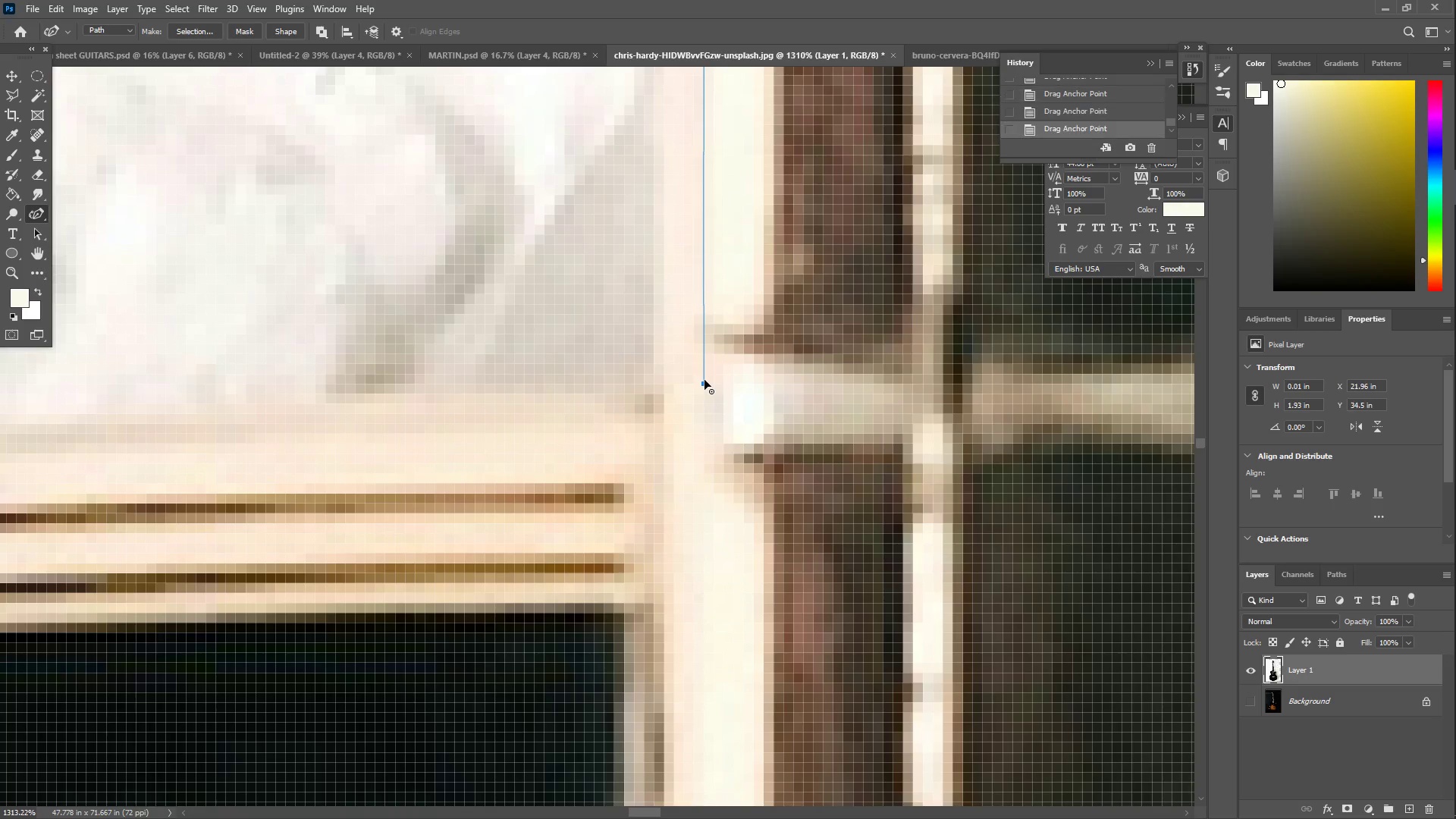 
left_click_drag(start_coordinate=[555, 393], to_coordinate=[634, 404])
 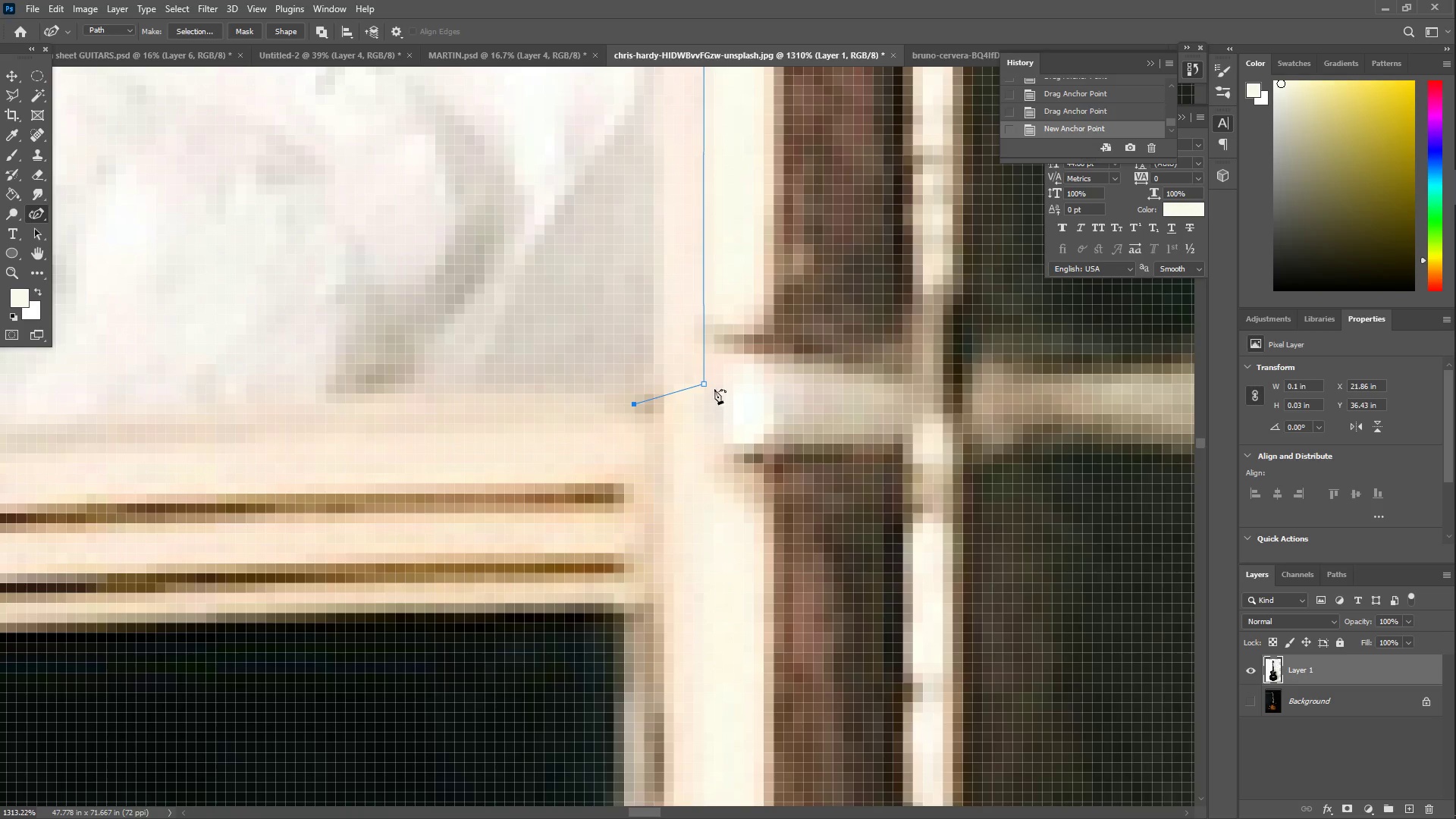 
left_click_drag(start_coordinate=[705, 386], to_coordinate=[692, 406])
 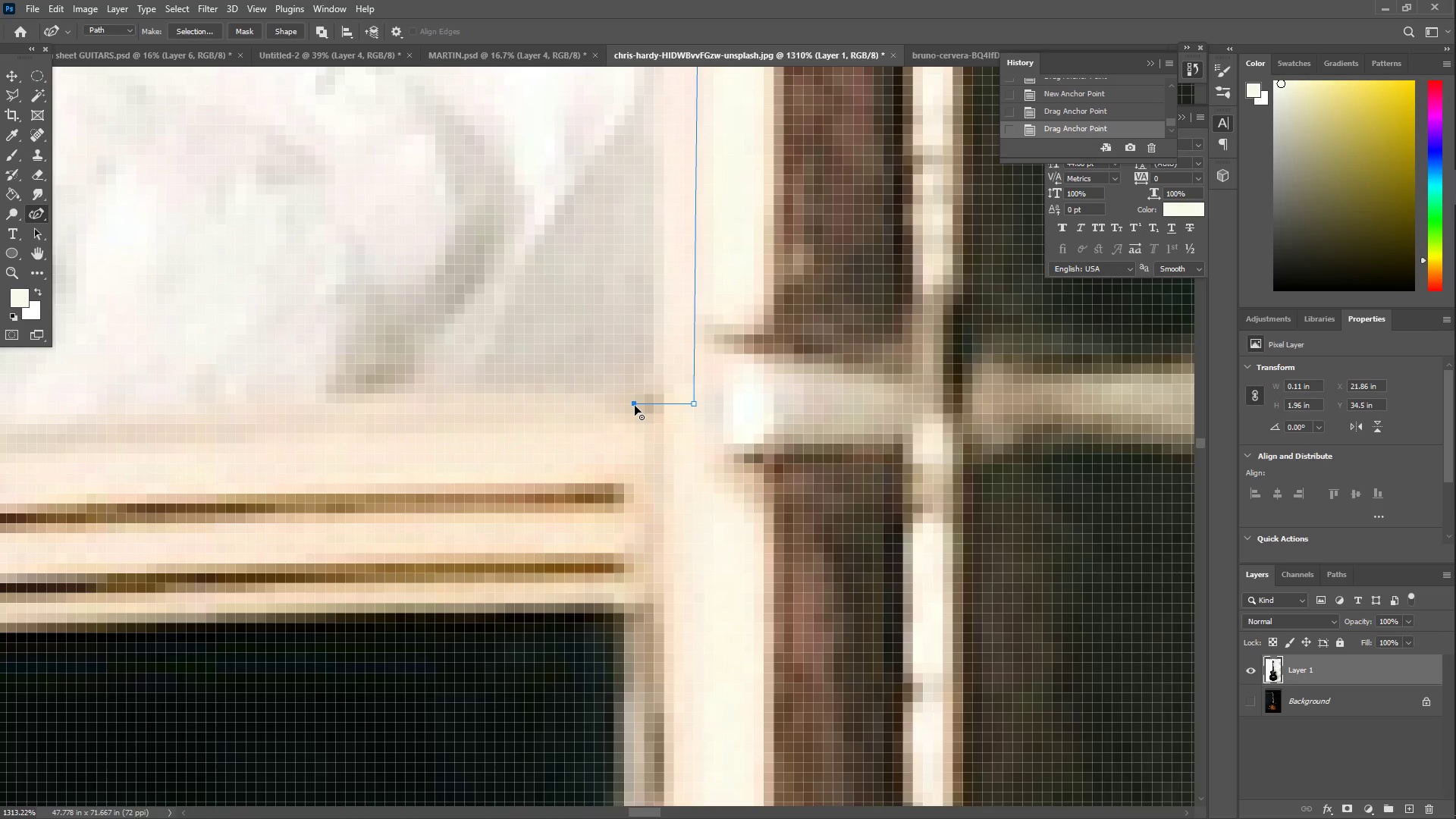 
left_click_drag(start_coordinate=[253, 430], to_coordinate=[266, 420])
 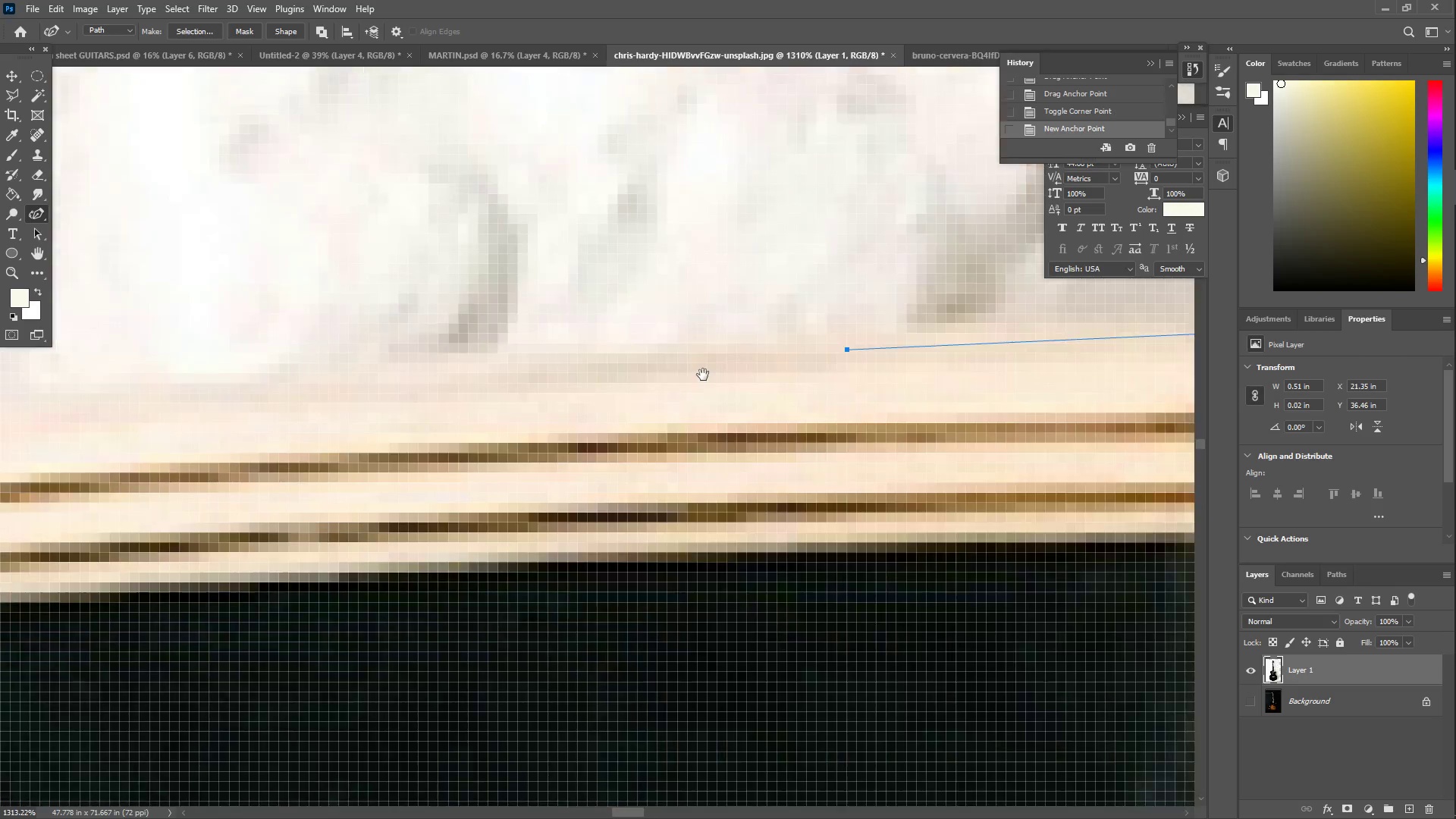 
hold_key(key=Space, duration=0.64)
 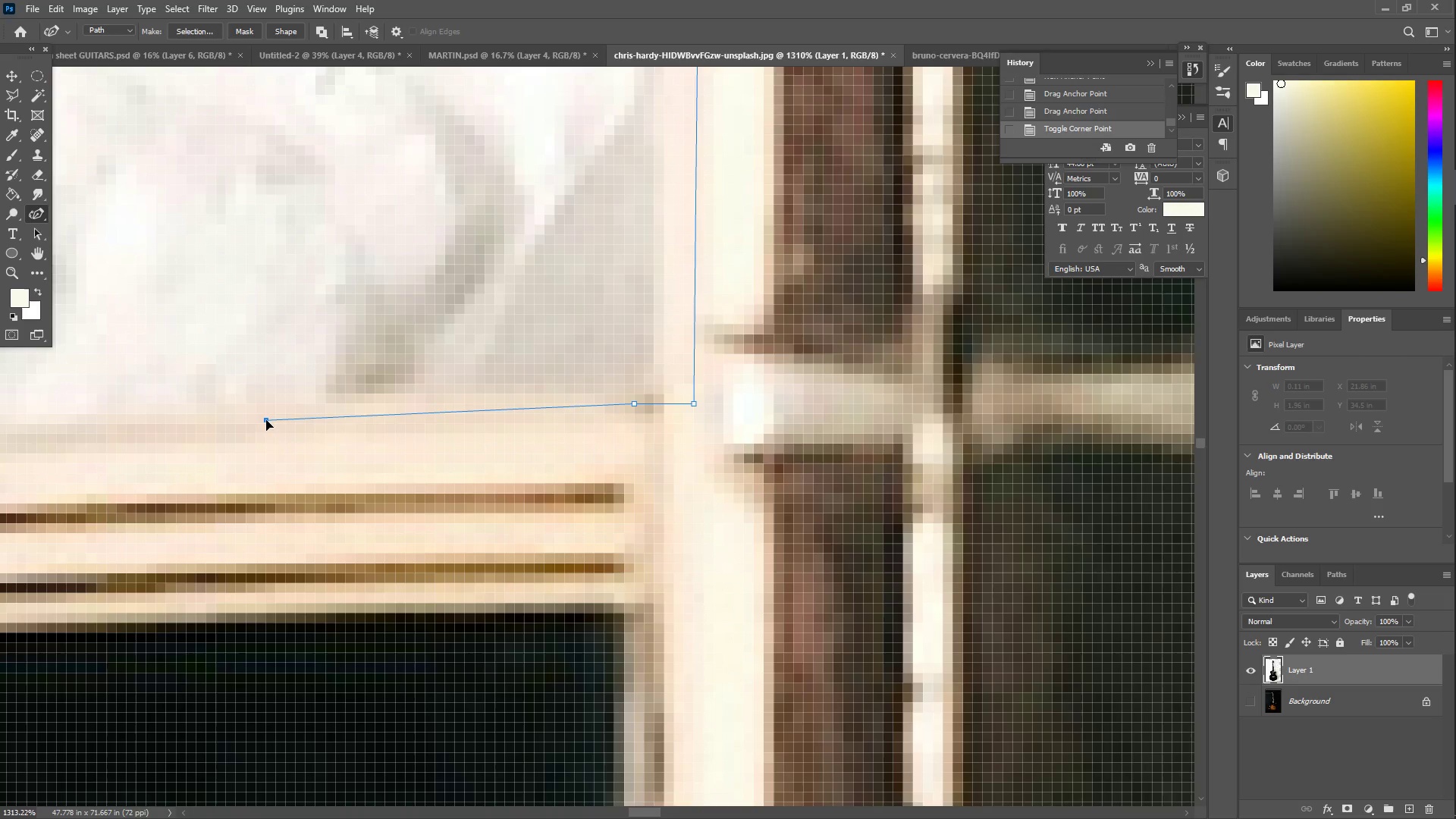 
hold_key(key=Space, duration=0.61)
 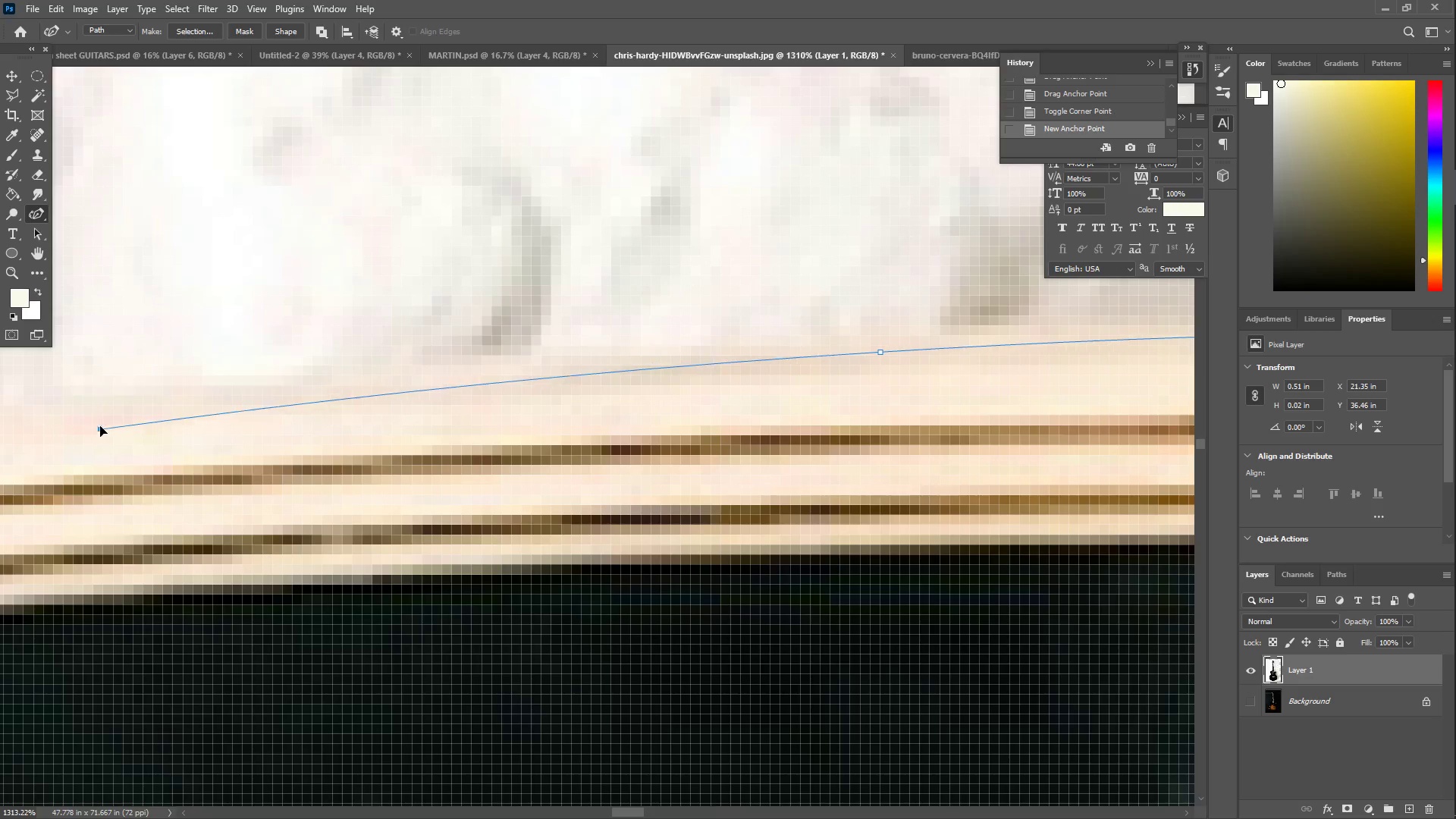 
left_click_drag(start_coordinate=[96, 441], to_coordinate=[711, 373])
 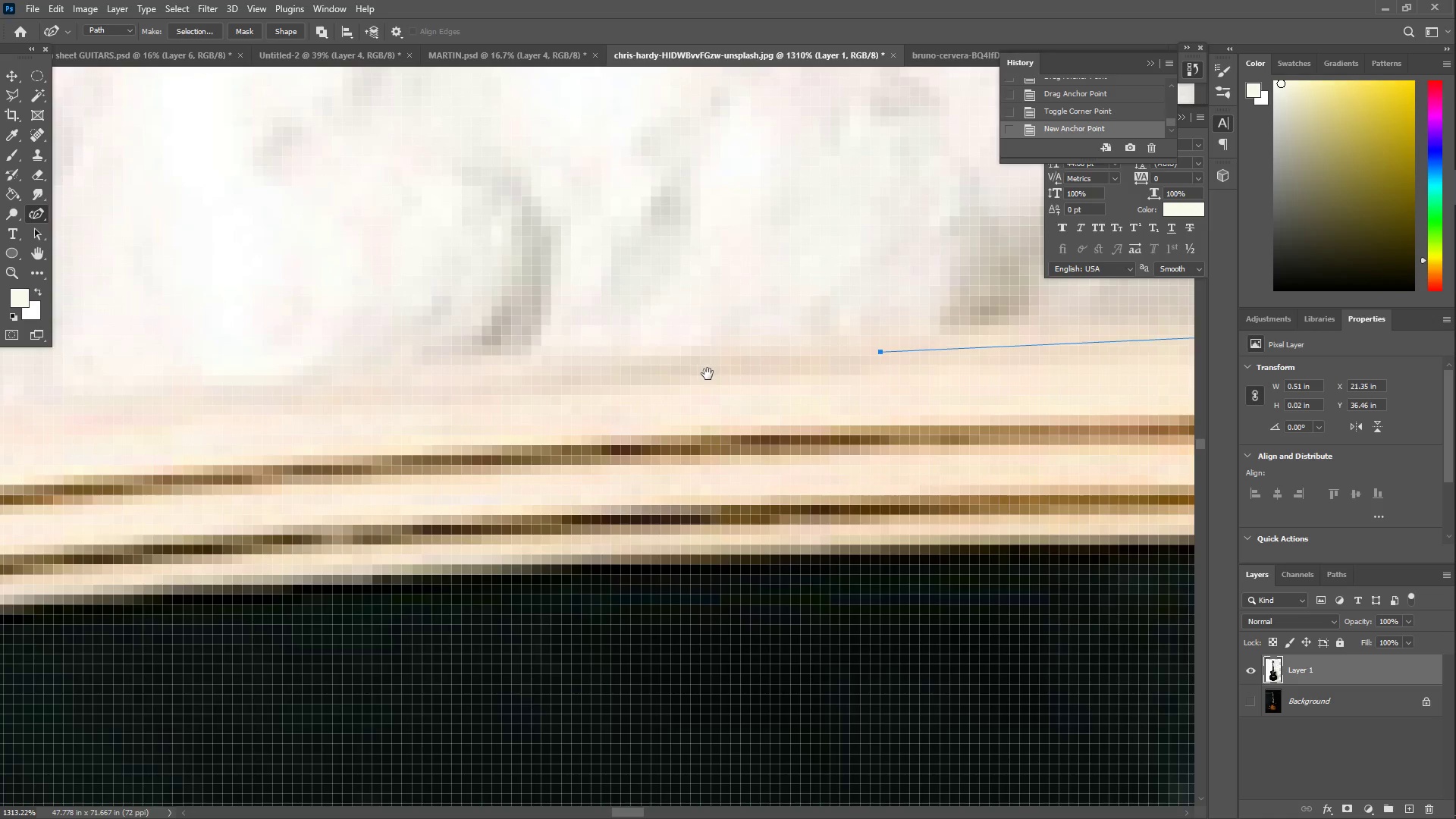 
left_click_drag(start_coordinate=[328, 391], to_coordinate=[100, 409])
 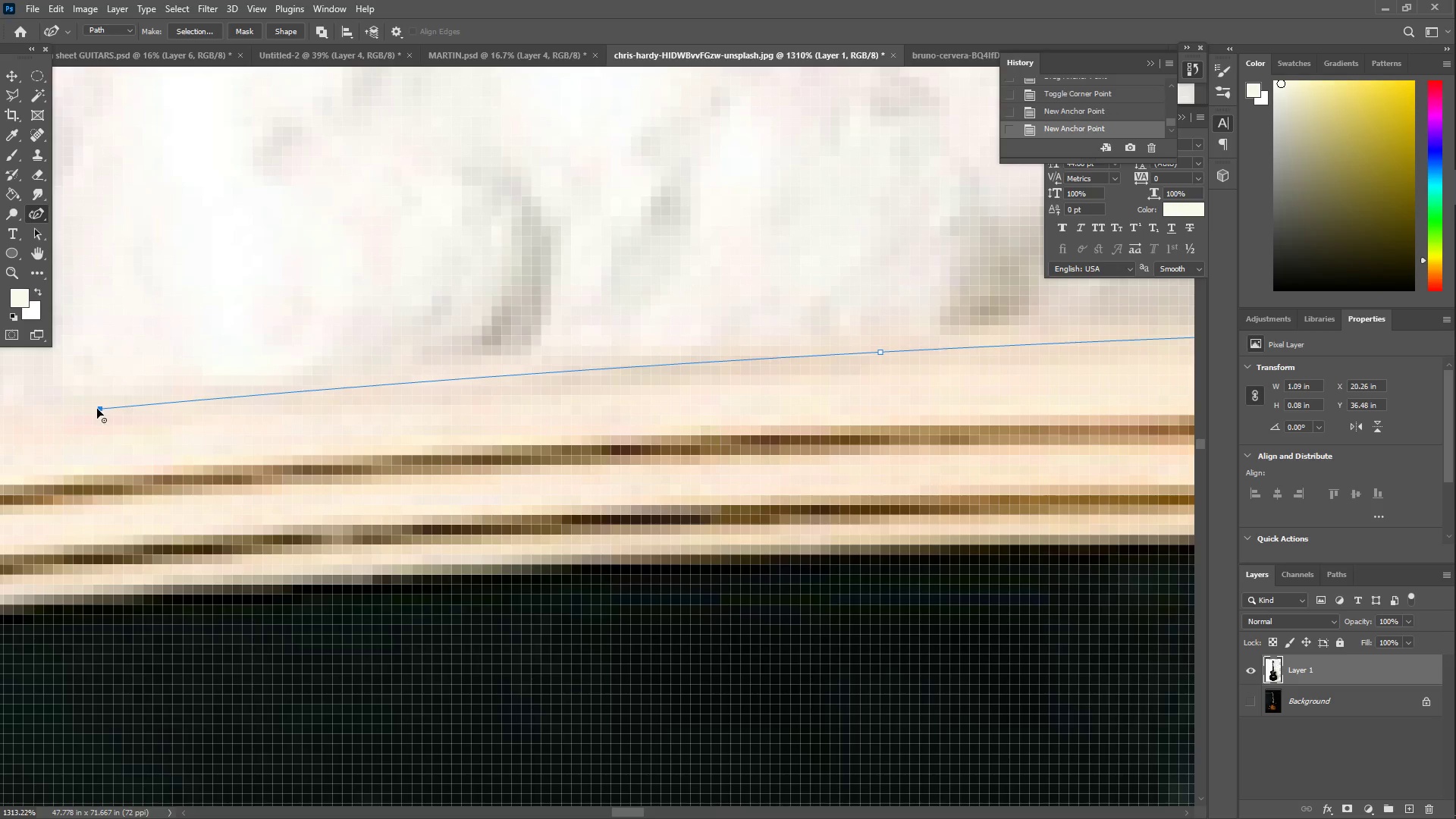 
hold_key(key=Space, duration=0.89)
 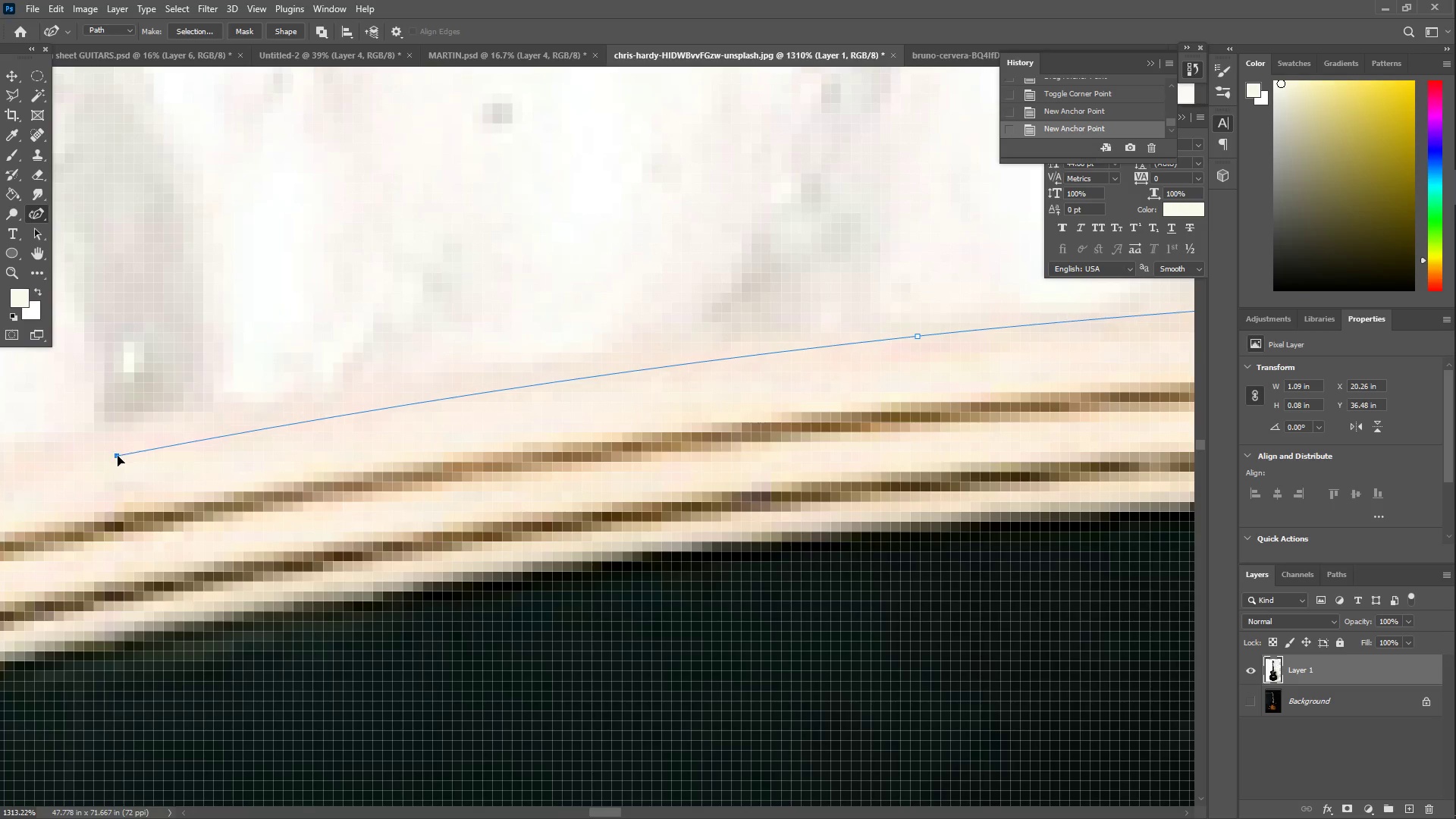 
left_click_drag(start_coordinate=[92, 466], to_coordinate=[909, 393])
 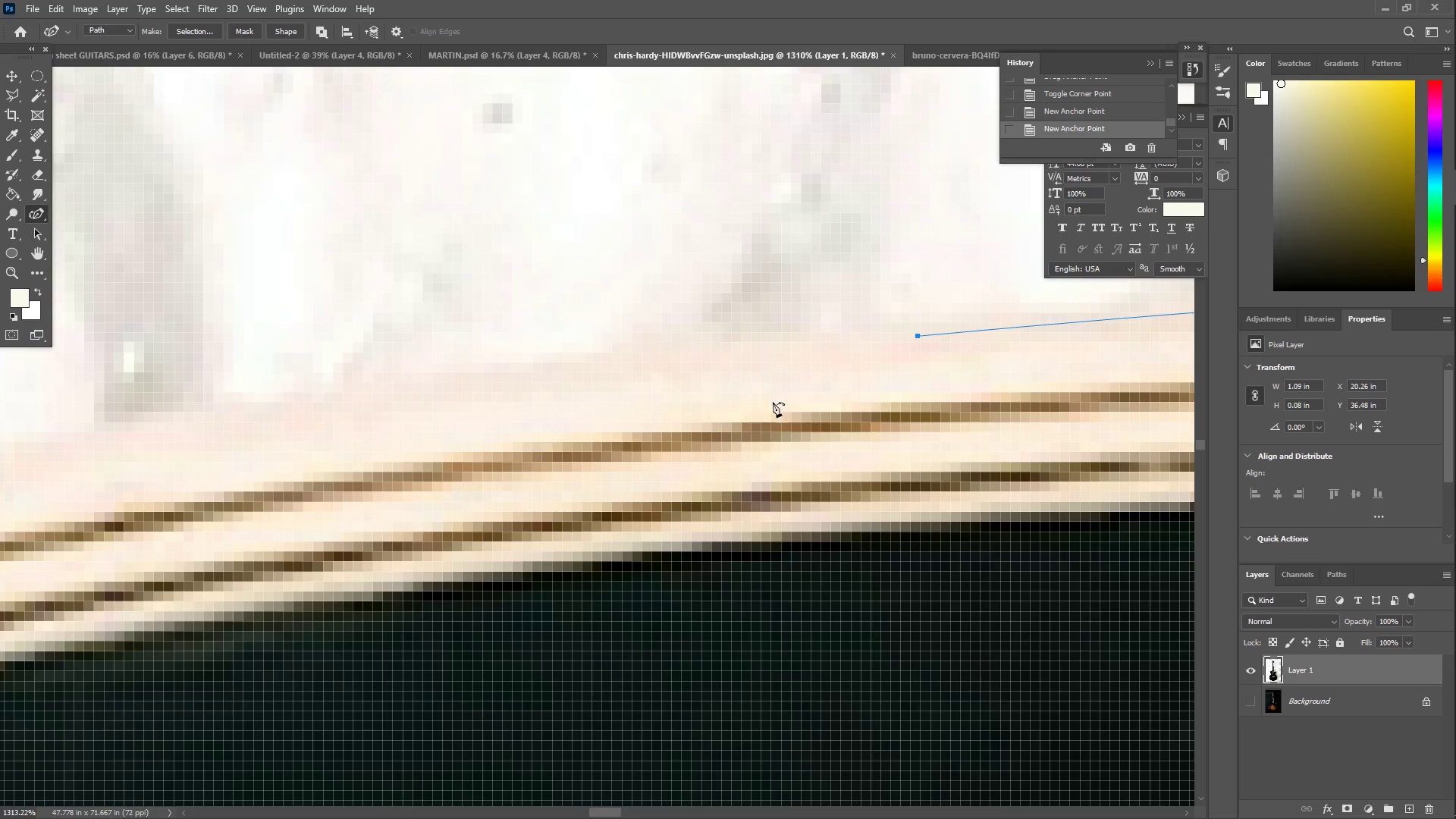 
left_click_drag(start_coordinate=[485, 403], to_coordinate=[118, 456])
 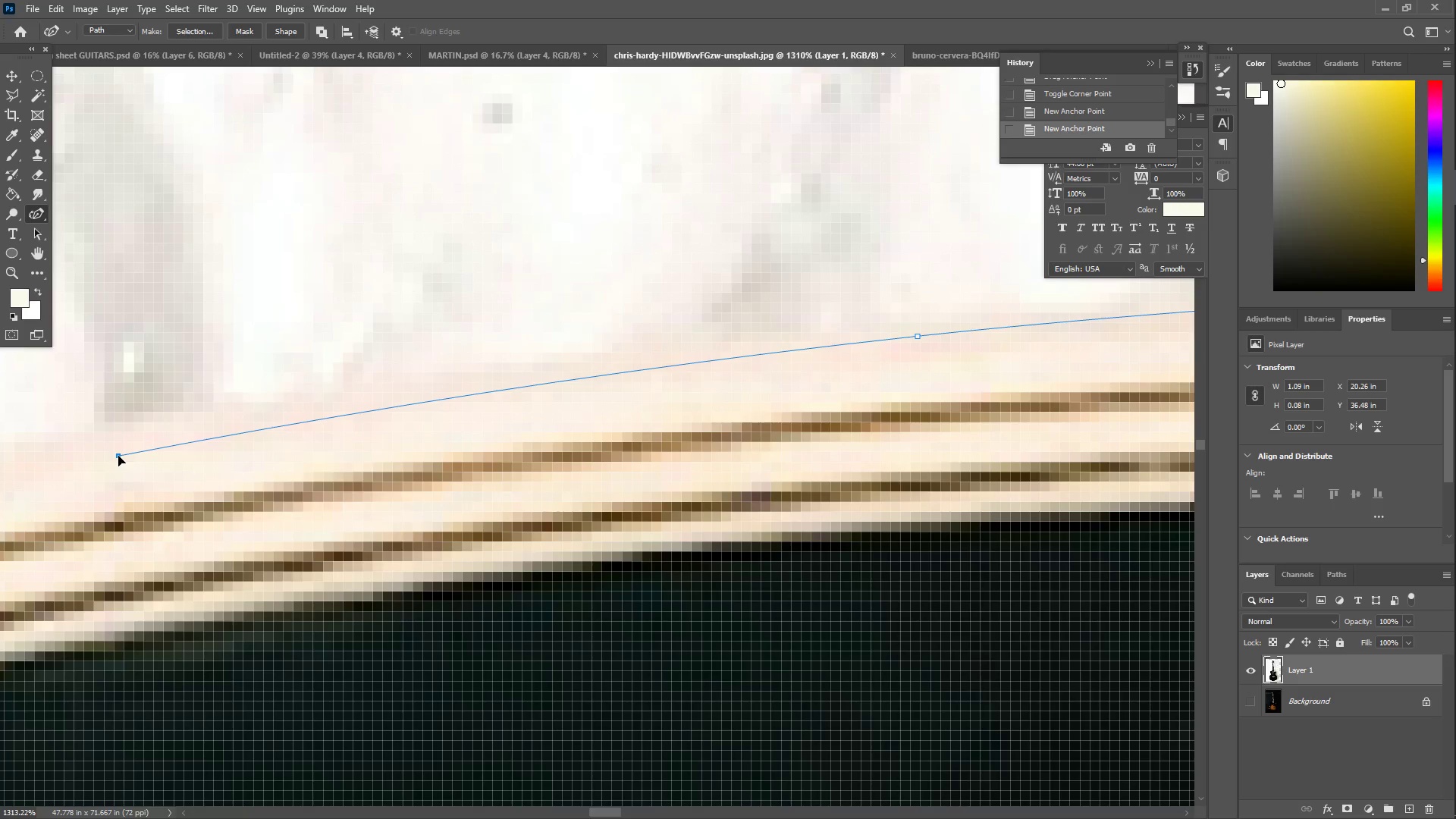 
hold_key(key=Space, duration=0.8)
 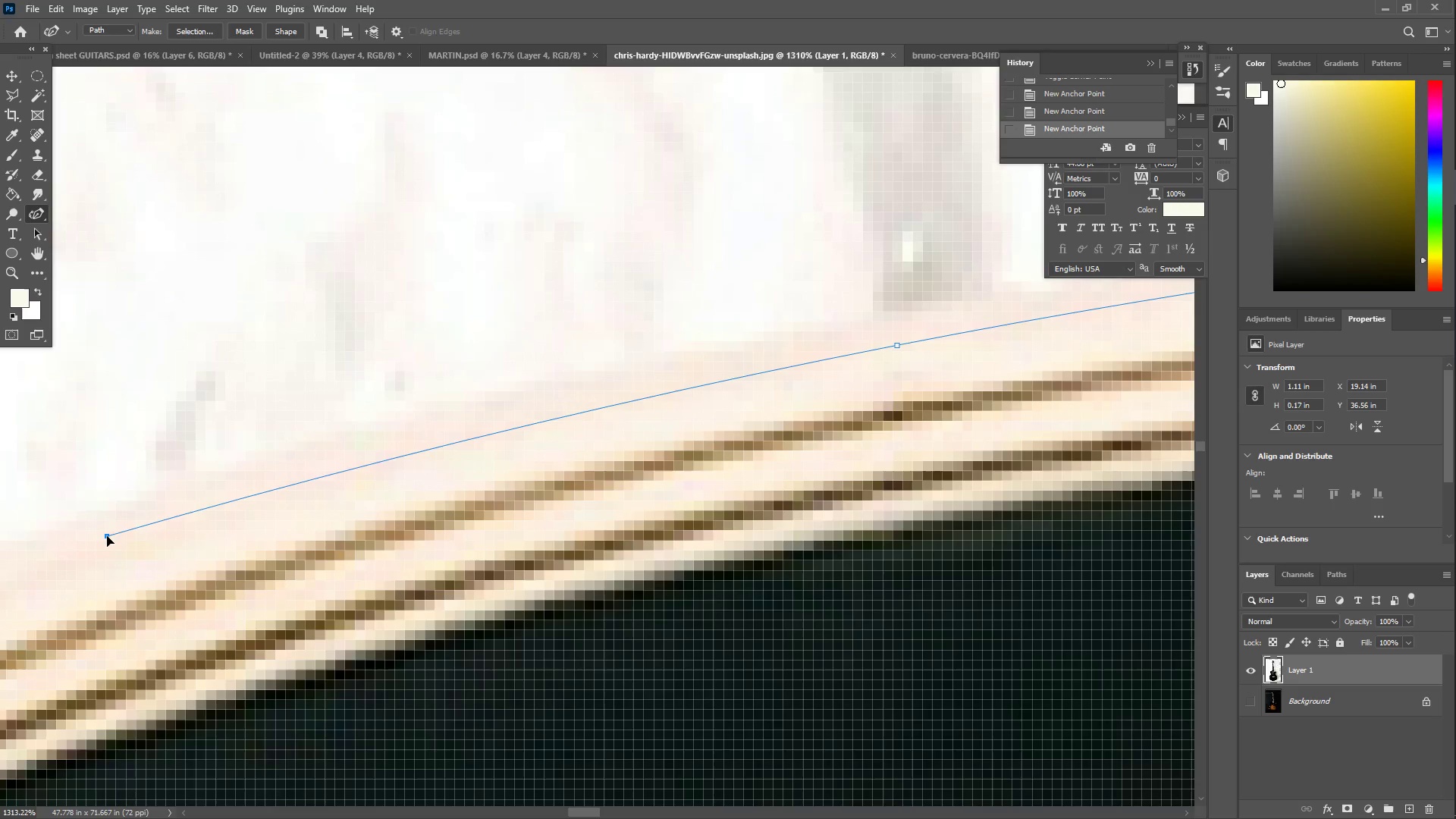 
left_click_drag(start_coordinate=[98, 578], to_coordinate=[877, 467])
 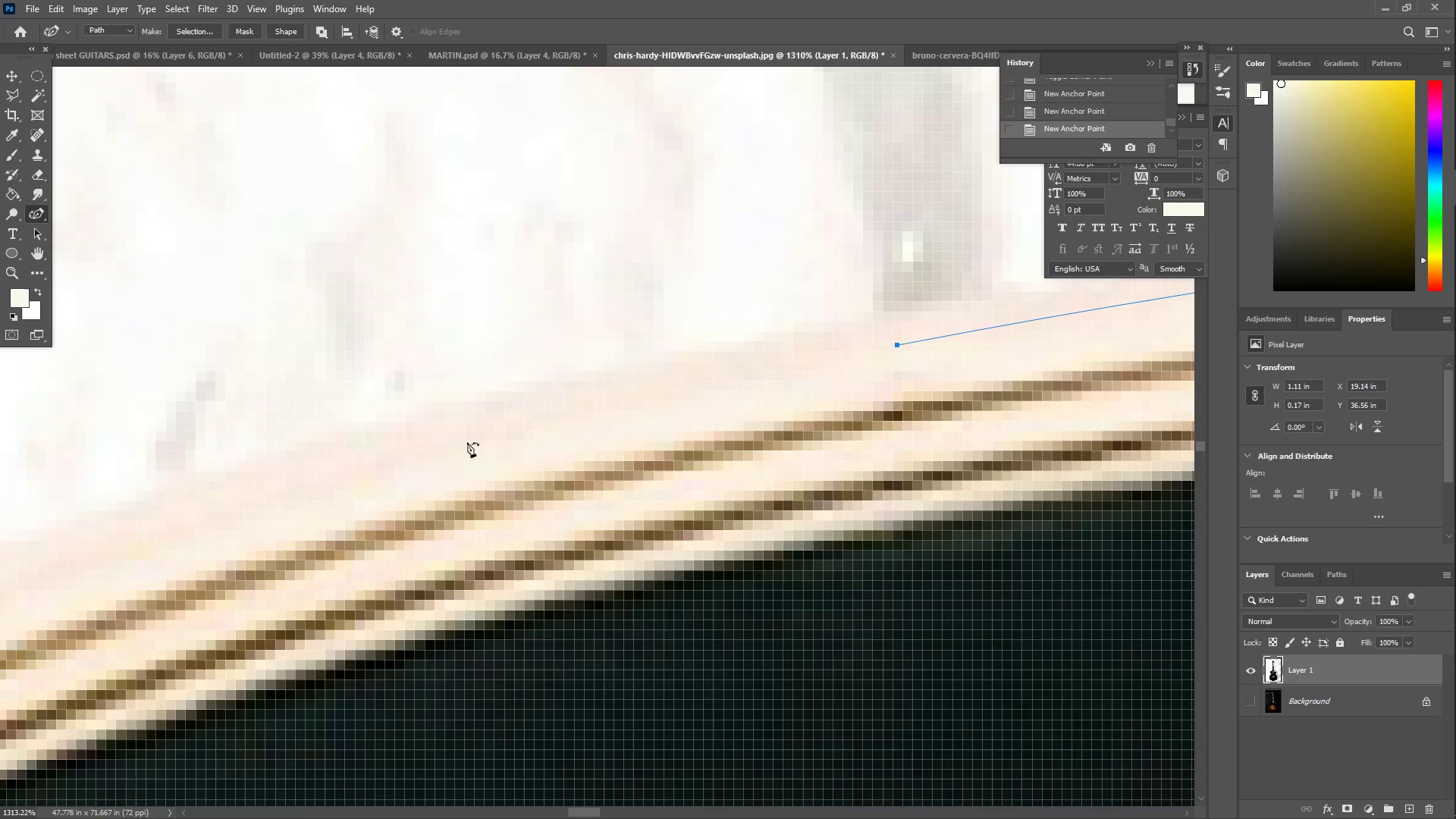 
left_click_drag(start_coordinate=[318, 472], to_coordinate=[107, 536])
 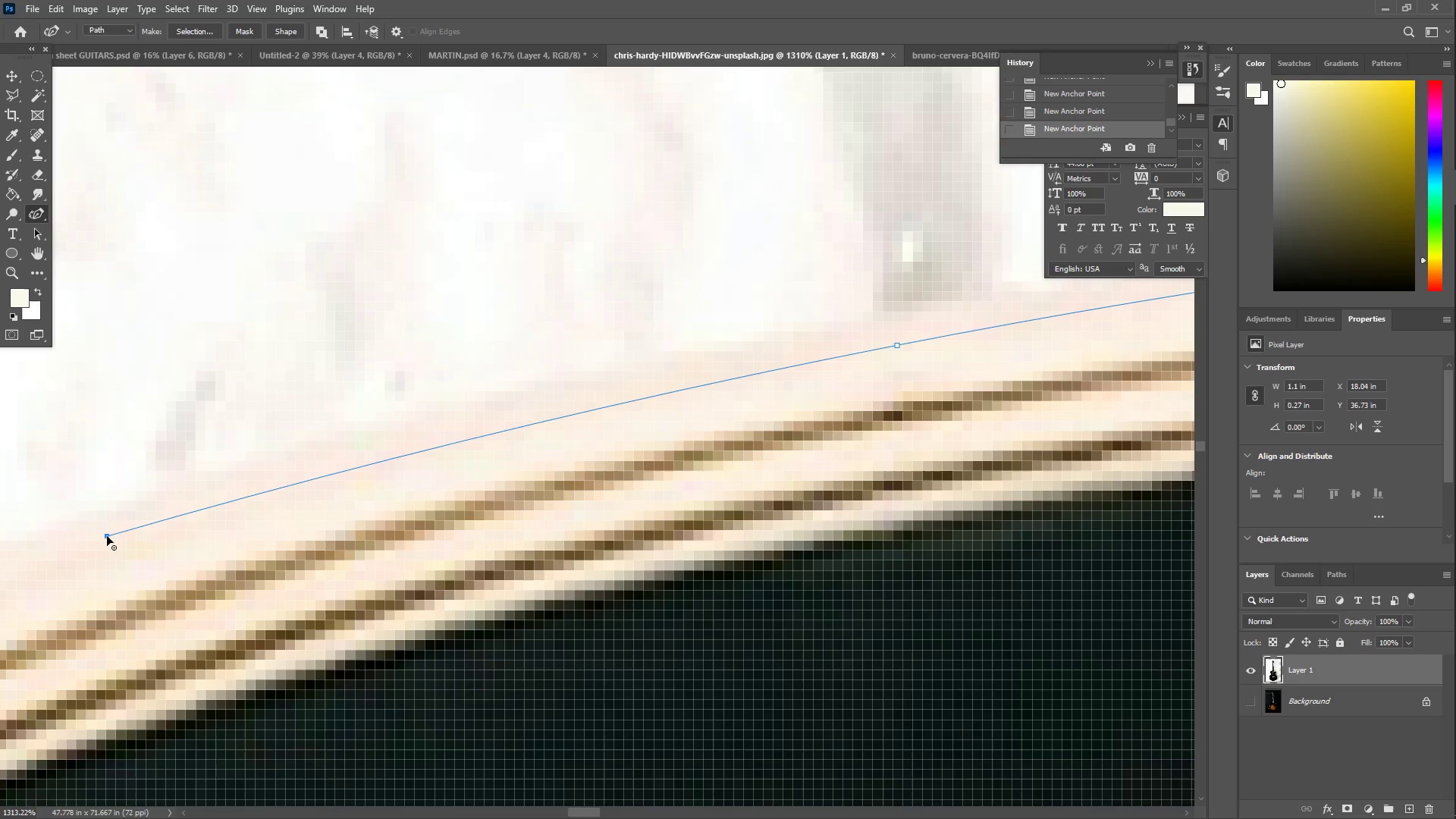 
hold_key(key=Space, duration=0.61)
 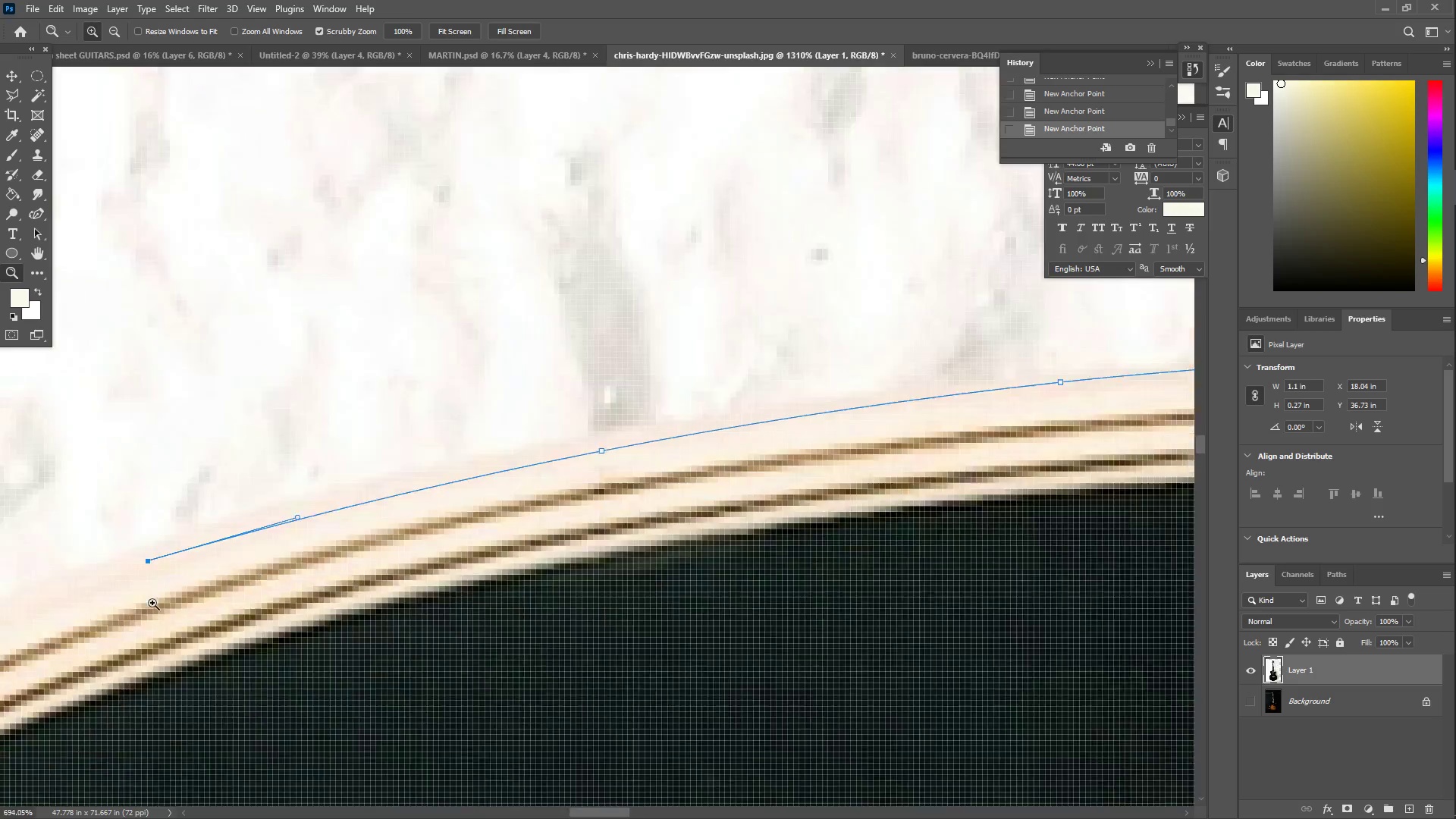 
hold_key(key=Space, duration=1.5)
 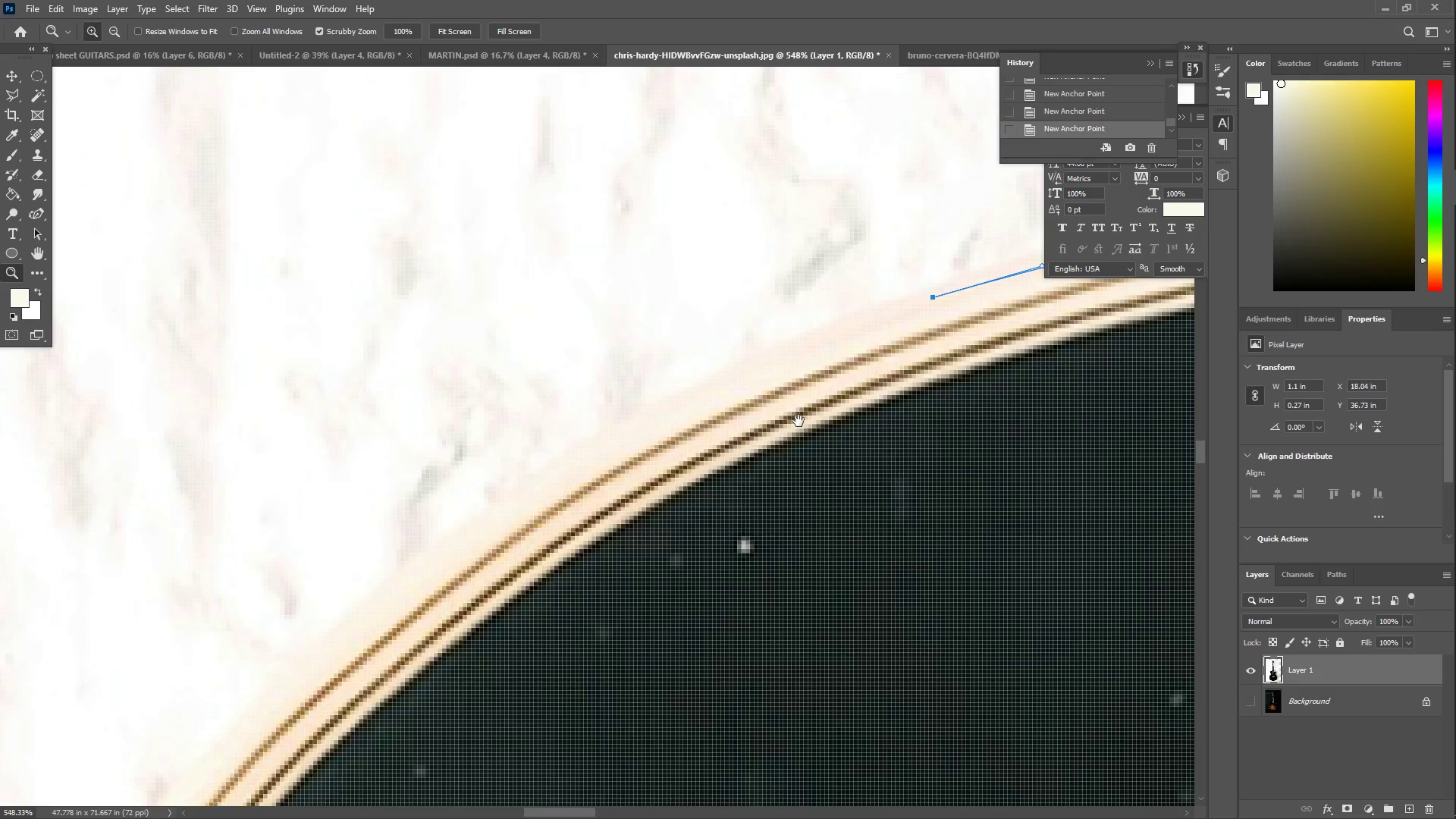 
type(ZZ)
 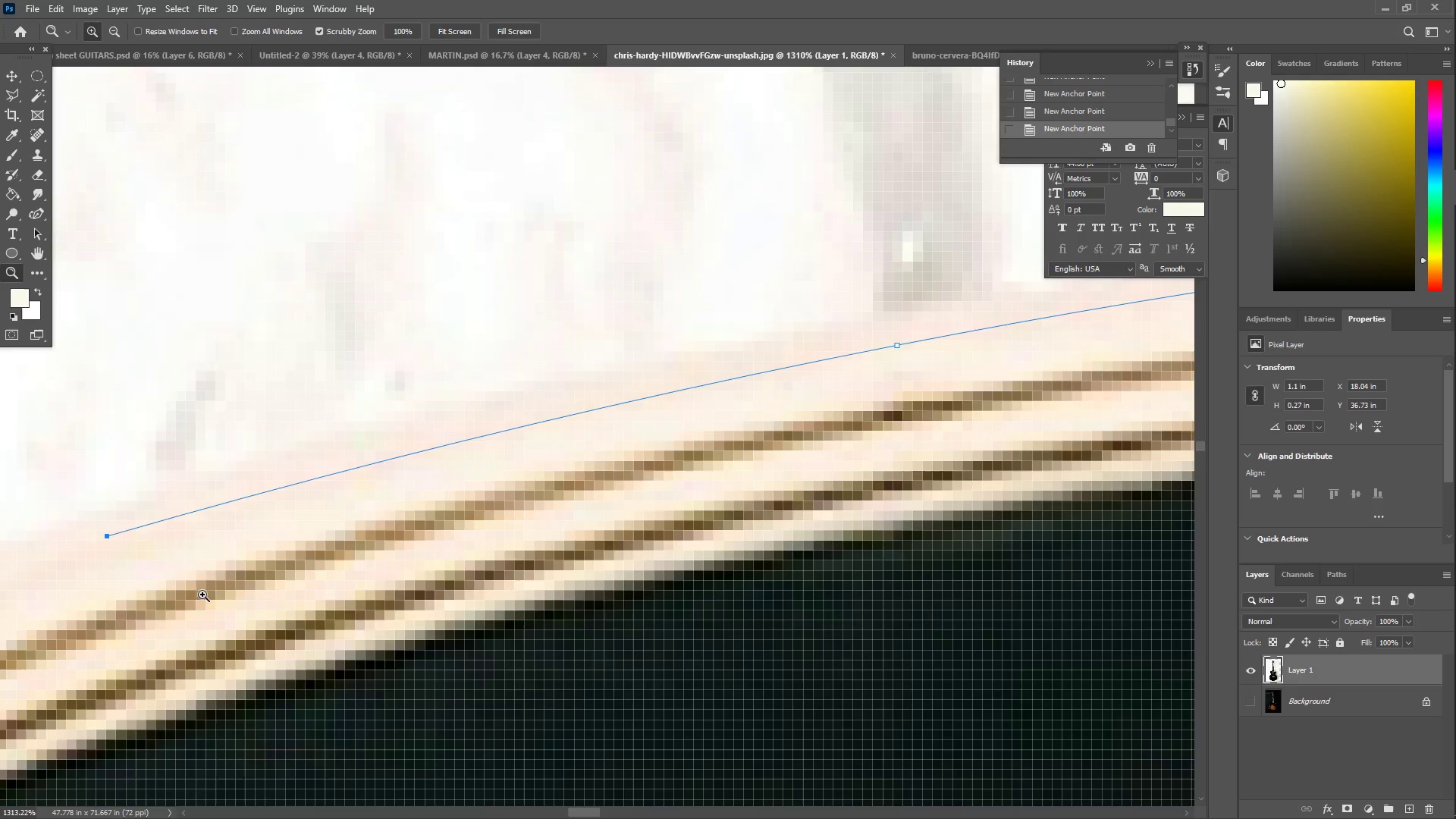 
left_click_drag(start_coordinate=[202, 595], to_coordinate=[146, 608])
 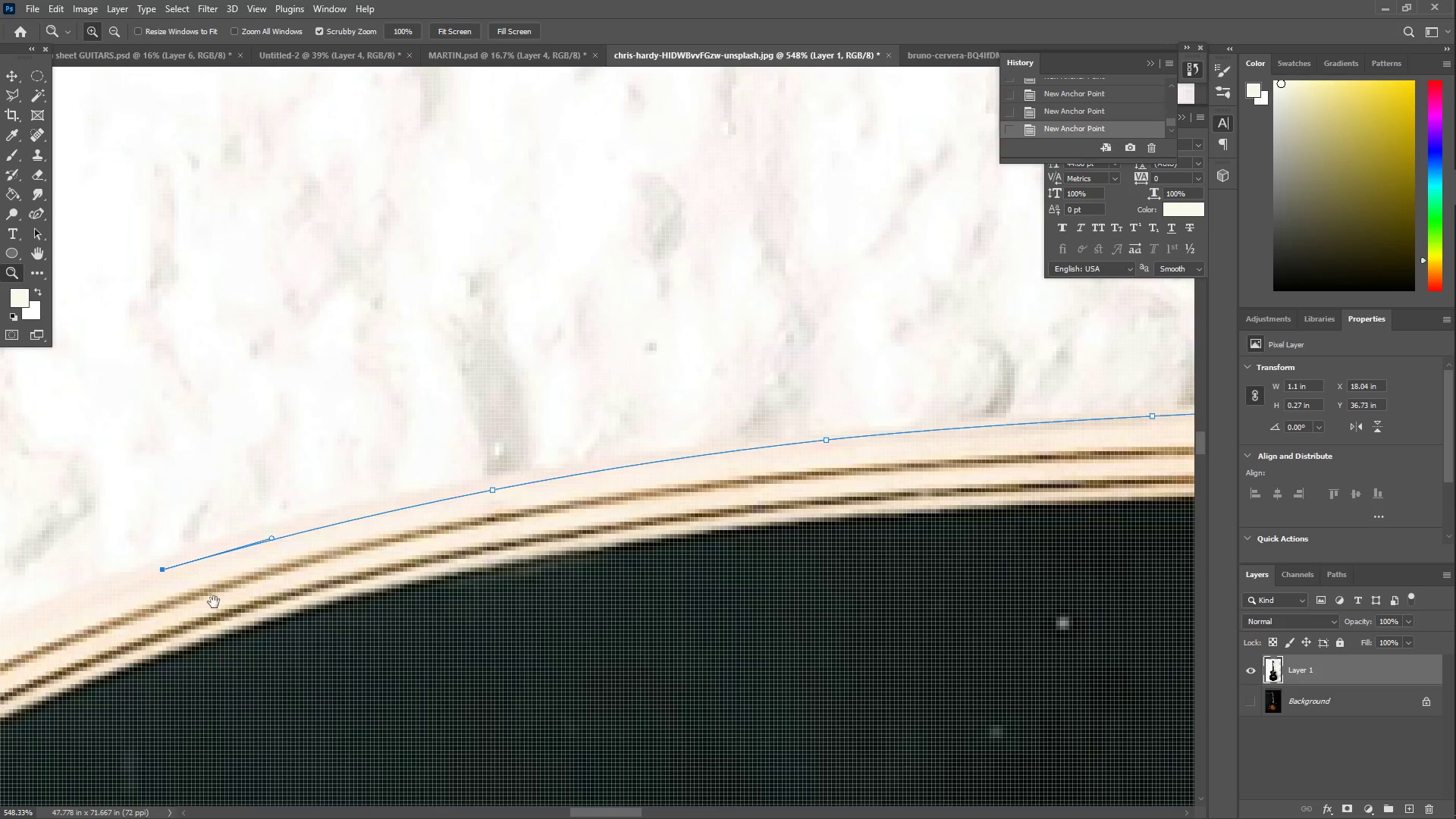 
left_click_drag(start_coordinate=[237, 608], to_coordinate=[883, 404])
 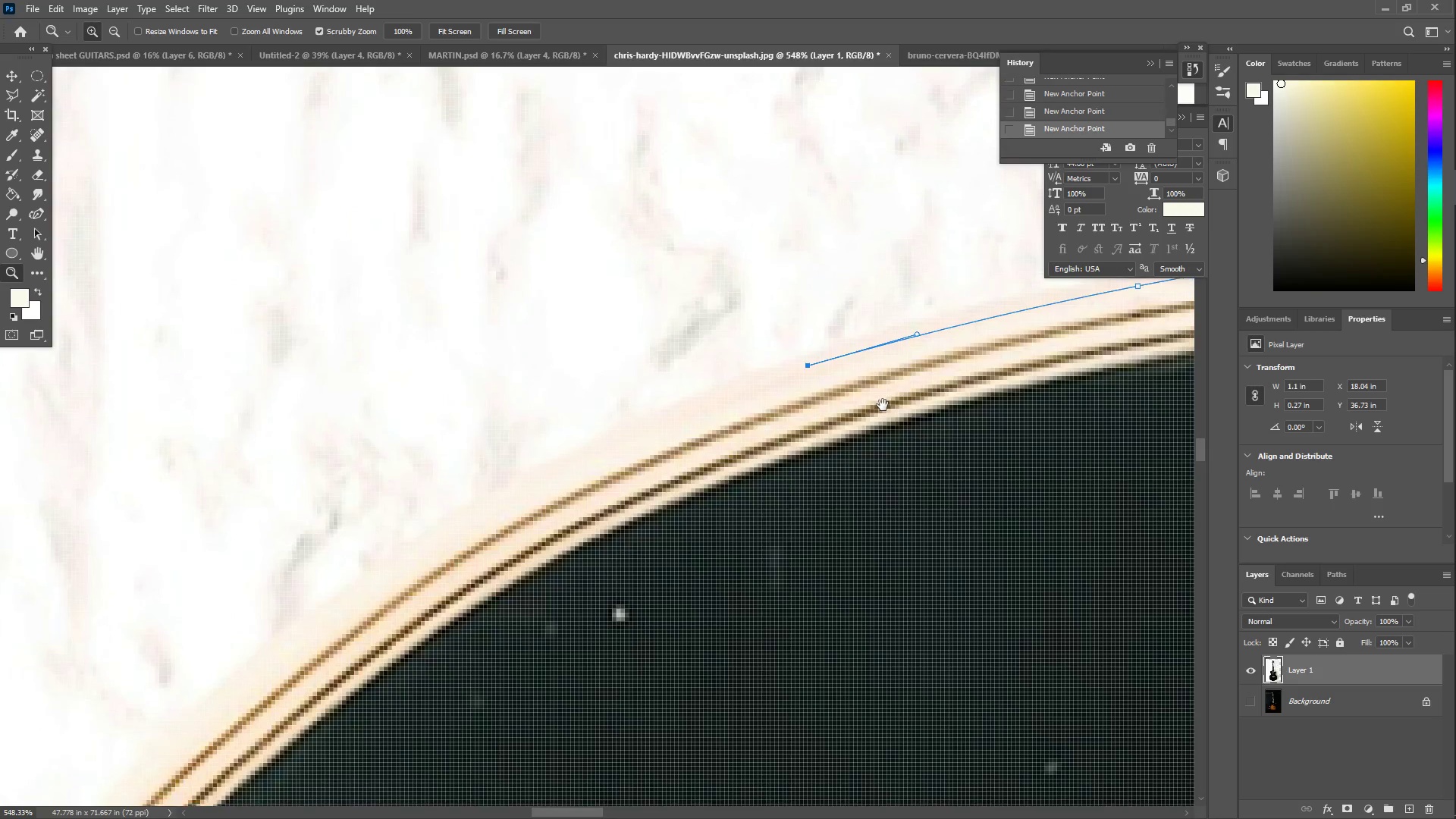 
hold_key(key=Space, duration=1.01)
 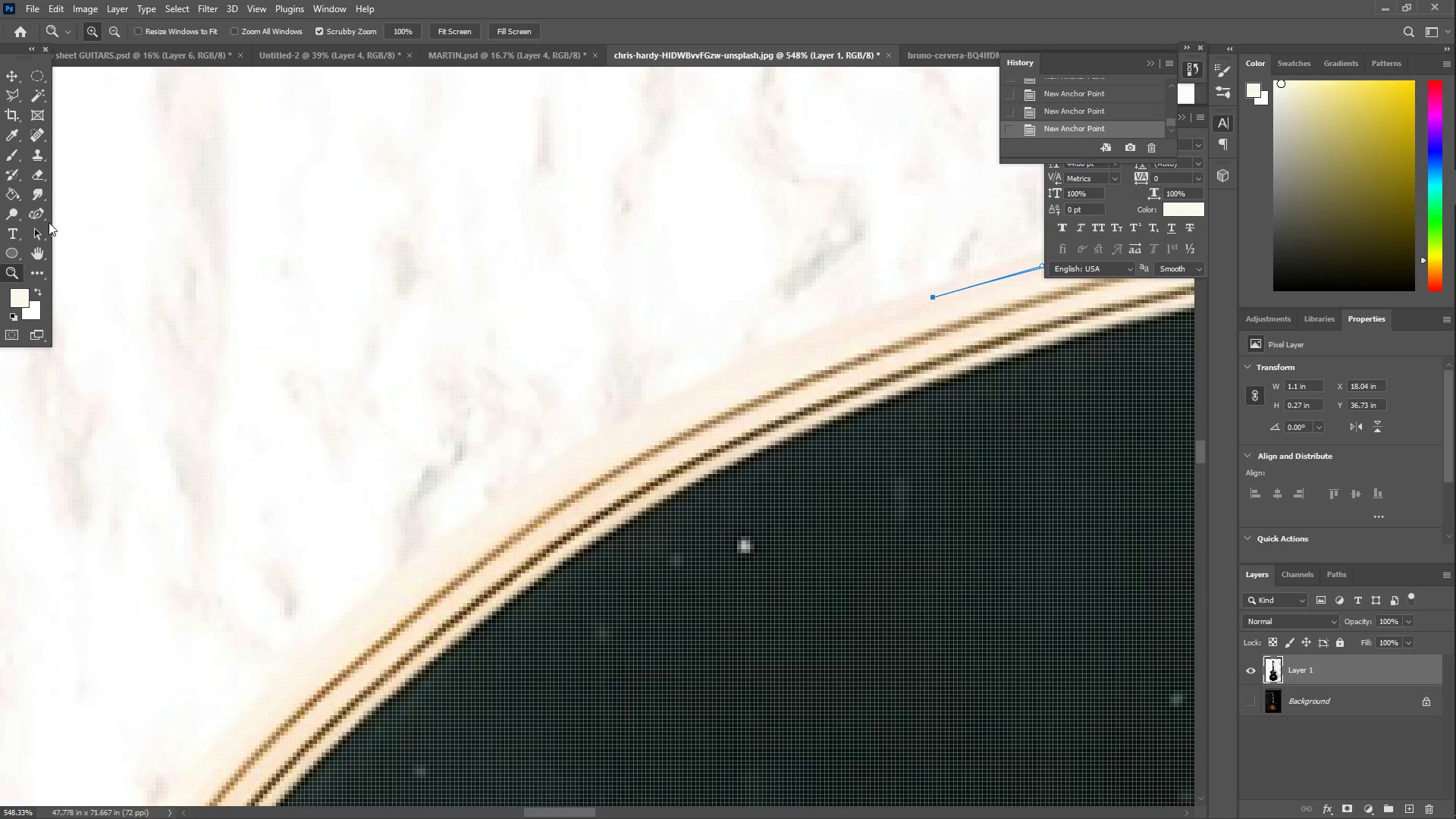 
left_click_drag(start_coordinate=[673, 489], to_coordinate=[799, 421])
 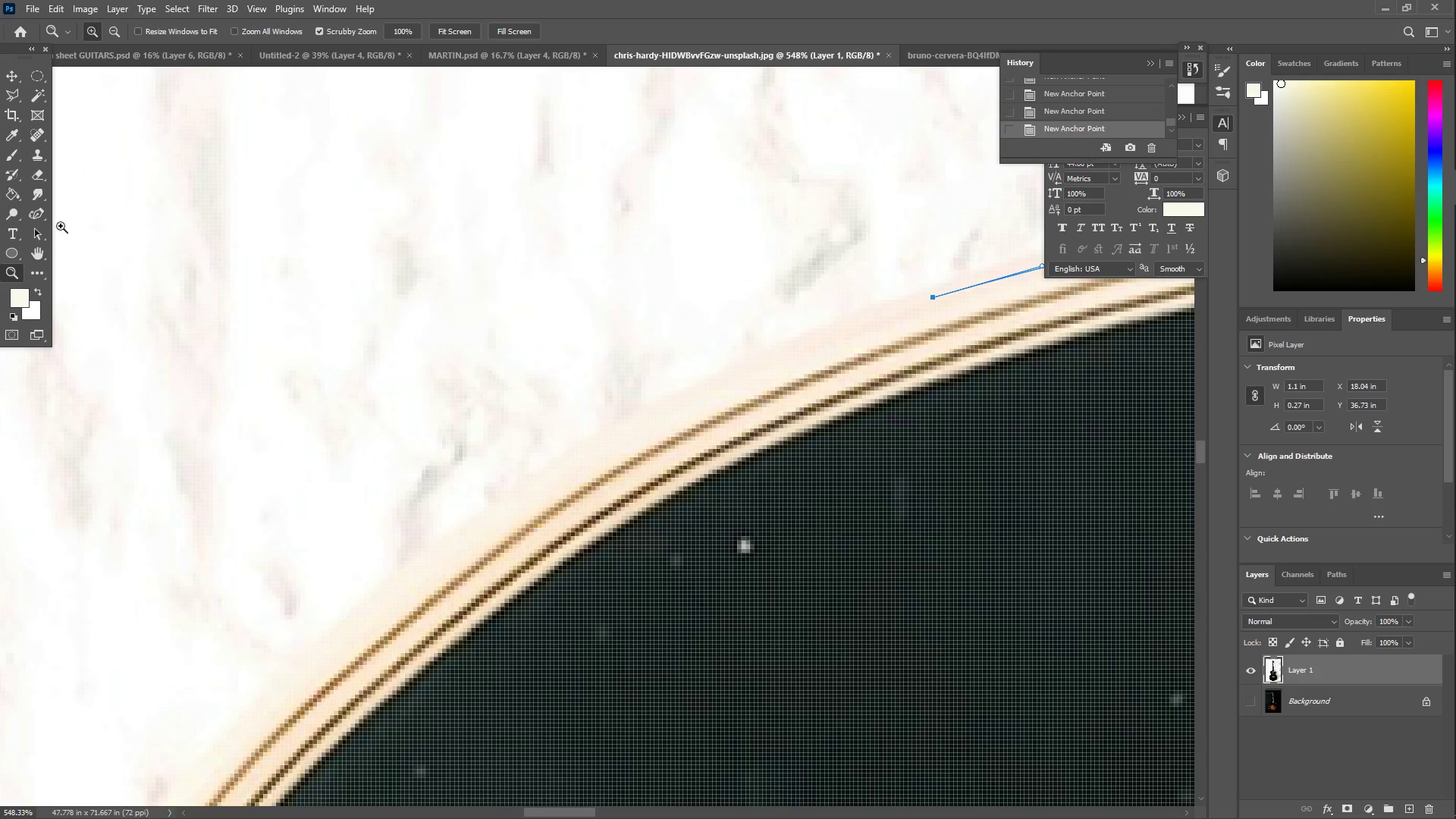 
left_click([37, 214])
 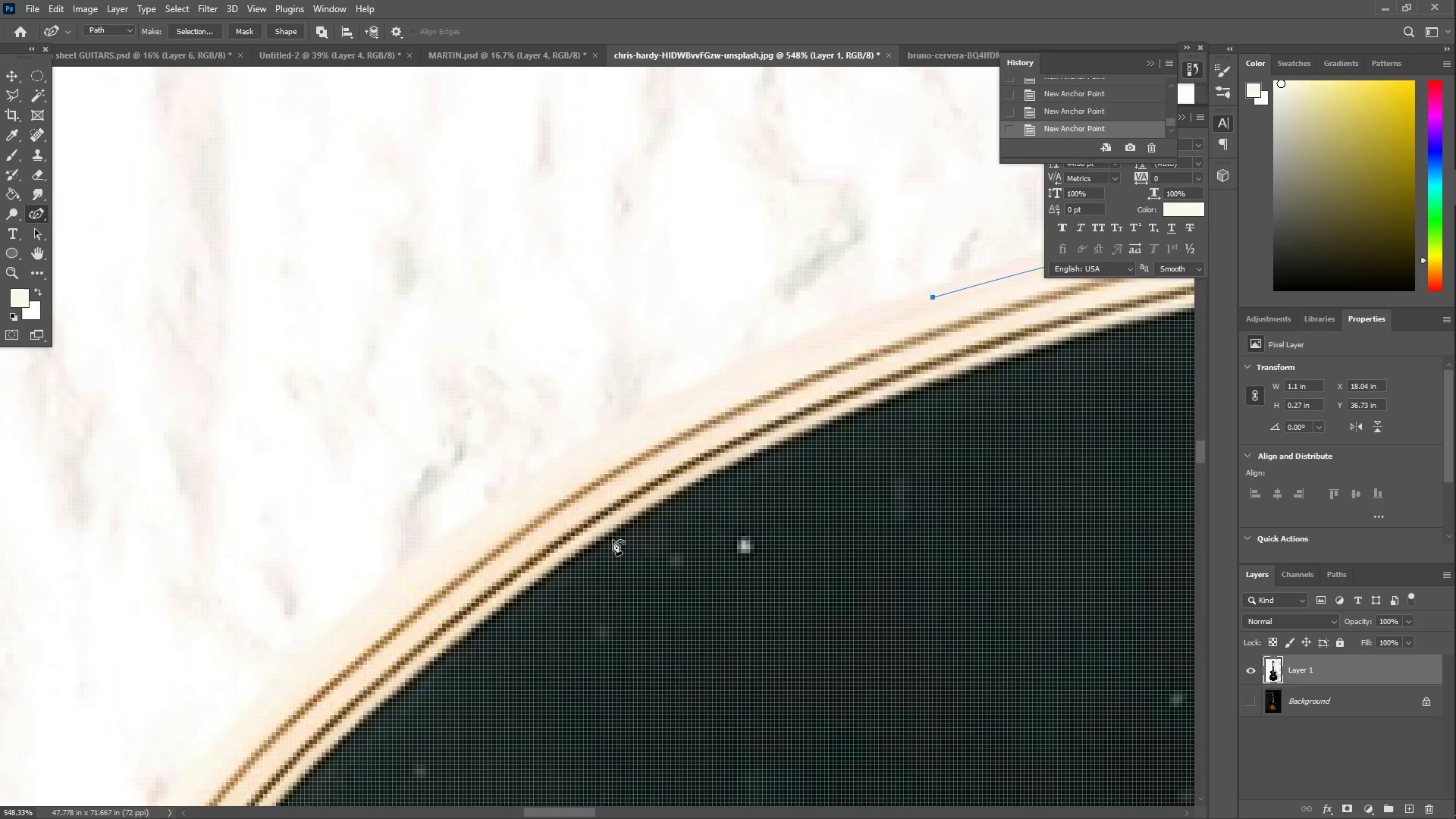 
left_click_drag(start_coordinate=[524, 473], to_coordinate=[489, 520])
 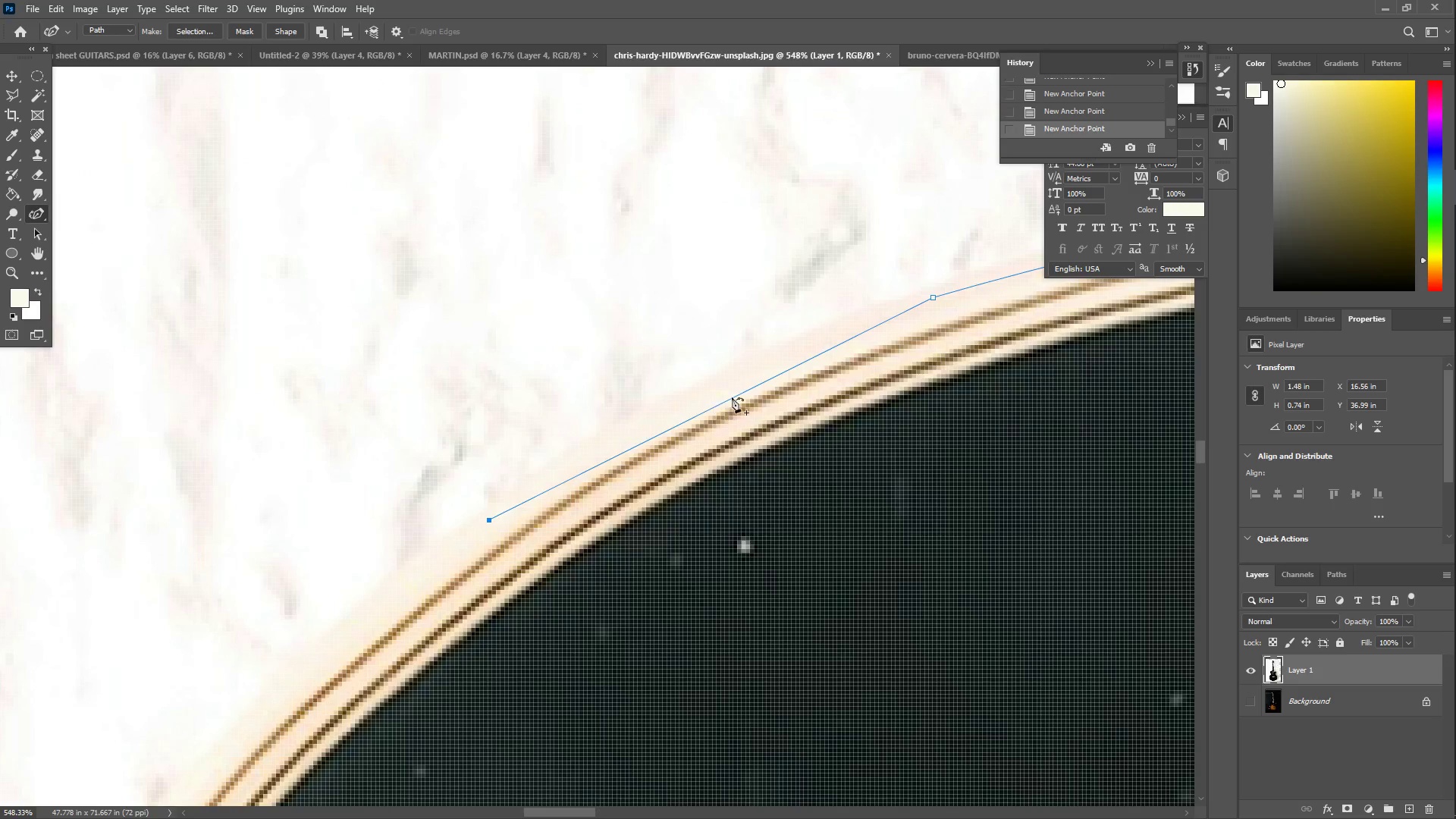 
left_click_drag(start_coordinate=[733, 396], to_coordinate=[715, 383])
 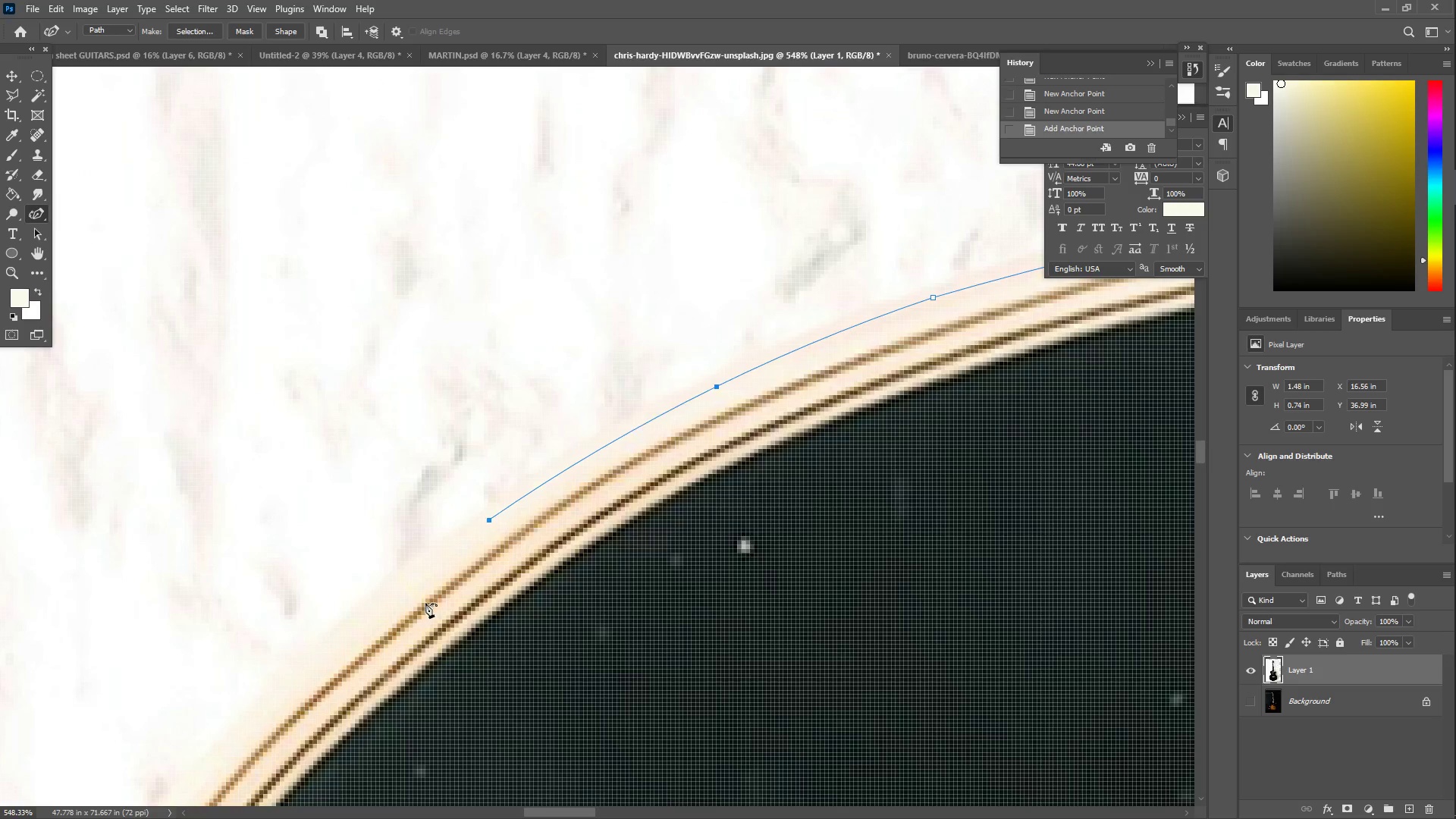 
hold_key(key=Space, duration=0.58)
 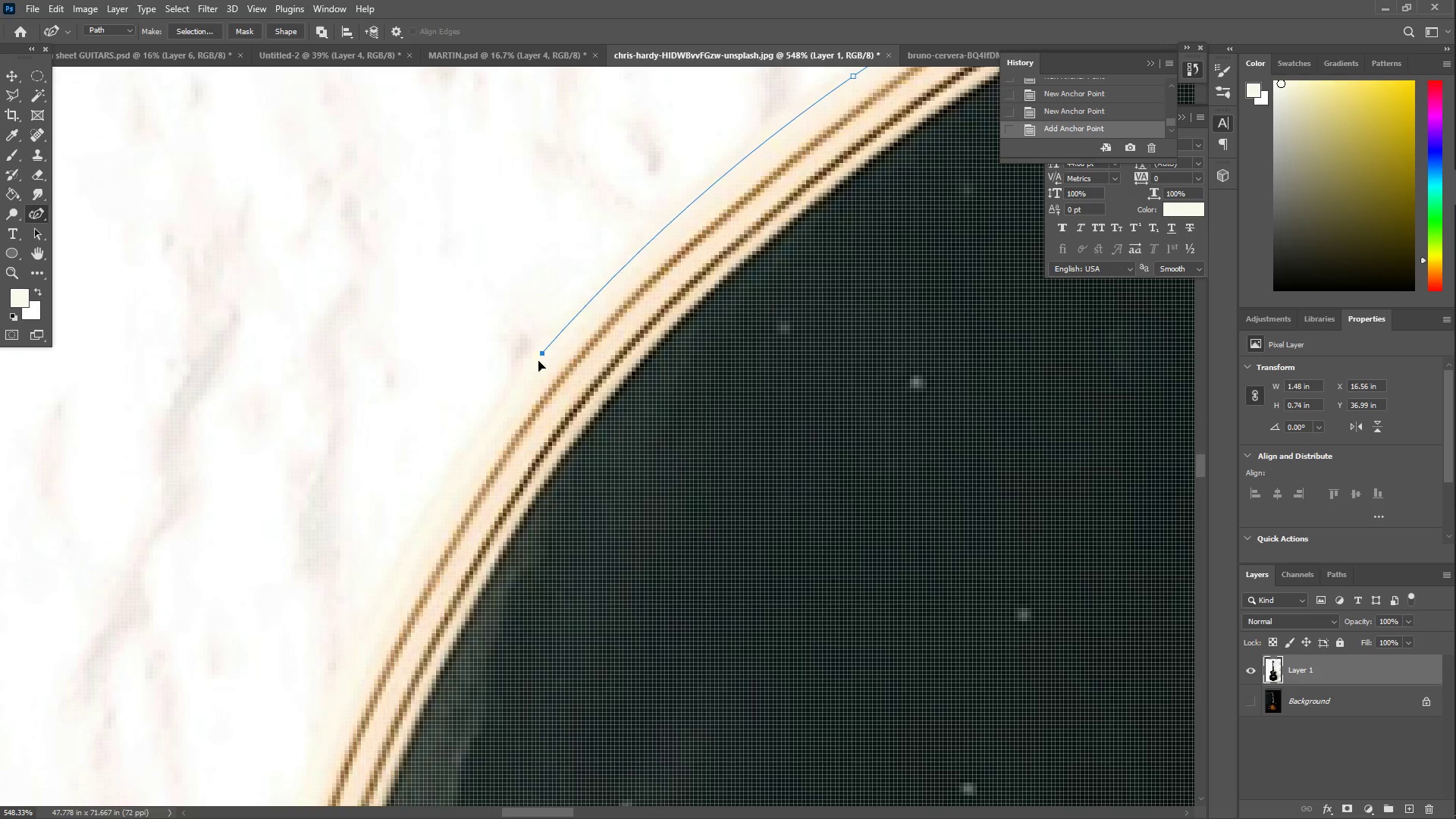 
left_click_drag(start_coordinate=[367, 710], to_coordinate=[731, 266])
 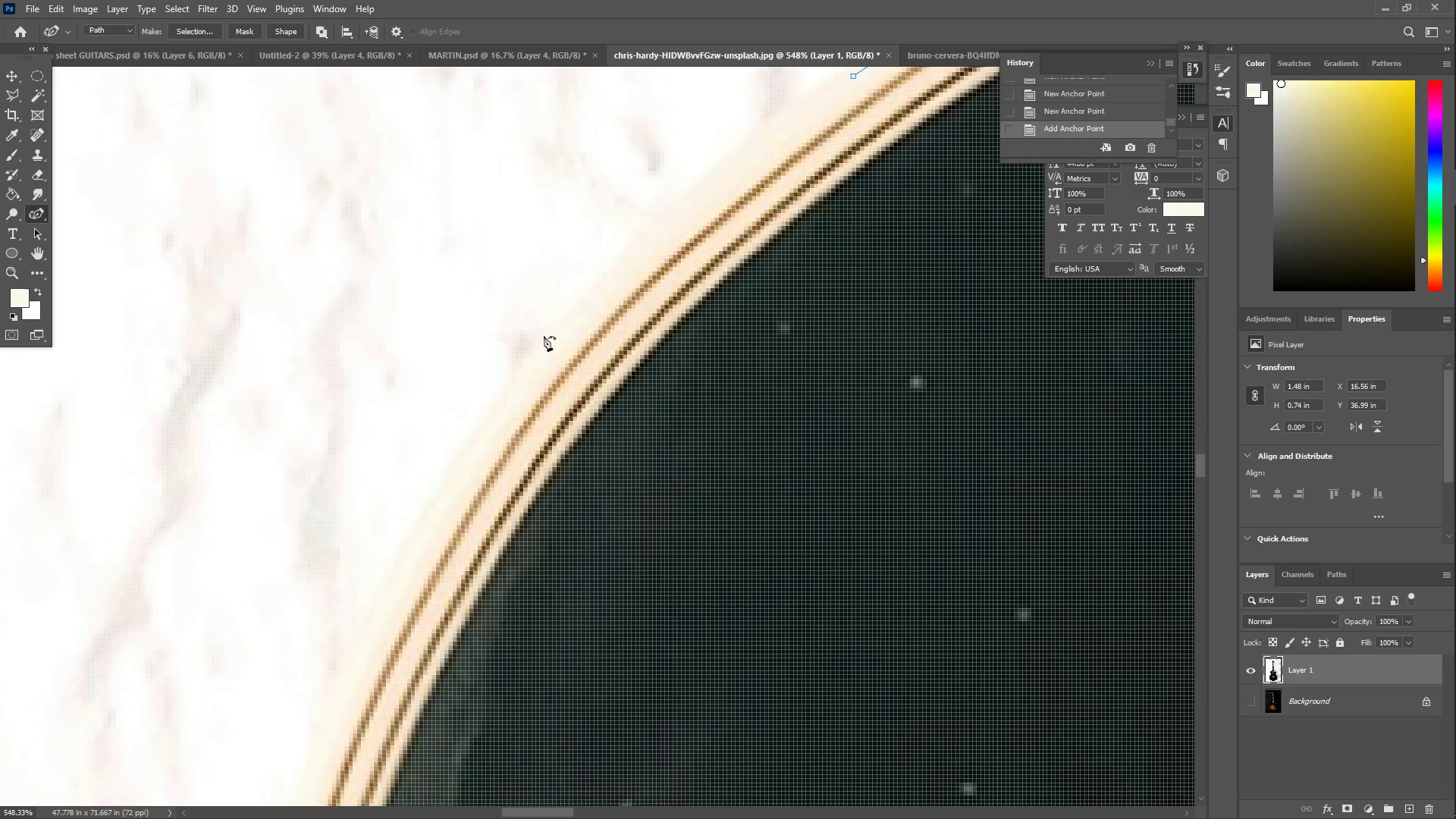 
left_click_drag(start_coordinate=[550, 344], to_coordinate=[521, 386])
 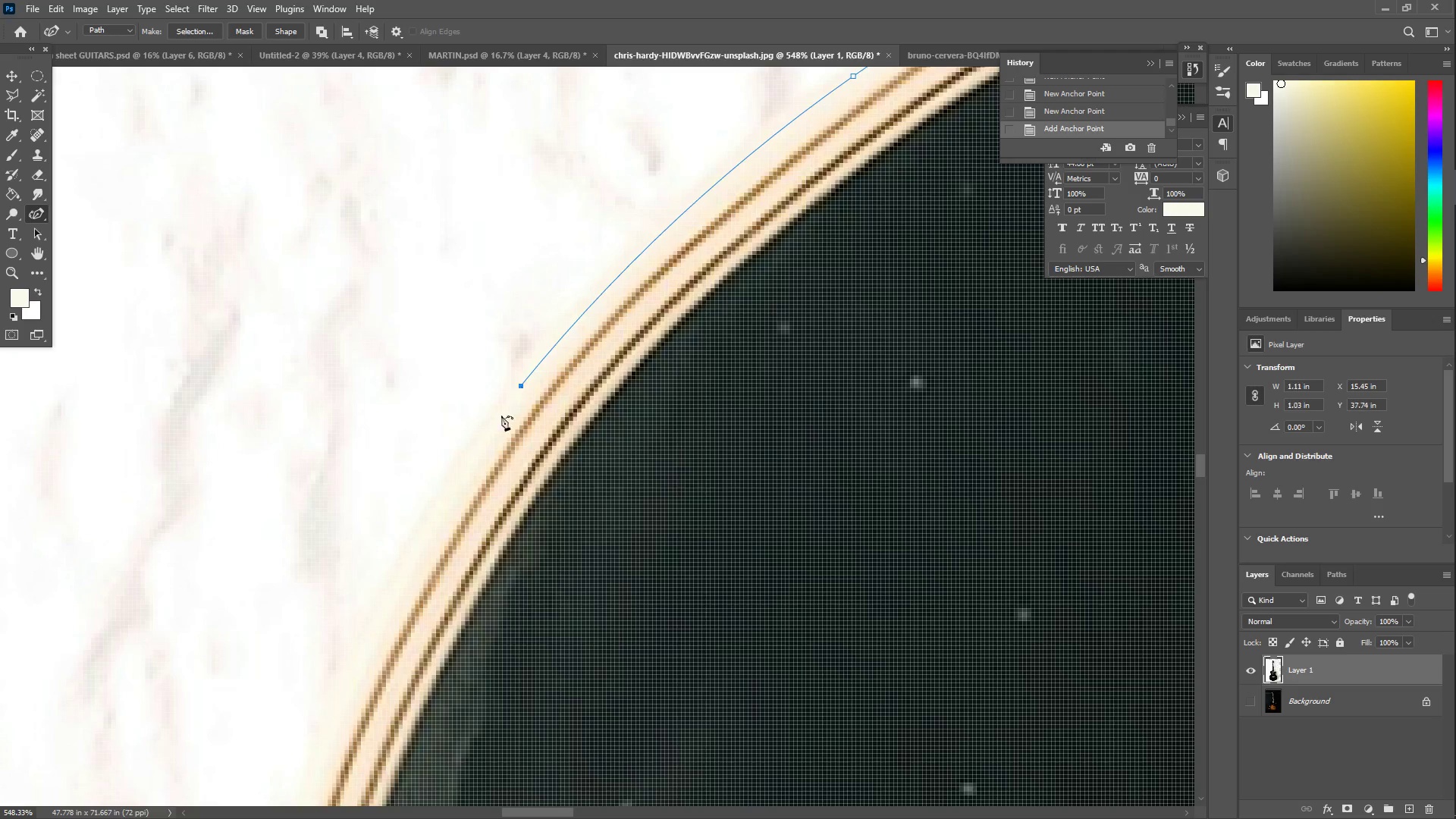 
left_click_drag(start_coordinate=[419, 573], to_coordinate=[353, 697])
 